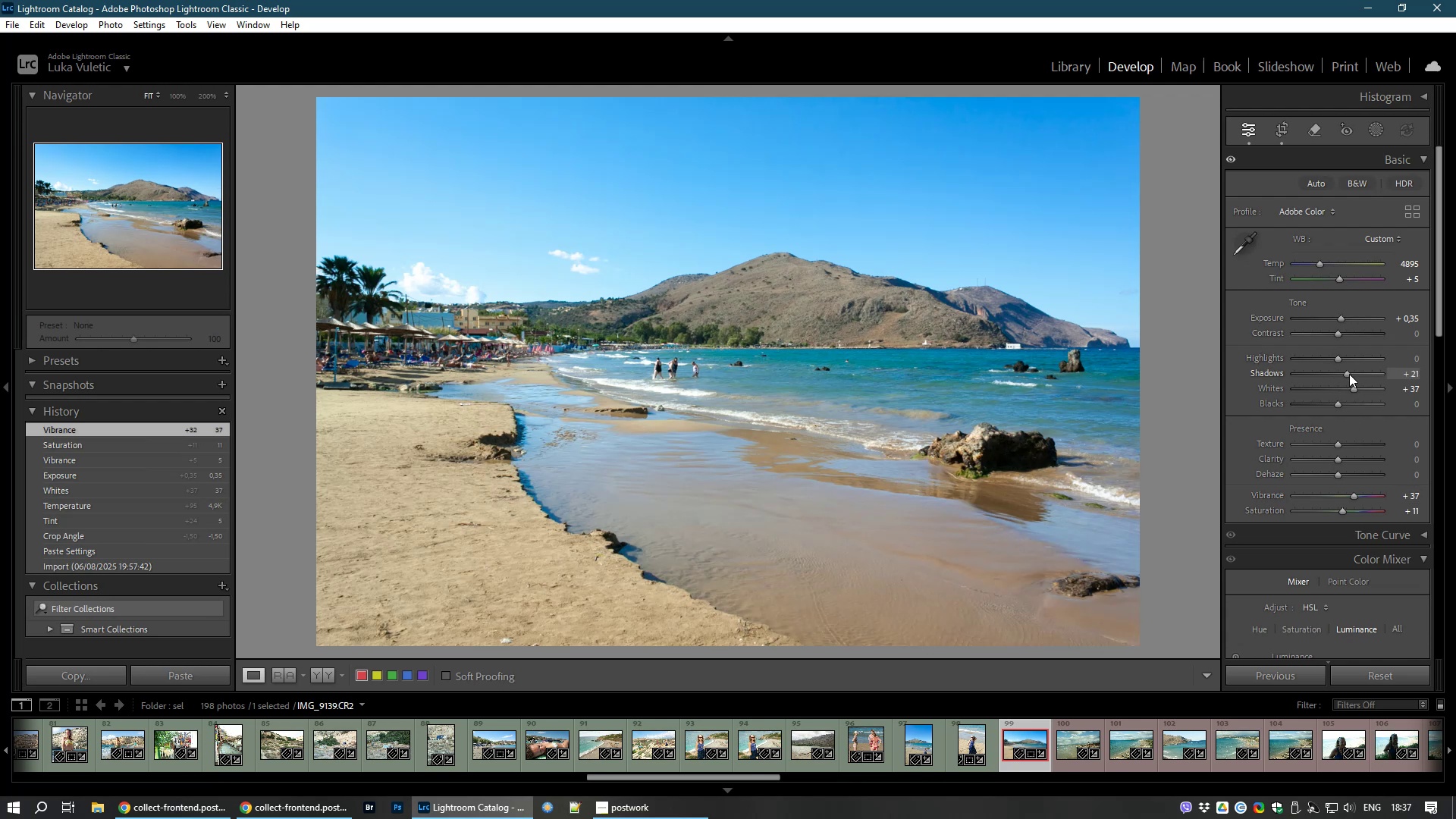 
wait(15.57)
 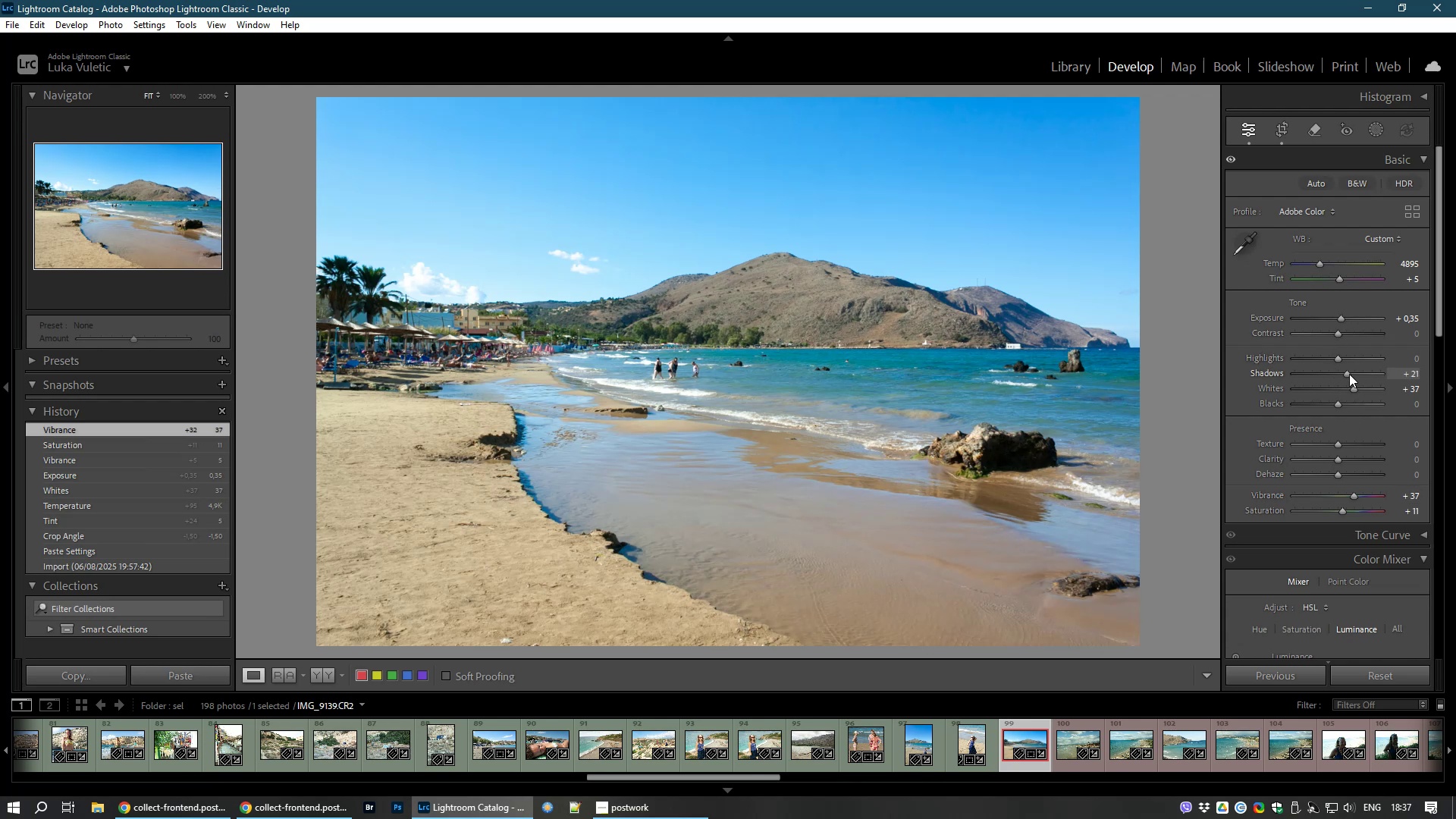 
key(8)
 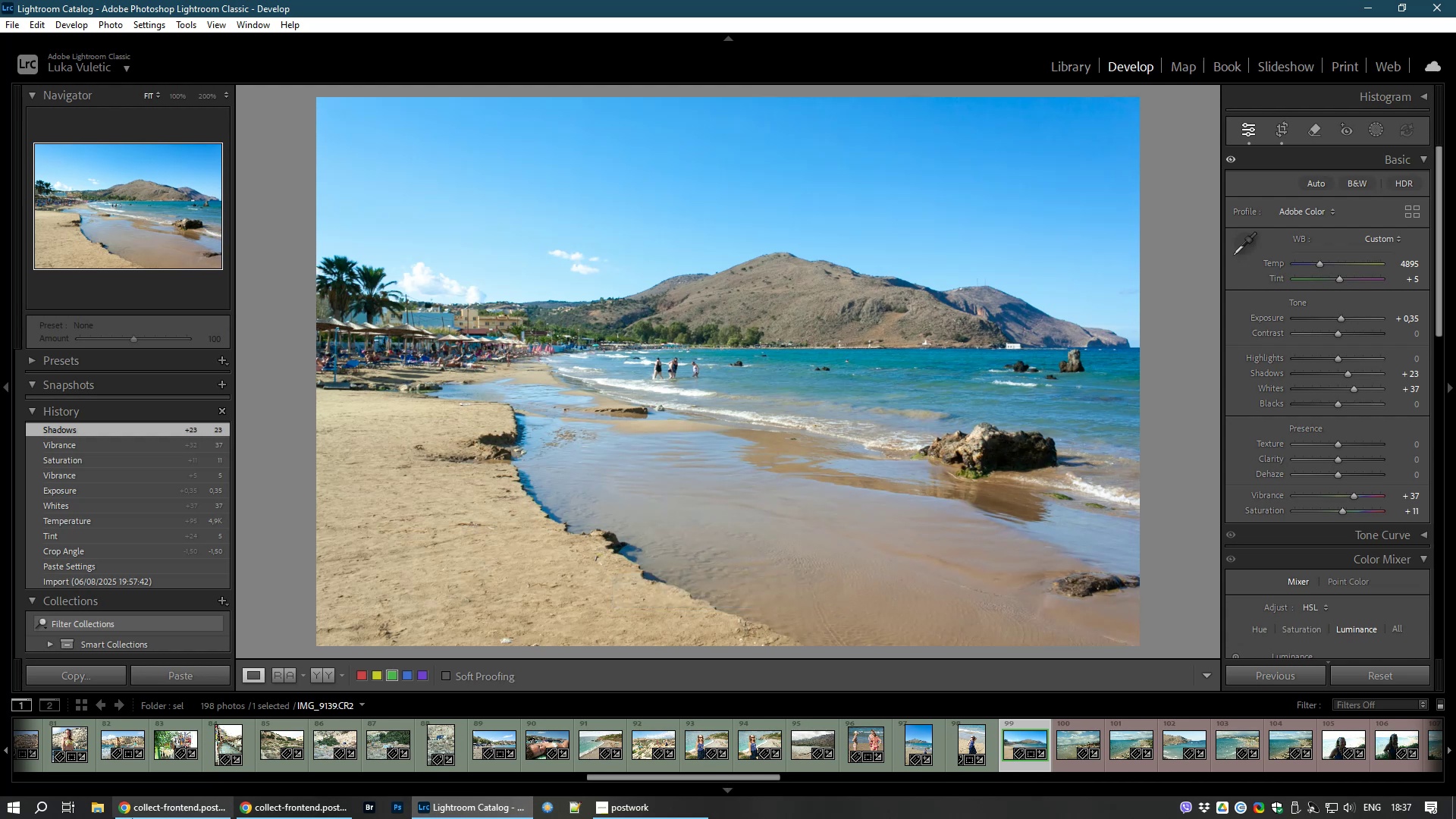 
left_click([177, 811])
 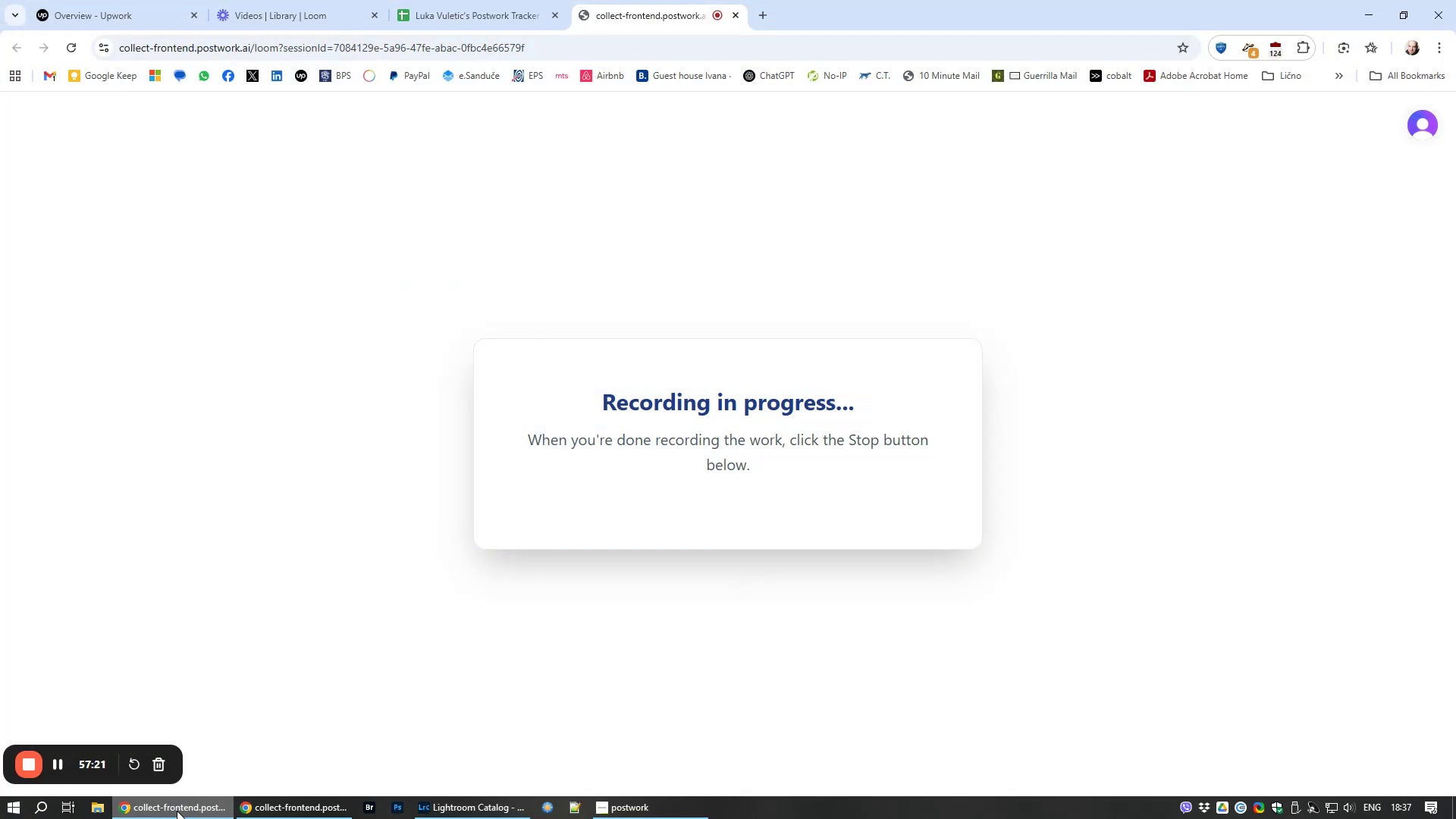 
left_click([177, 811])
 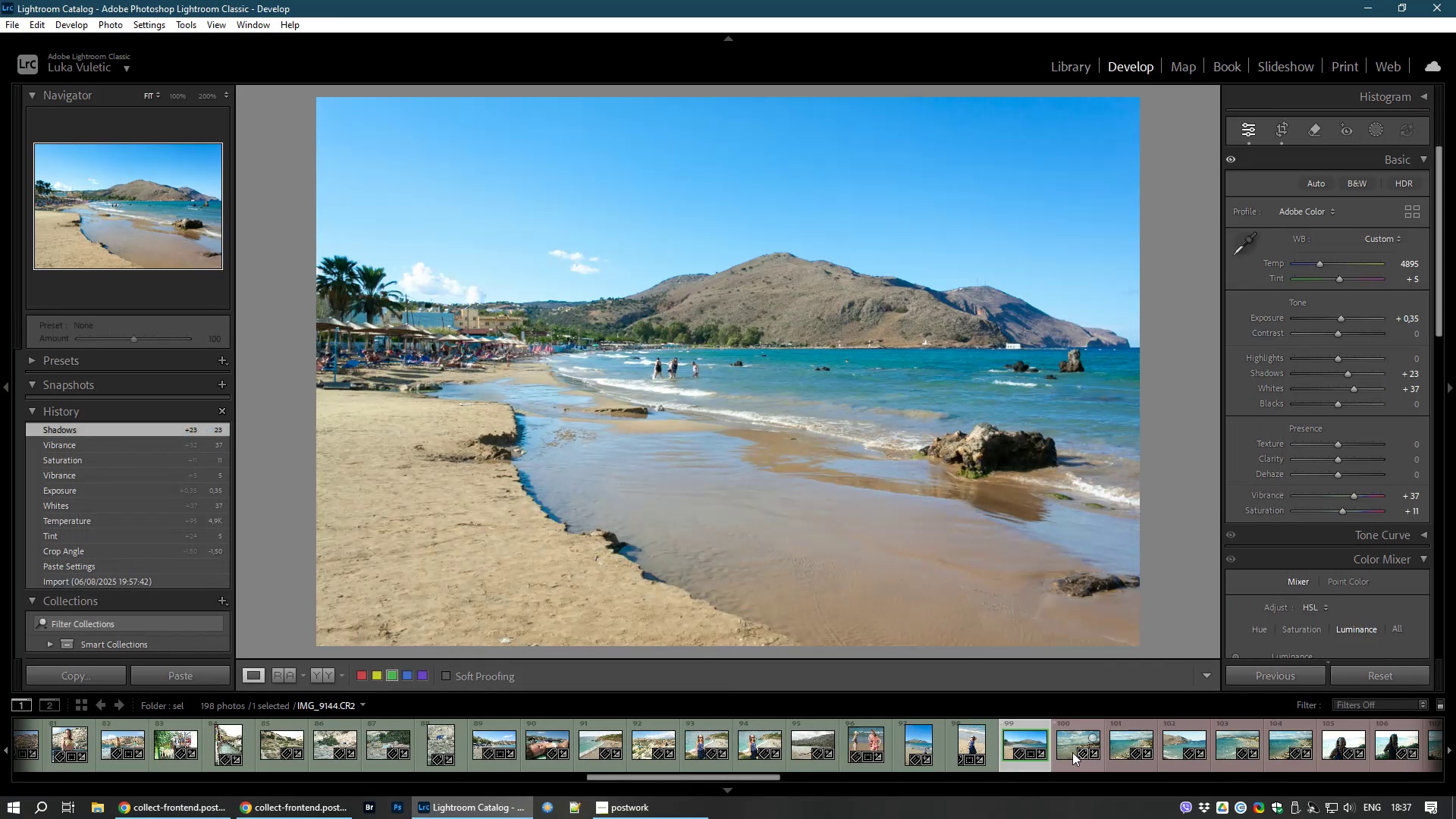 
left_click([1072, 755])
 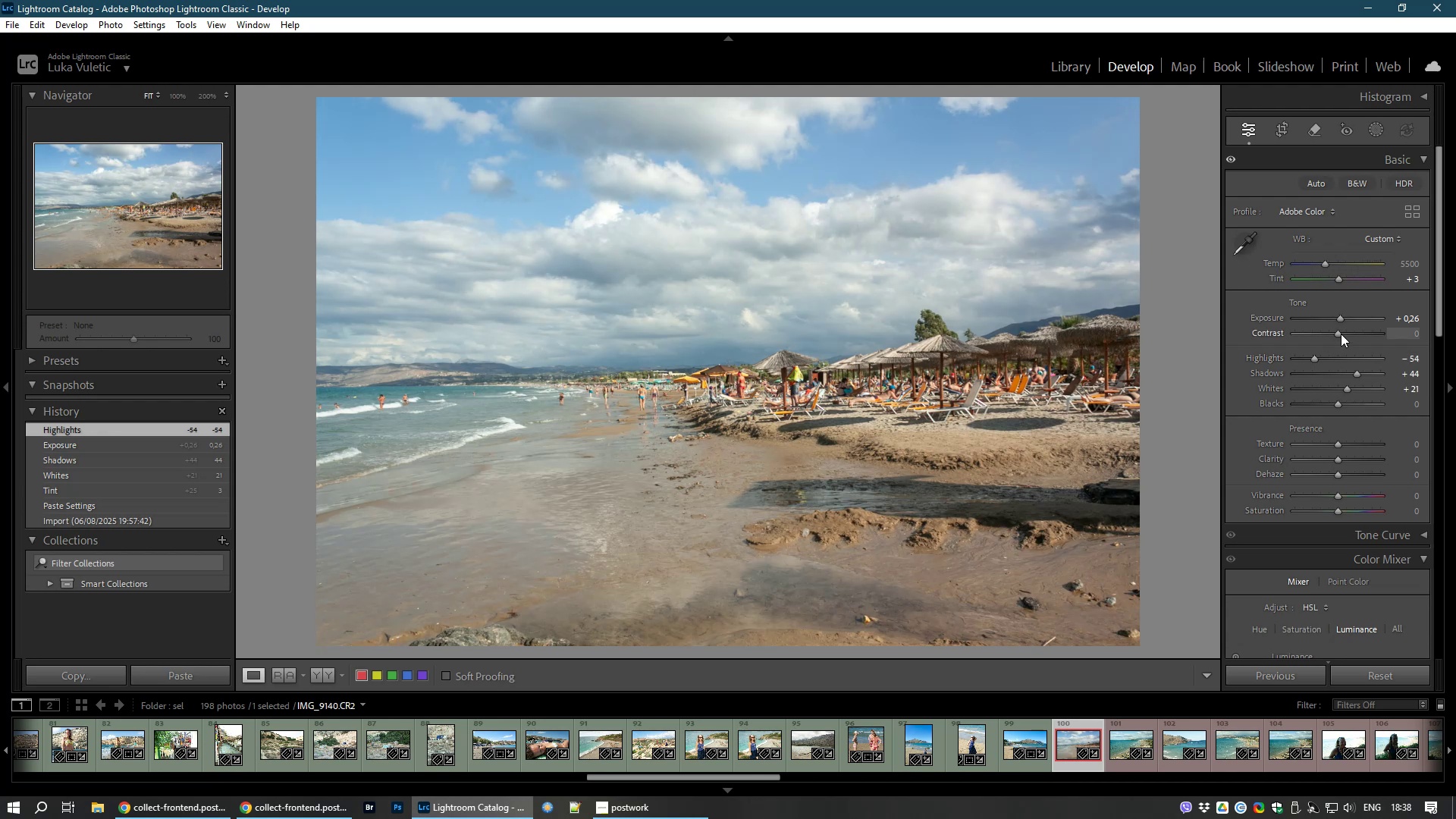 
wait(49.24)
 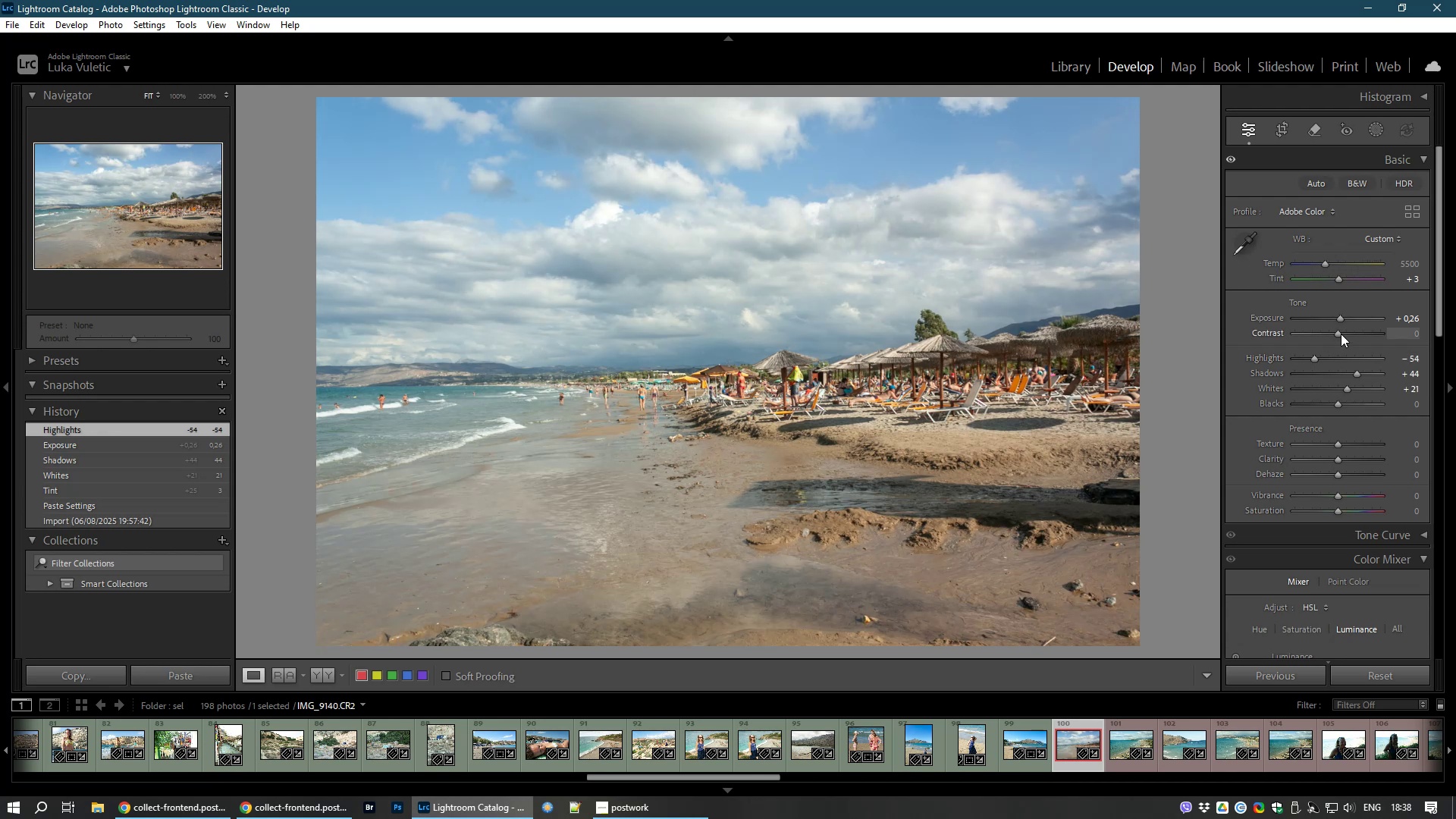 
key(8)
 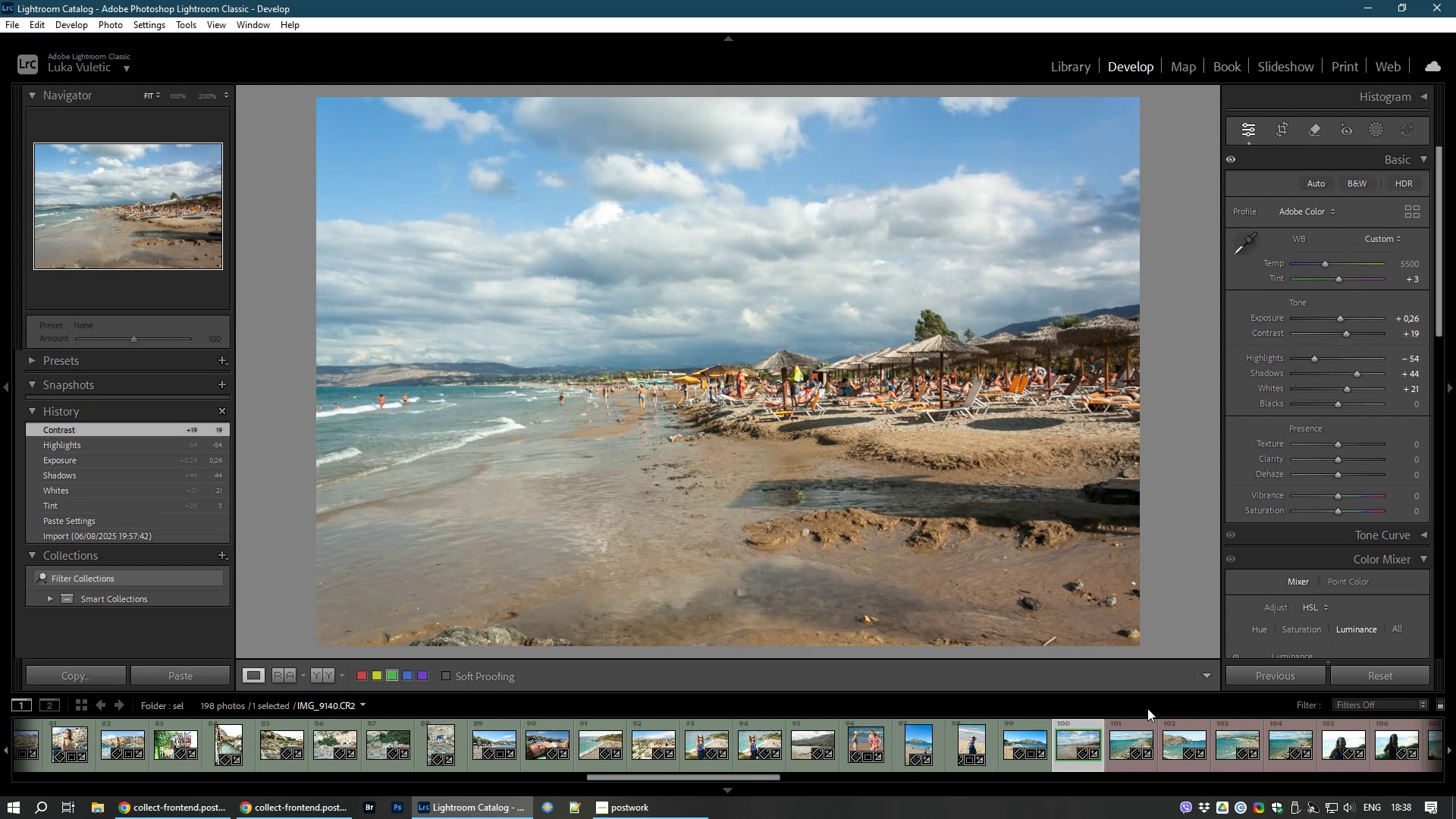 
left_click([1125, 740])
 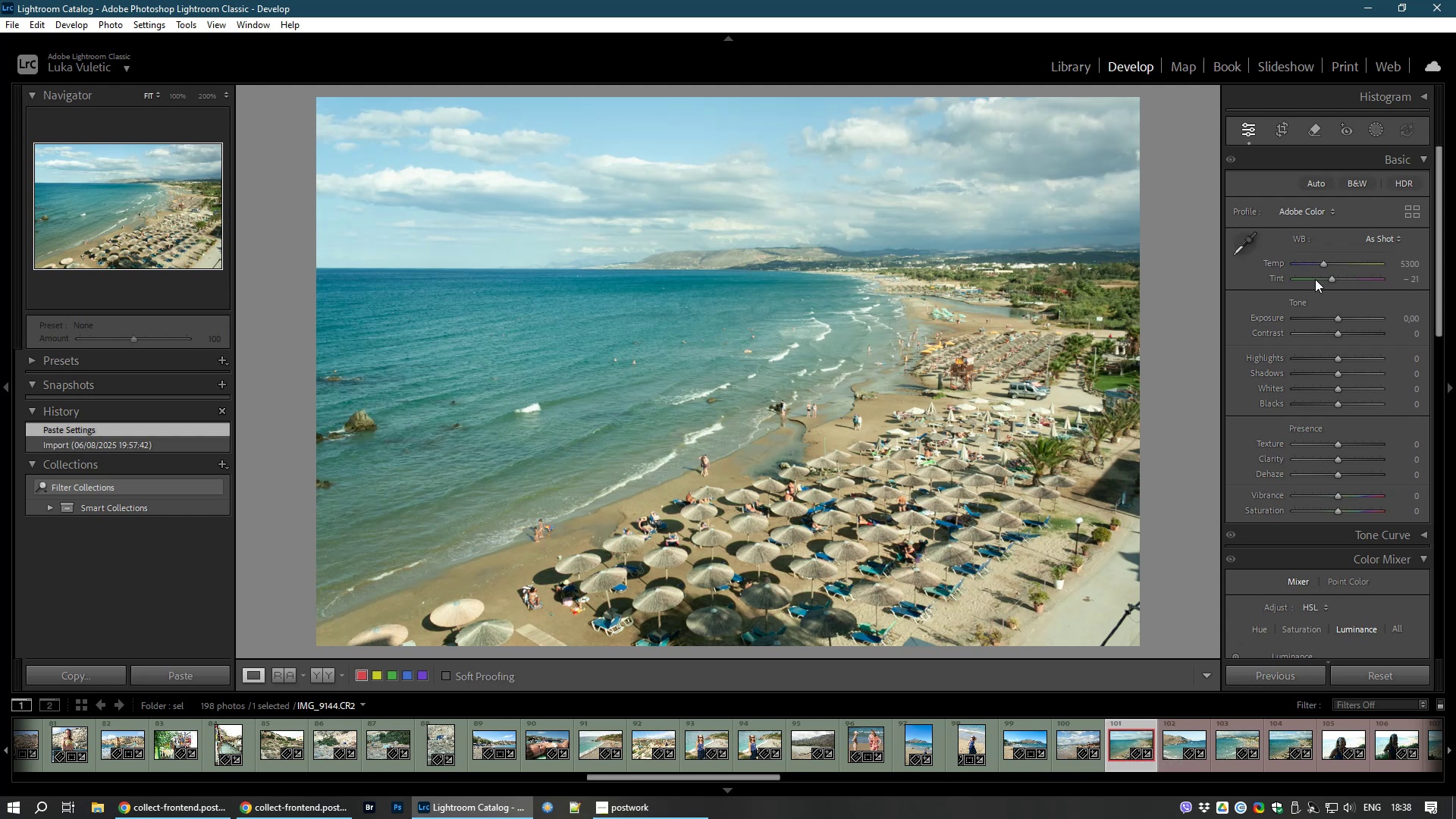 
wait(5.73)
 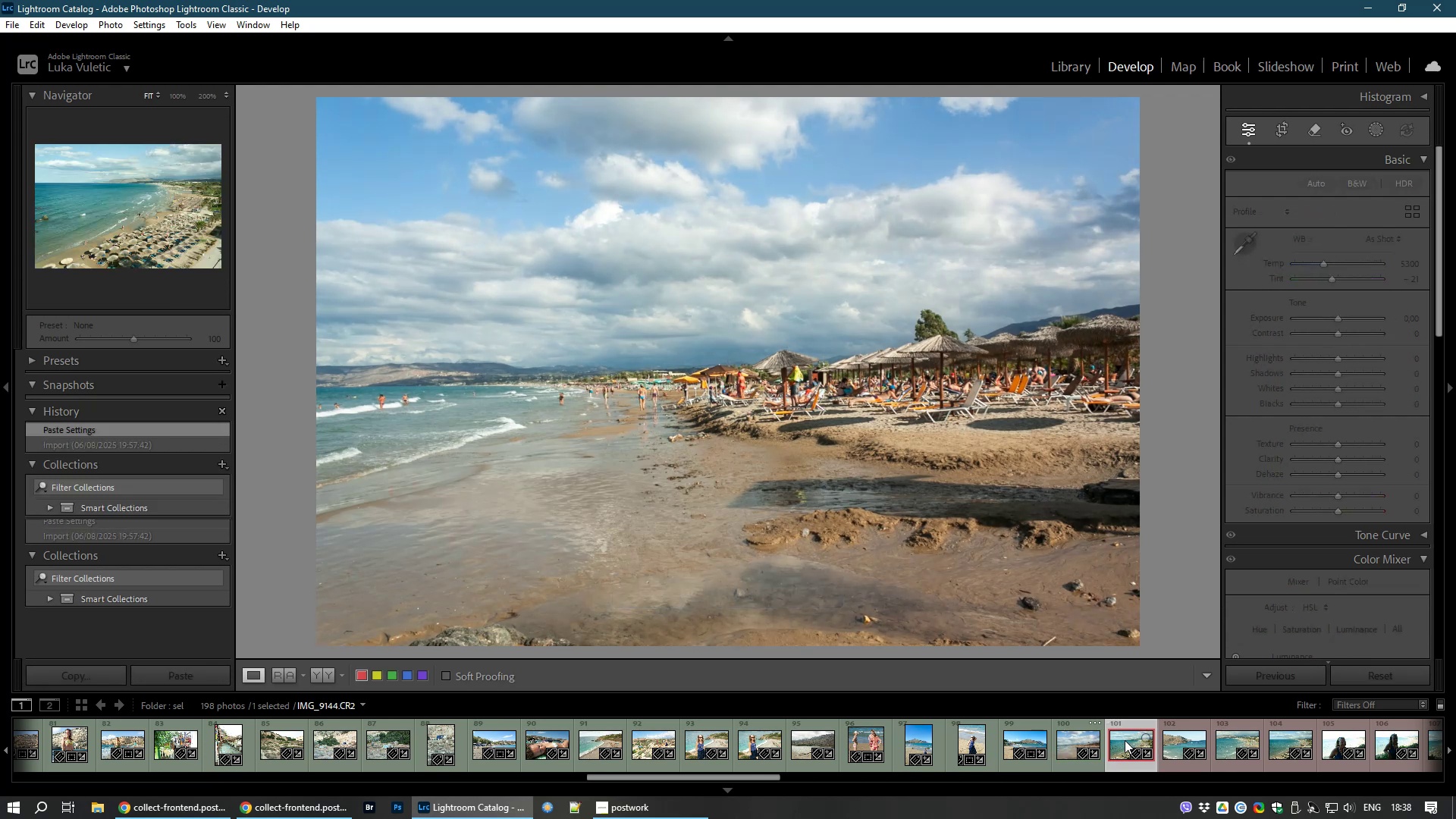 
left_click_drag(start_coordinate=[1332, 276], to_coordinate=[1339, 278])
 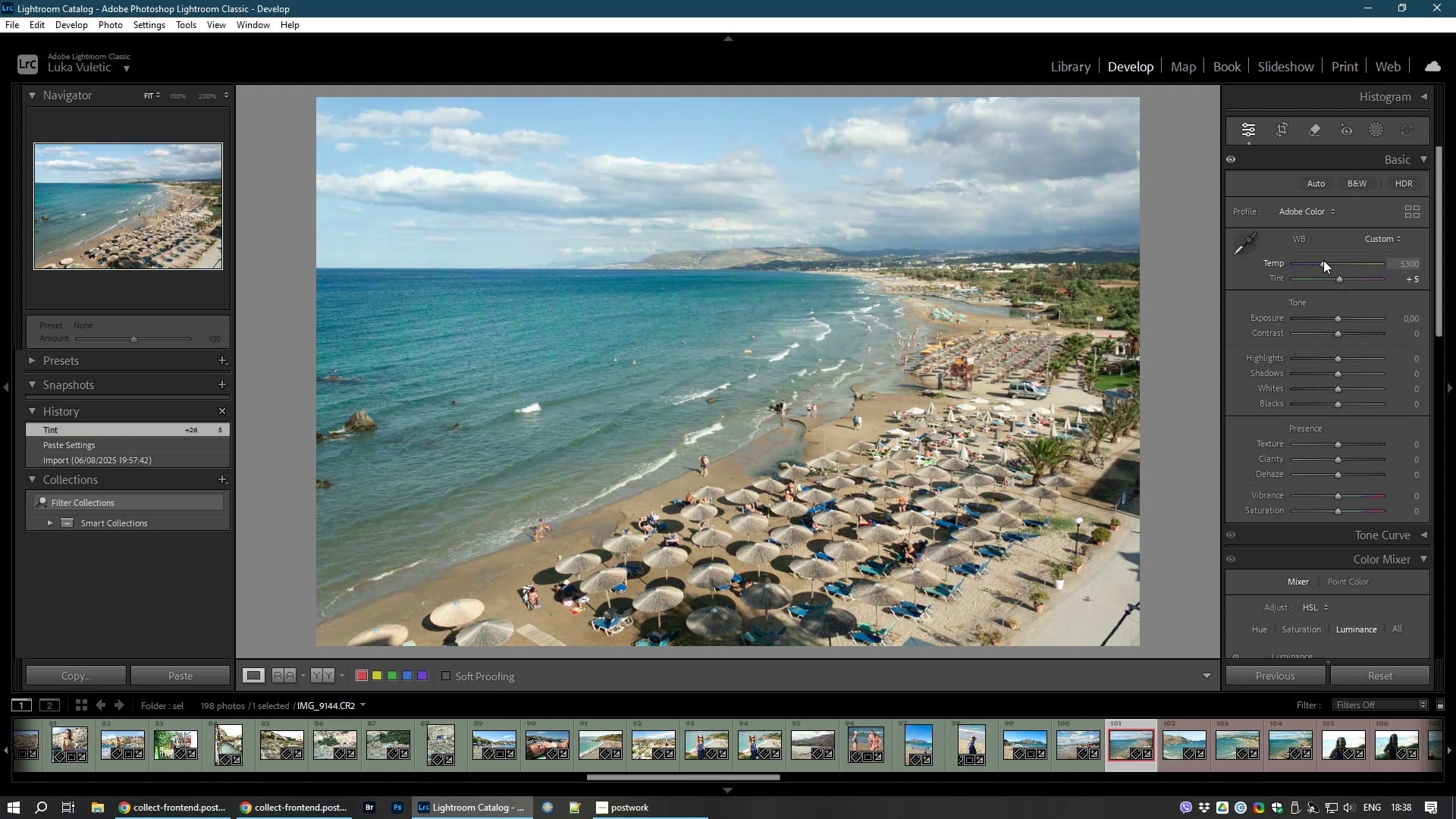 
left_click_drag(start_coordinate=[1323, 260], to_coordinate=[1328, 261])
 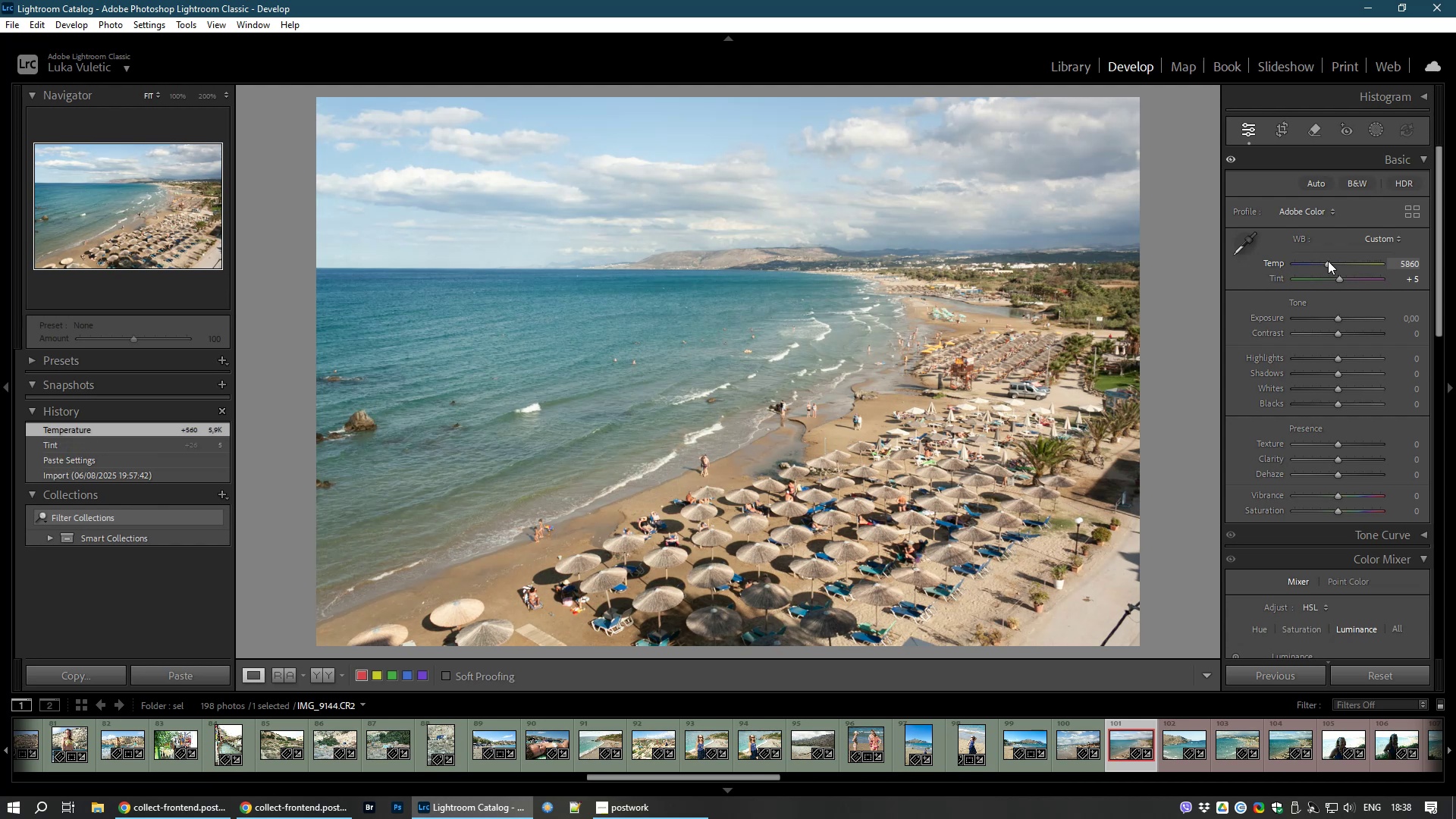 
wait(11.38)
 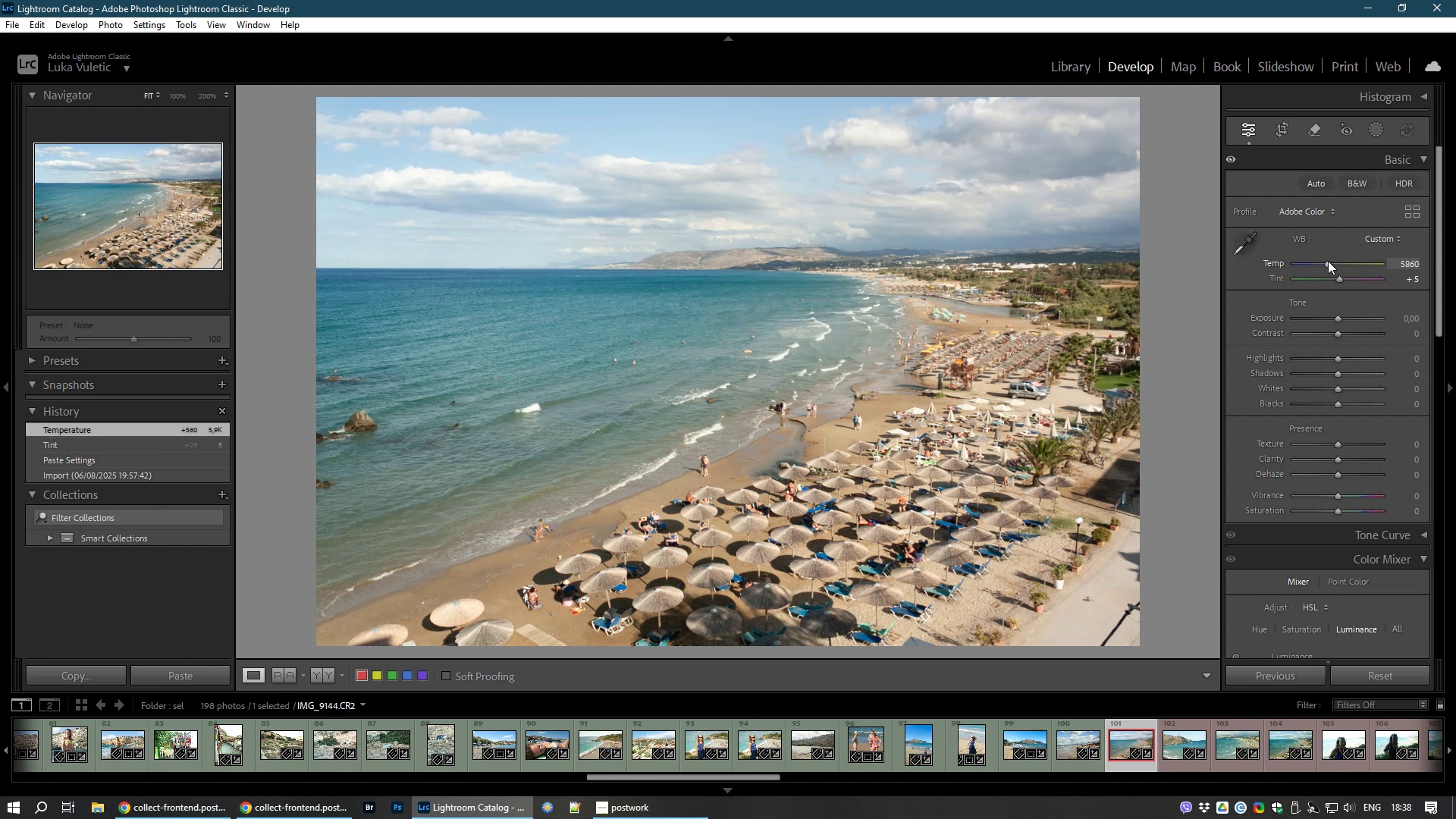 
left_click_drag(start_coordinate=[1333, 357], to_coordinate=[1306, 364])
 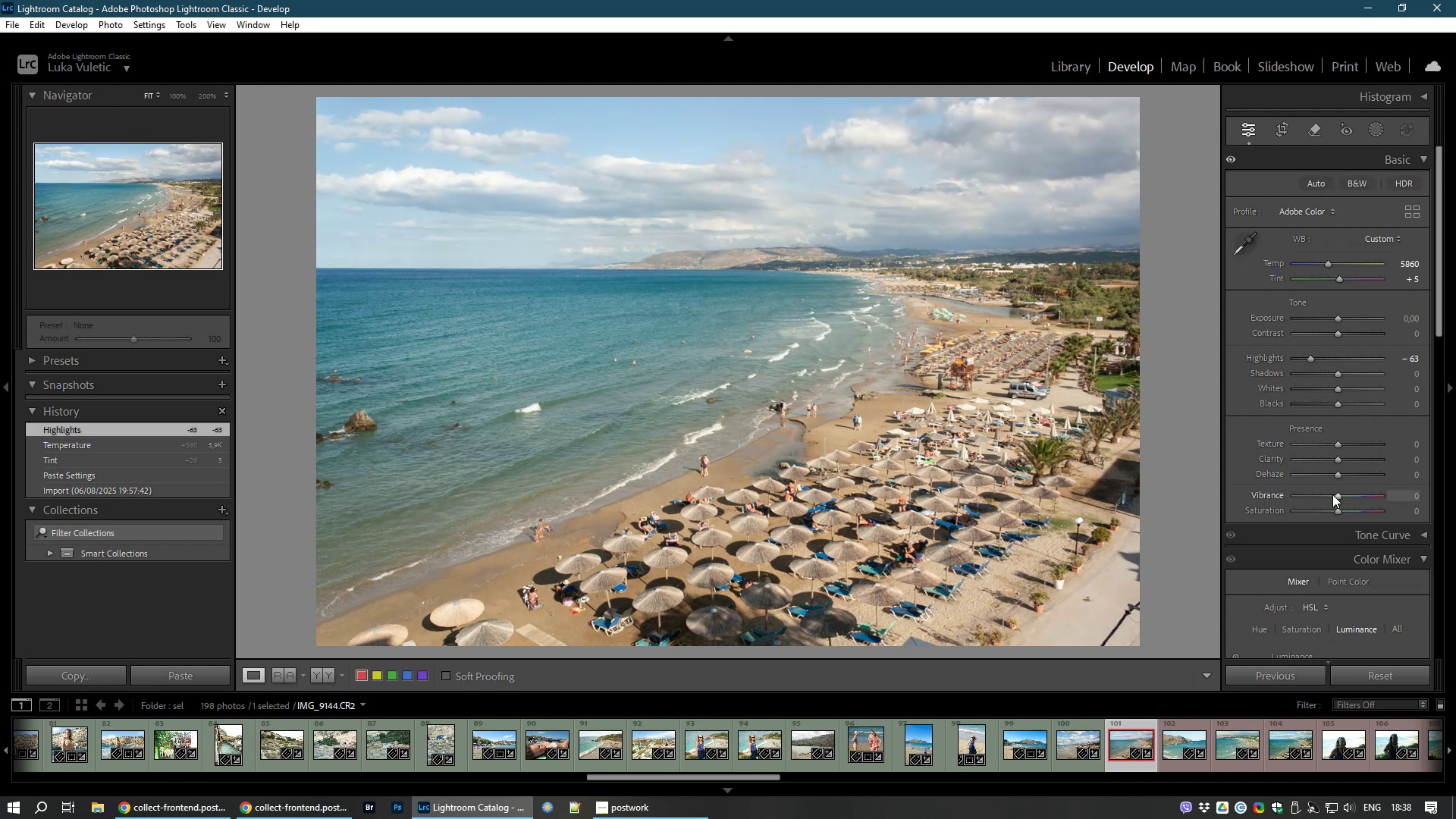 
left_click_drag(start_coordinate=[1337, 494], to_coordinate=[1346, 495])
 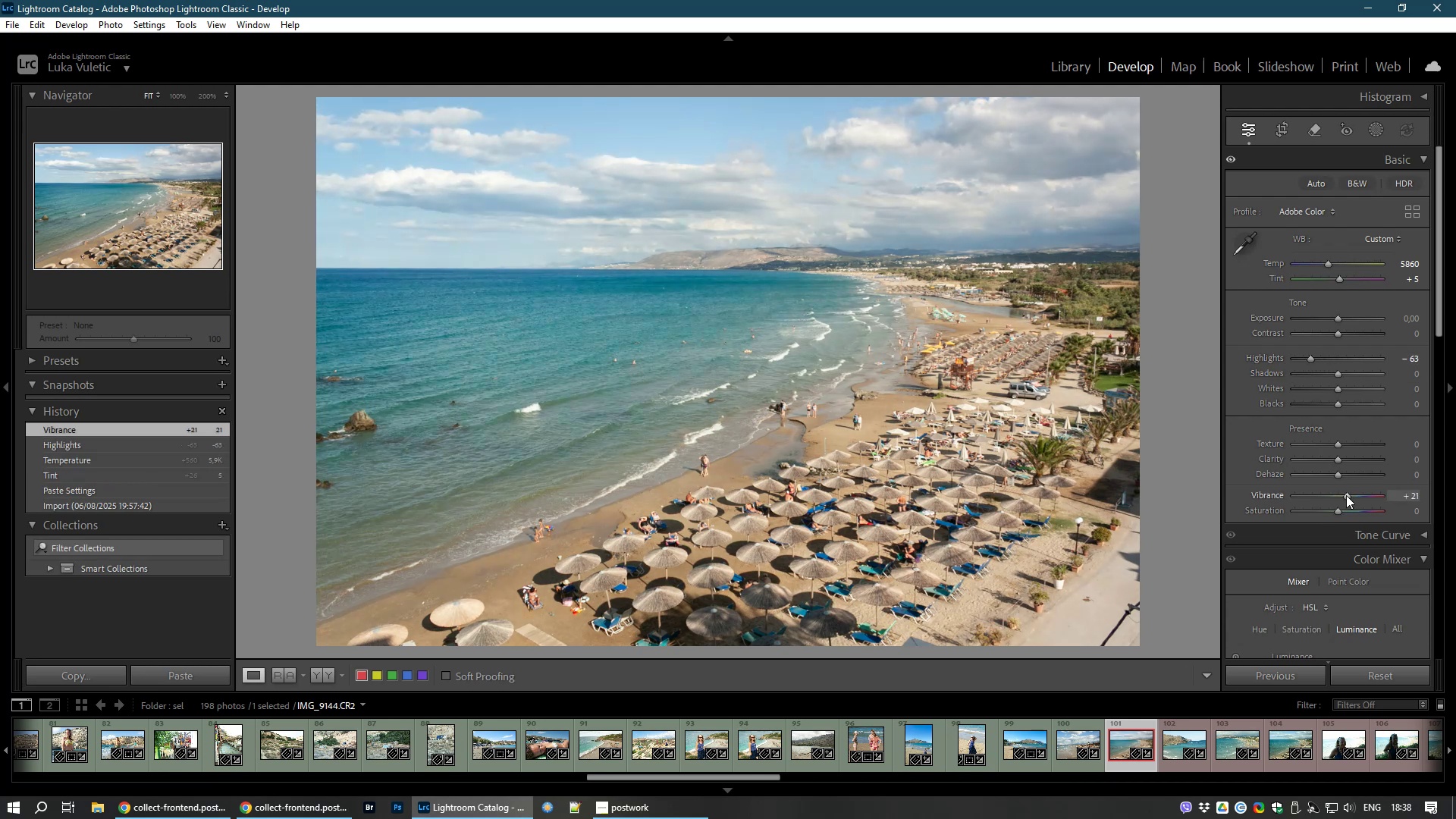 
key(8)
 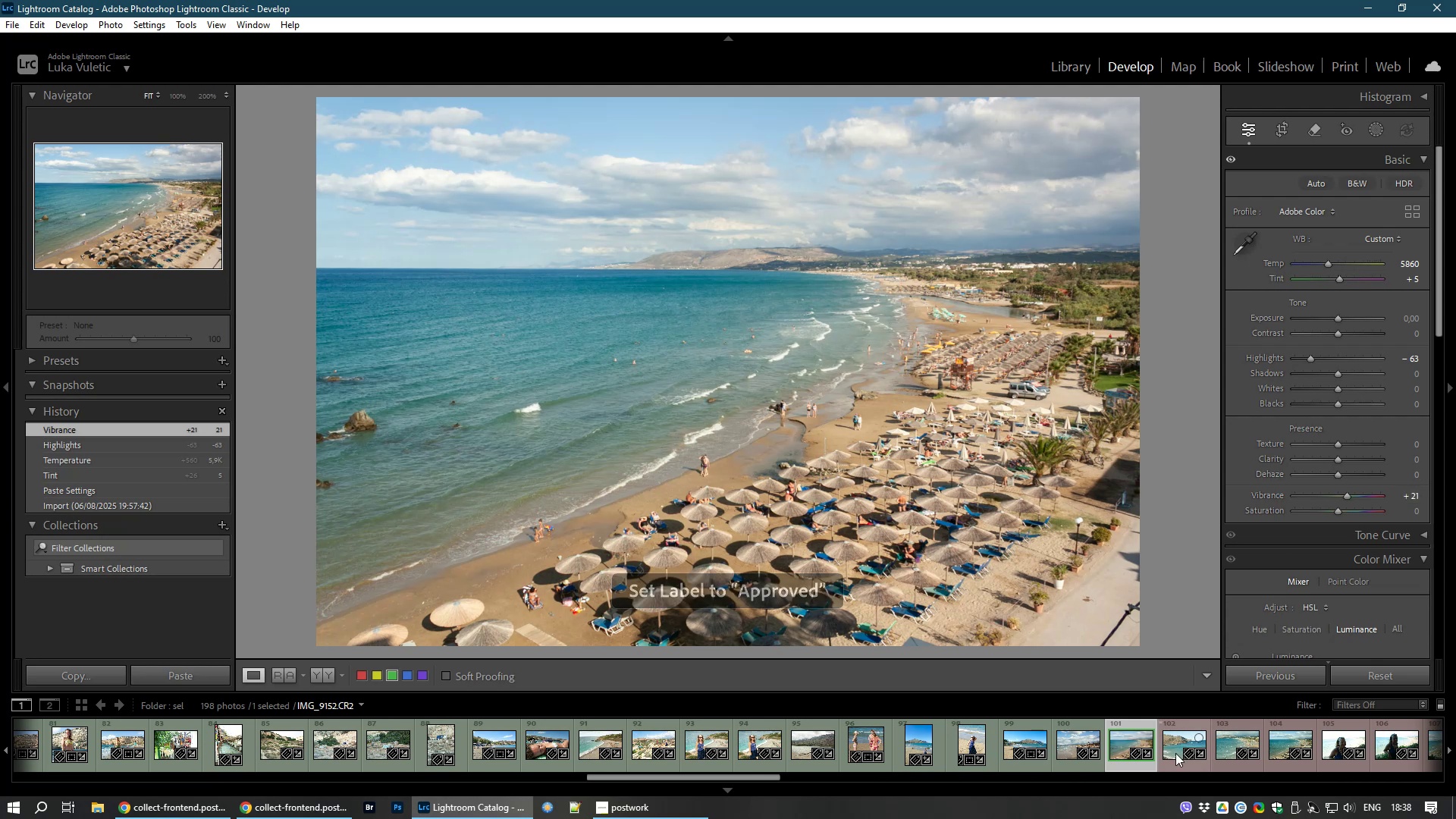 
left_click([1183, 745])
 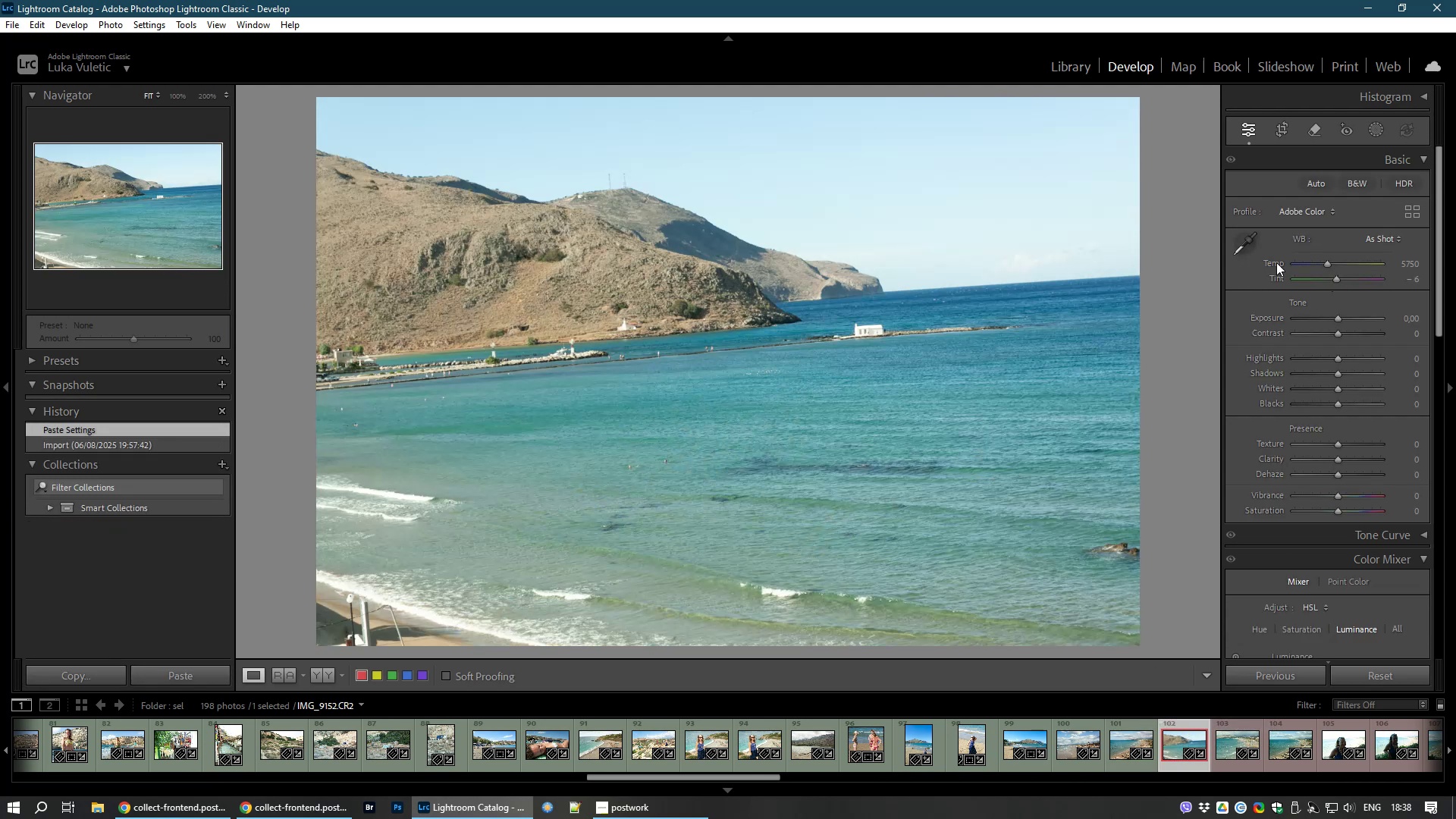 
left_click([1290, 131])
 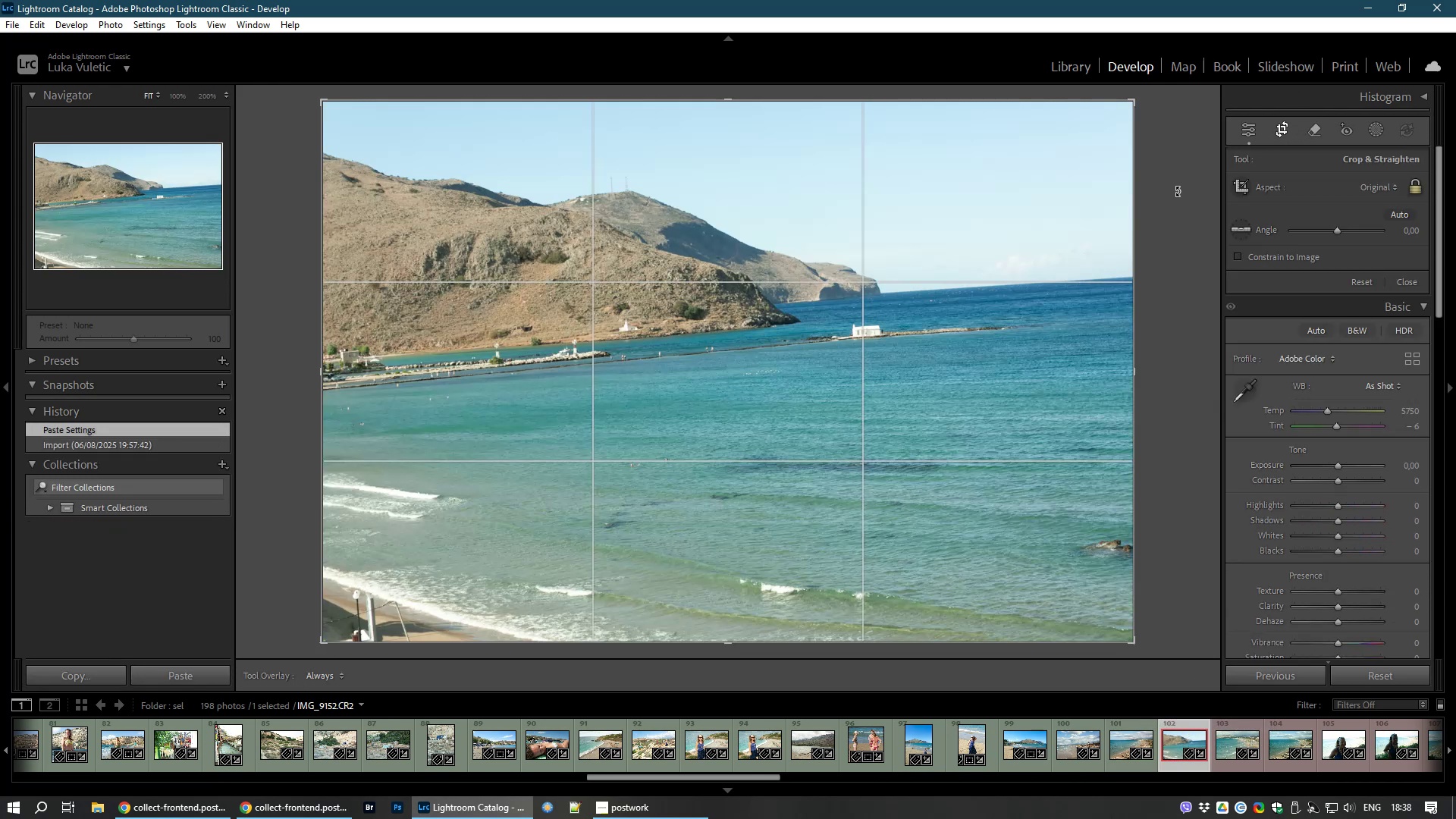 
left_click_drag(start_coordinate=[1180, 192], to_coordinate=[1176, 234])
 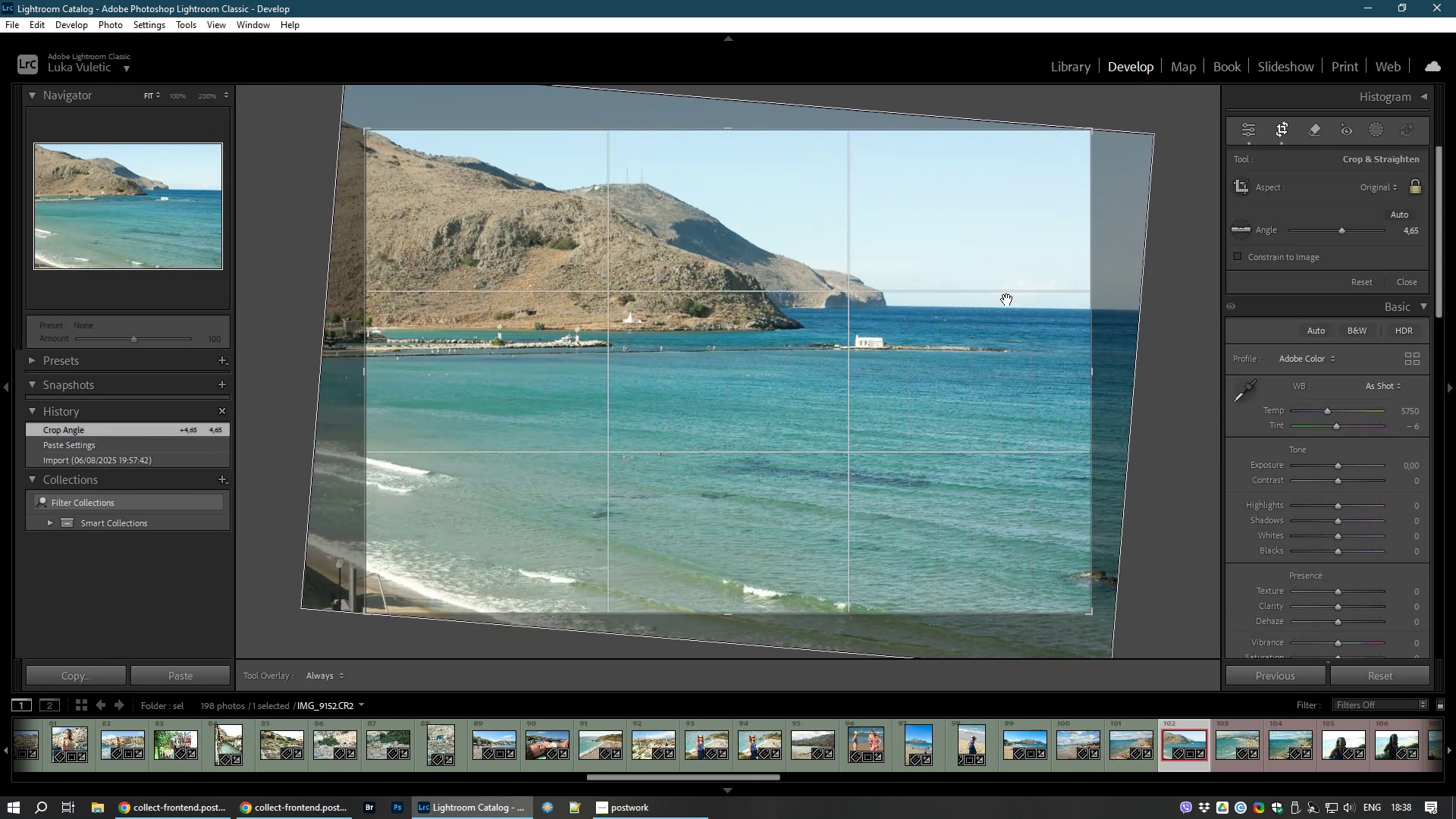 
left_click_drag(start_coordinate=[1003, 304], to_coordinate=[909, 244])
 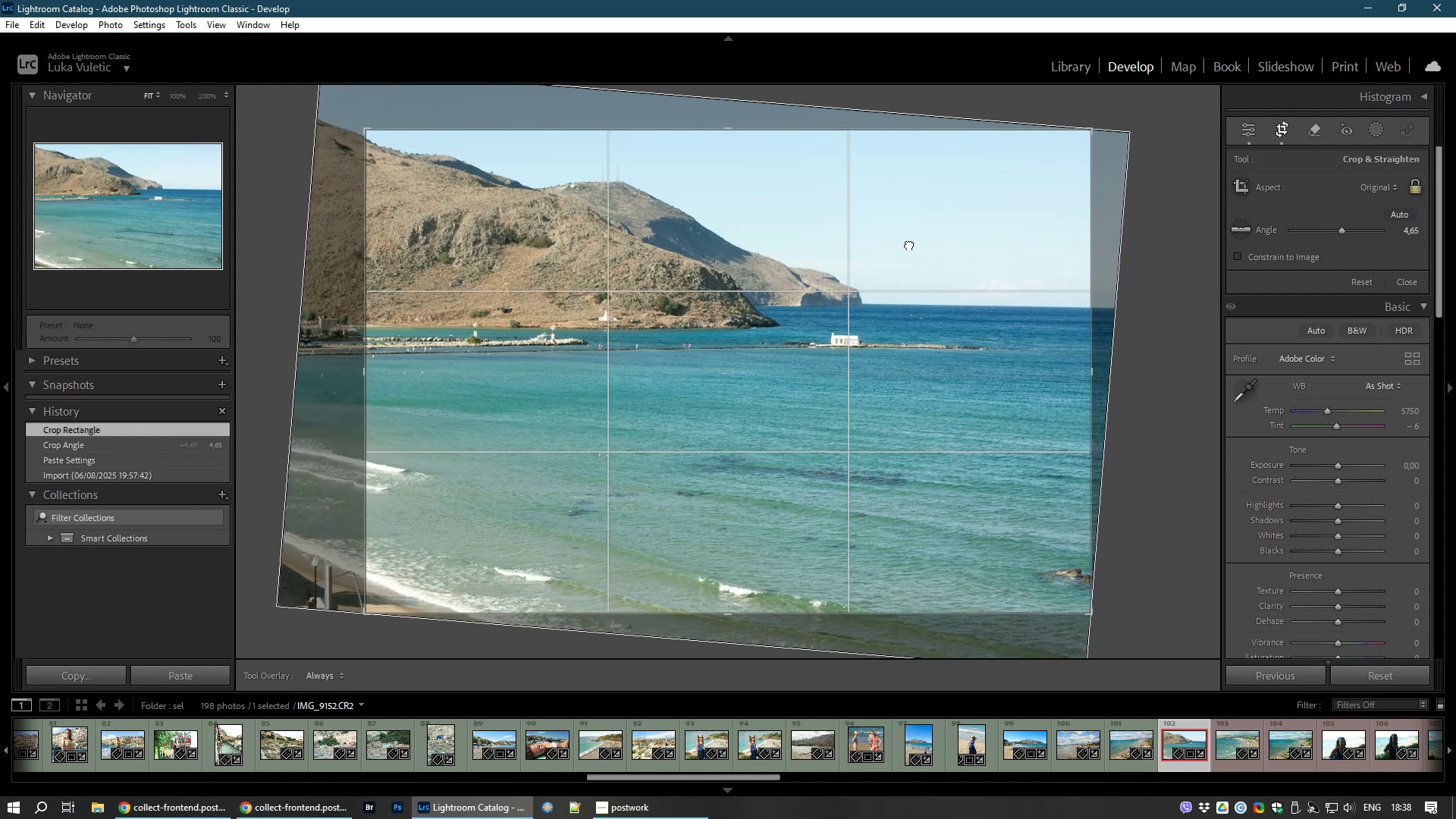 
double_click([909, 244])
 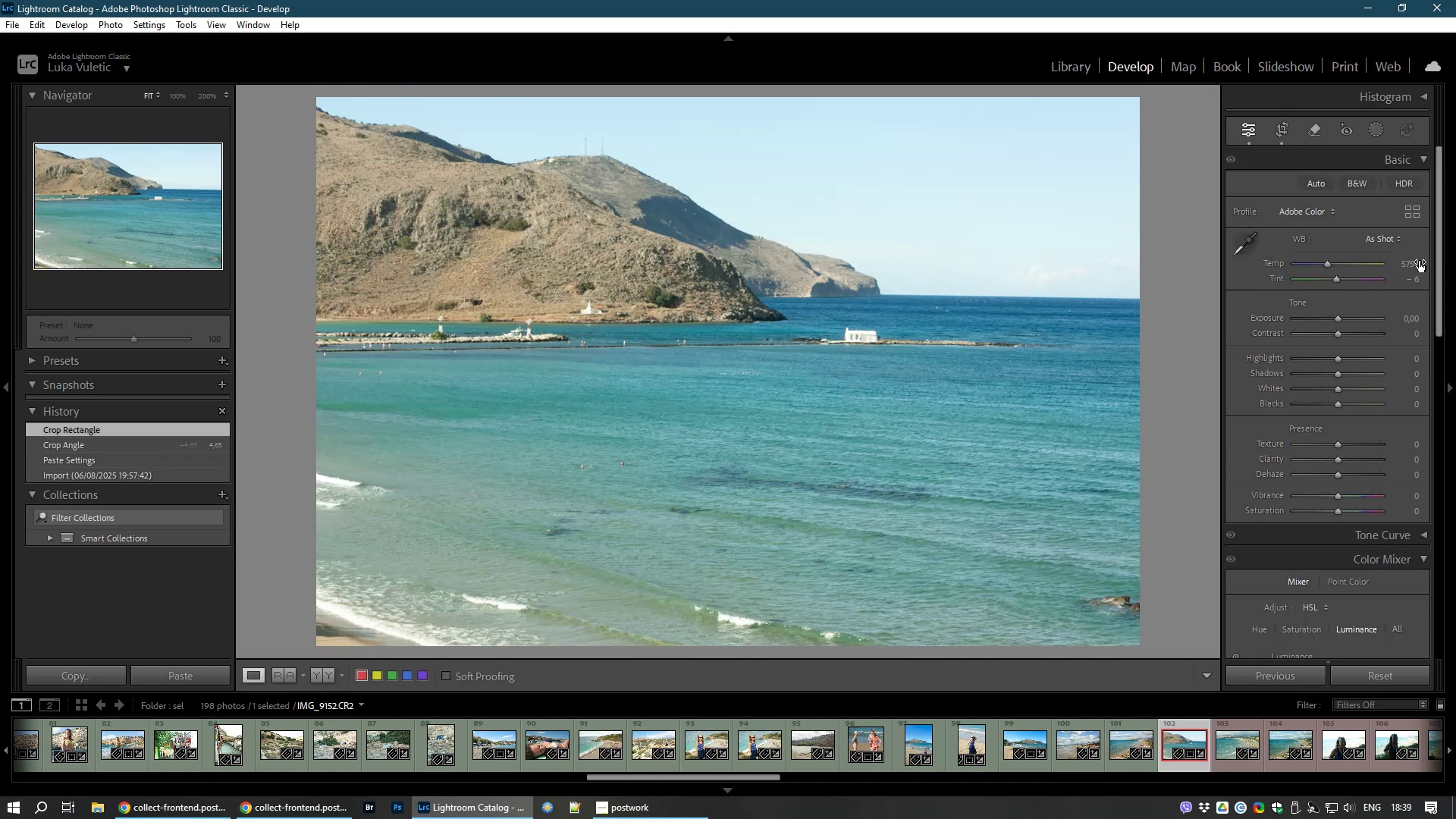 
wait(6.9)
 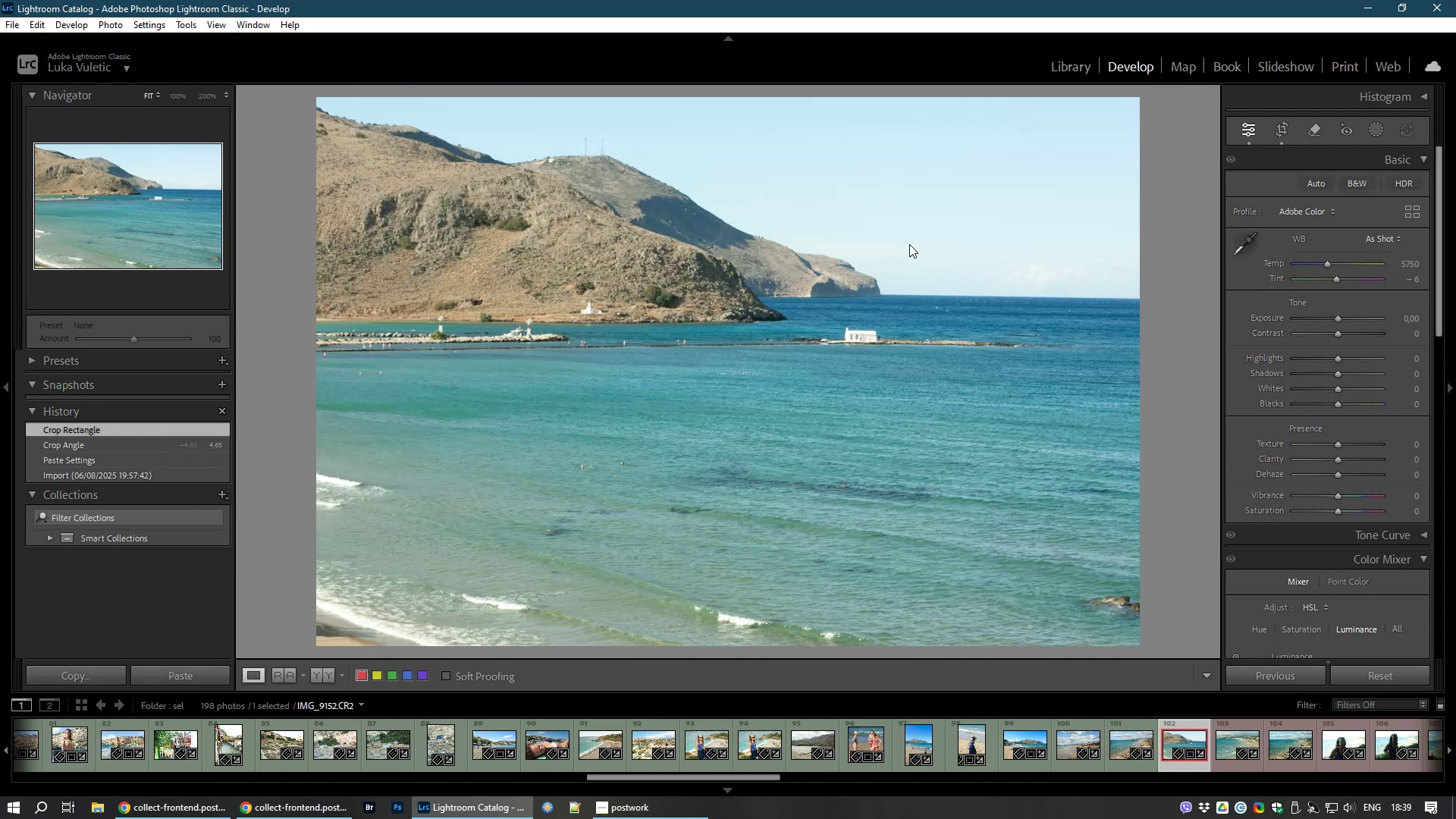 
left_click_drag(start_coordinate=[1337, 492], to_coordinate=[1339, 488])
 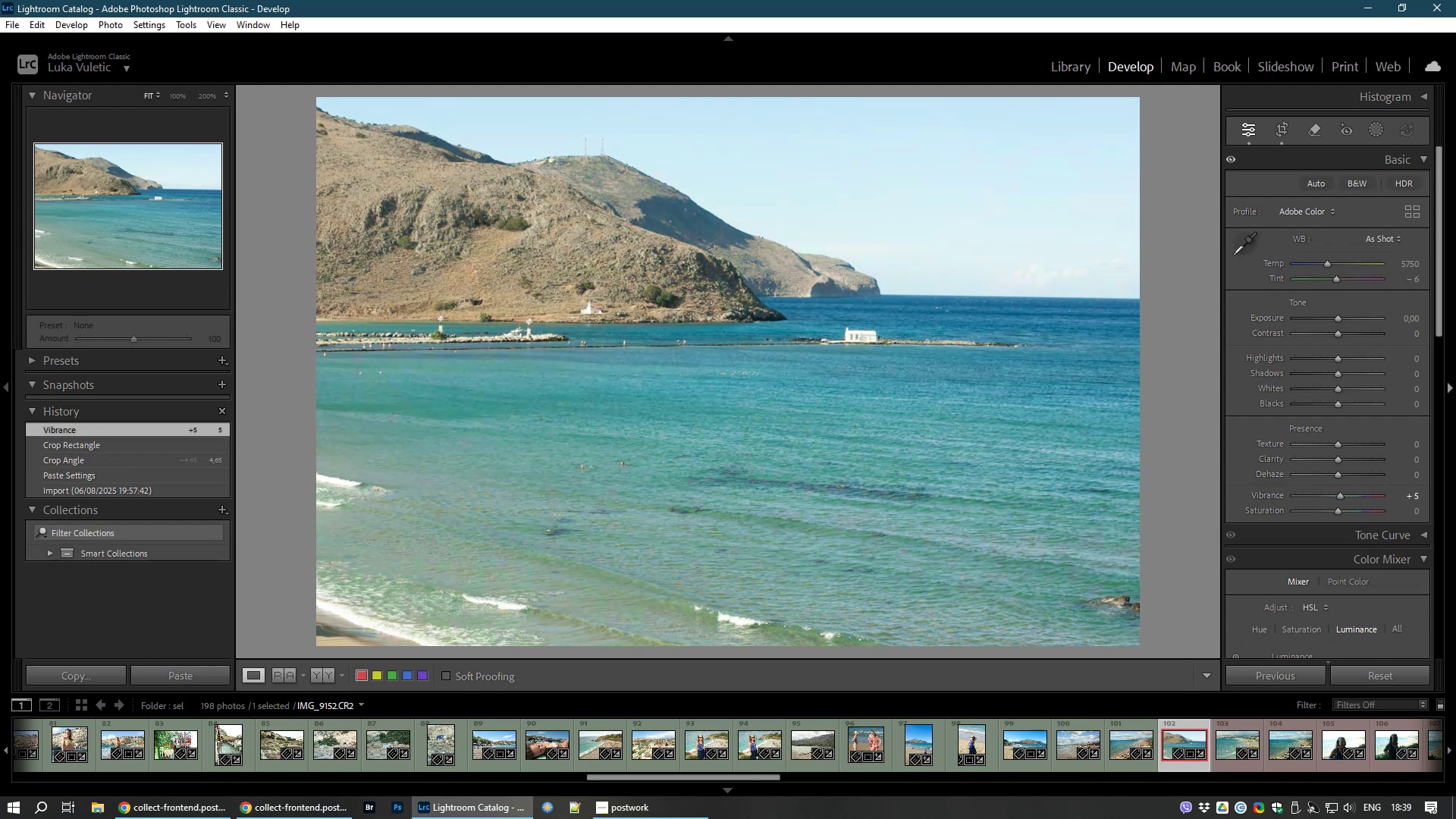 
key(8)
 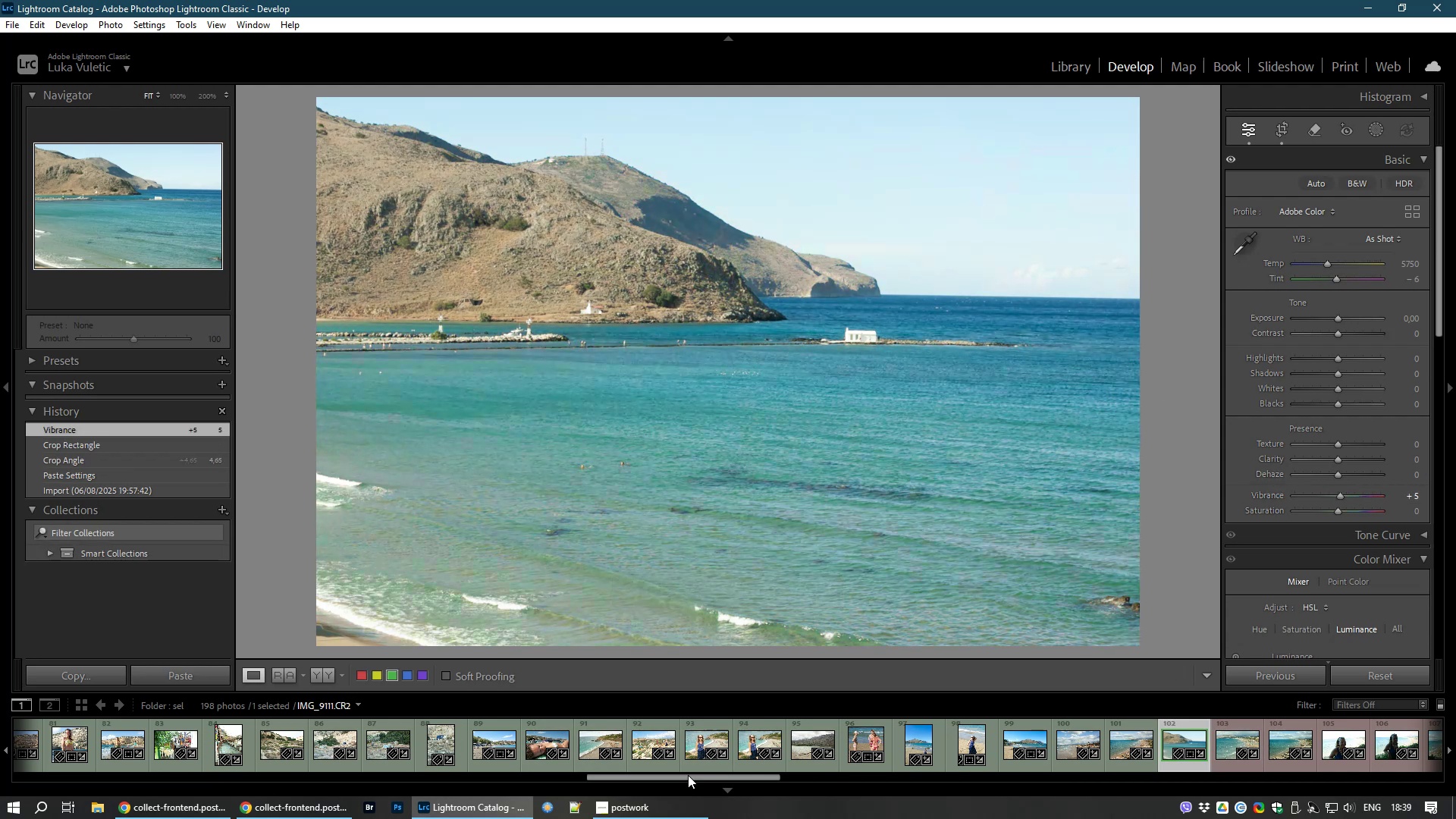 
left_click_drag(start_coordinate=[673, 777], to_coordinate=[811, 775])
 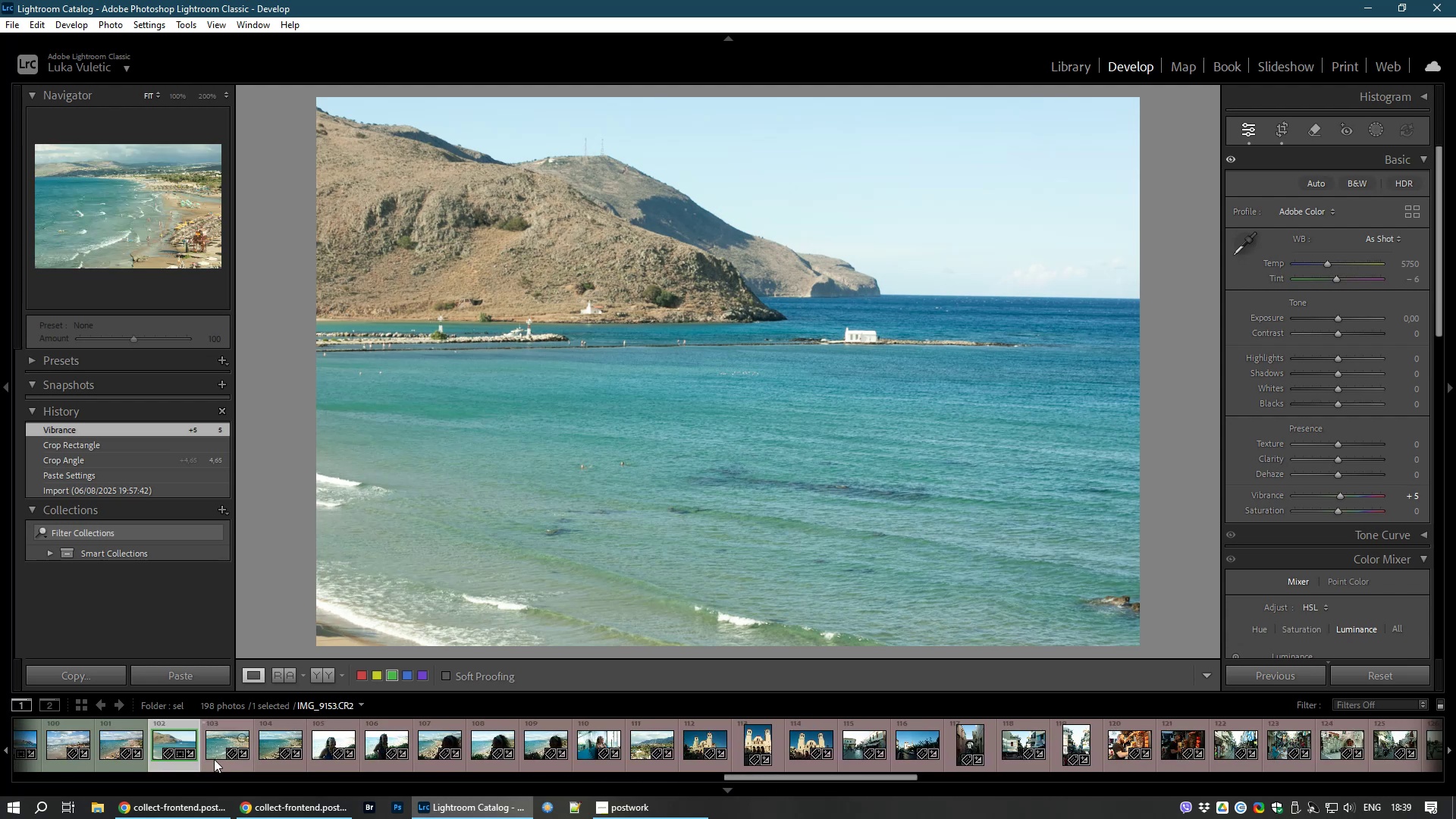 
left_click([221, 752])
 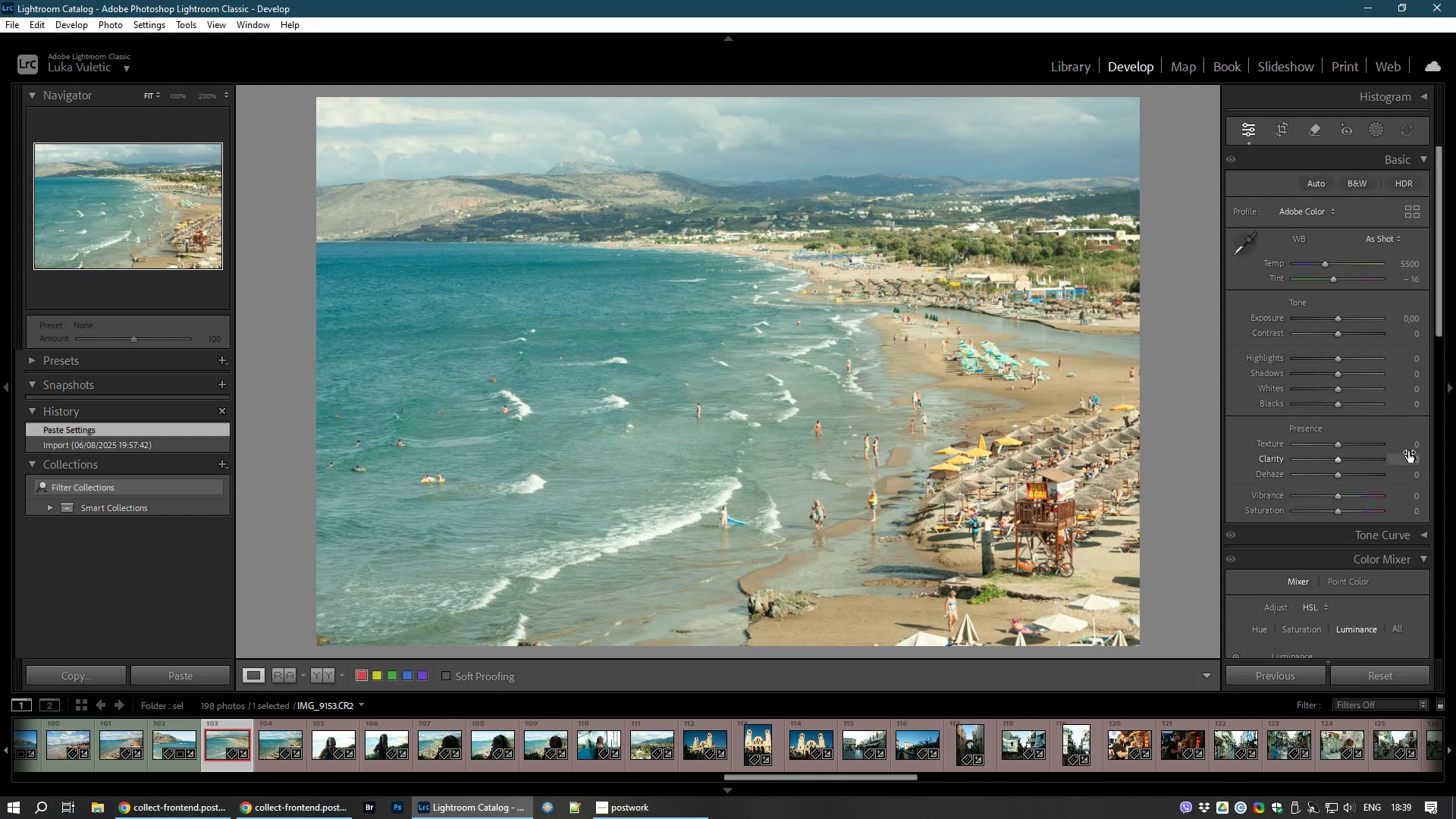 
wait(6.3)
 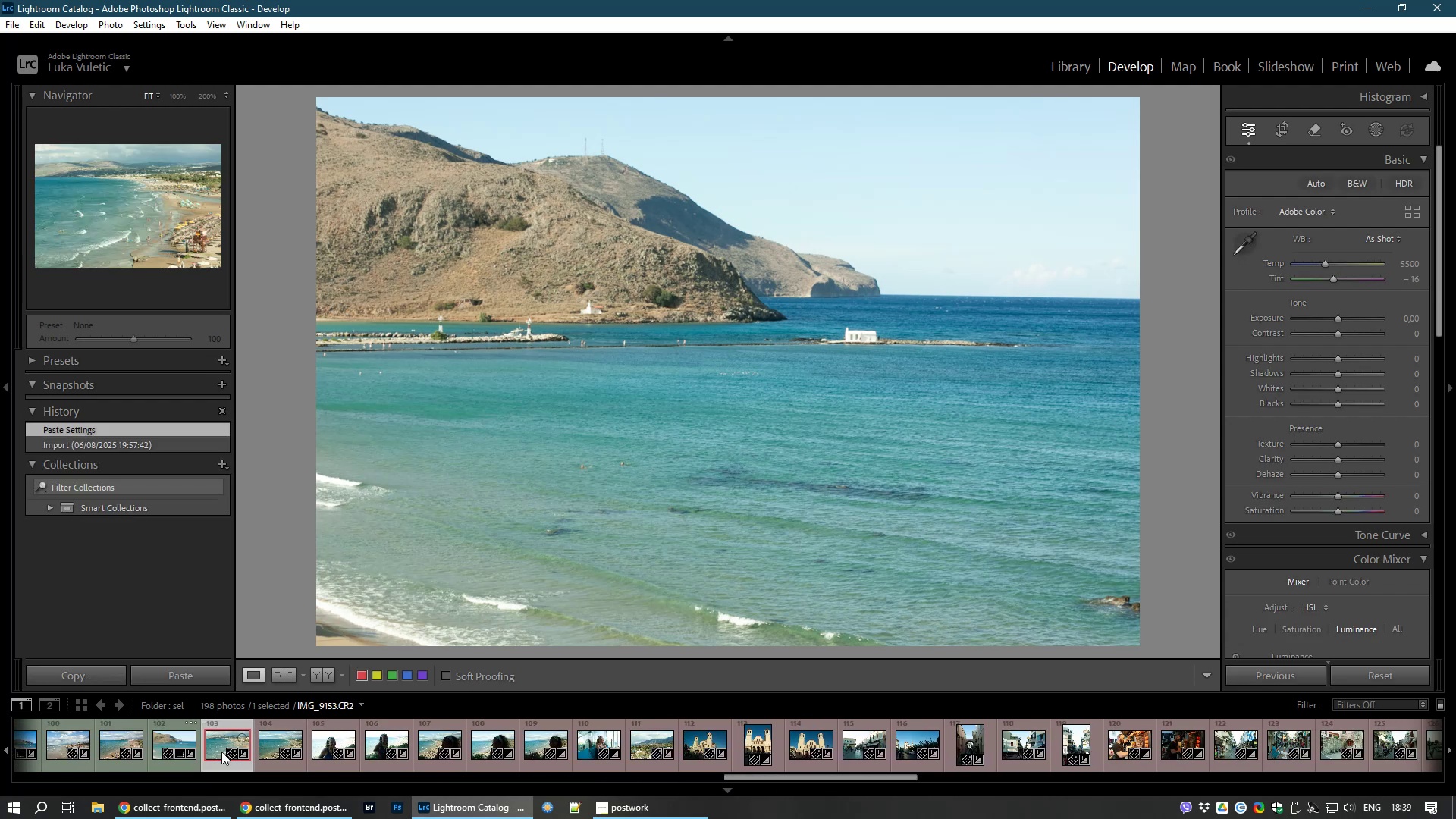 
left_click_drag(start_coordinate=[1337, 389], to_coordinate=[1357, 393])
 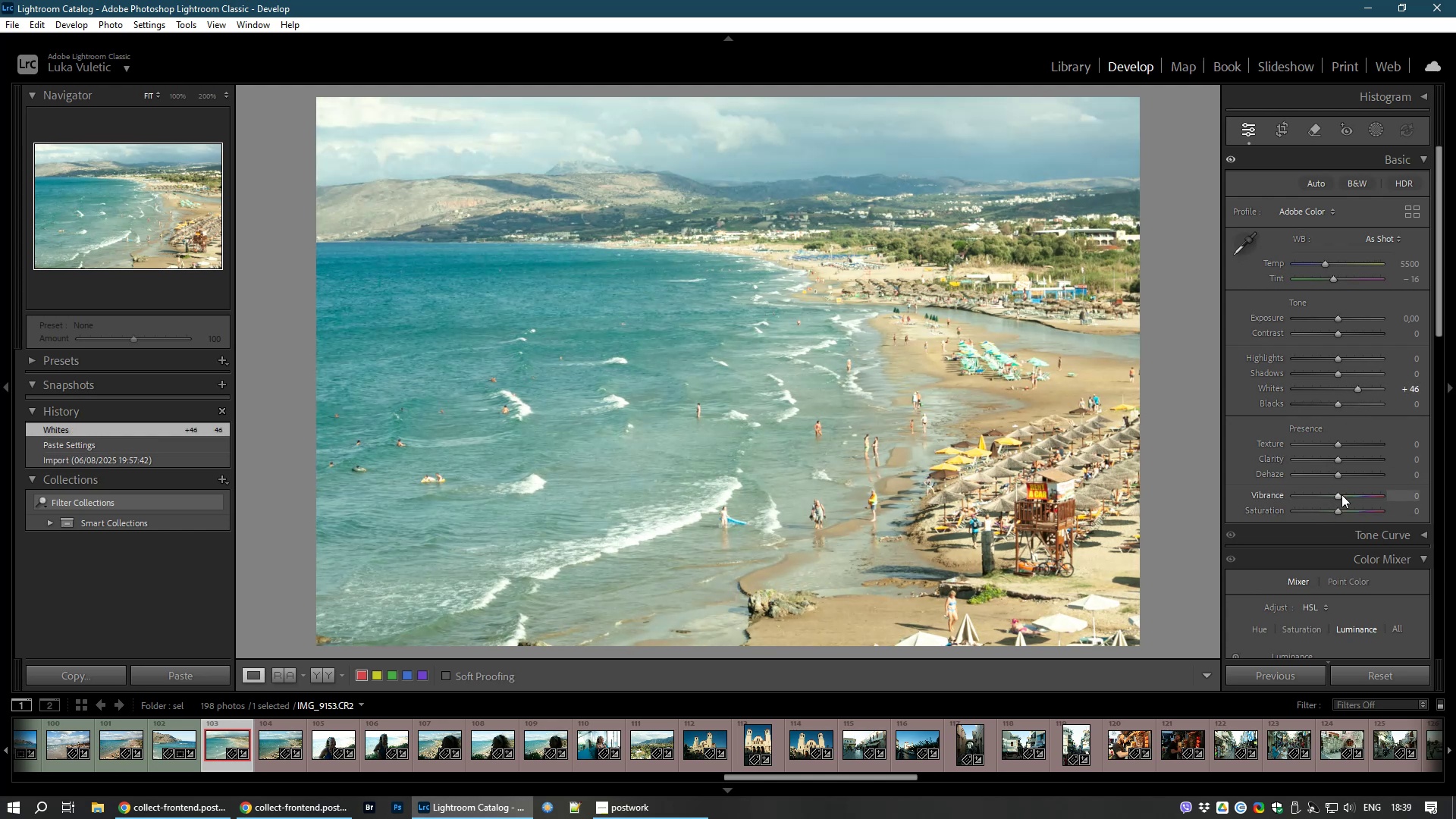 
left_click_drag(start_coordinate=[1338, 496], to_coordinate=[1348, 497])
 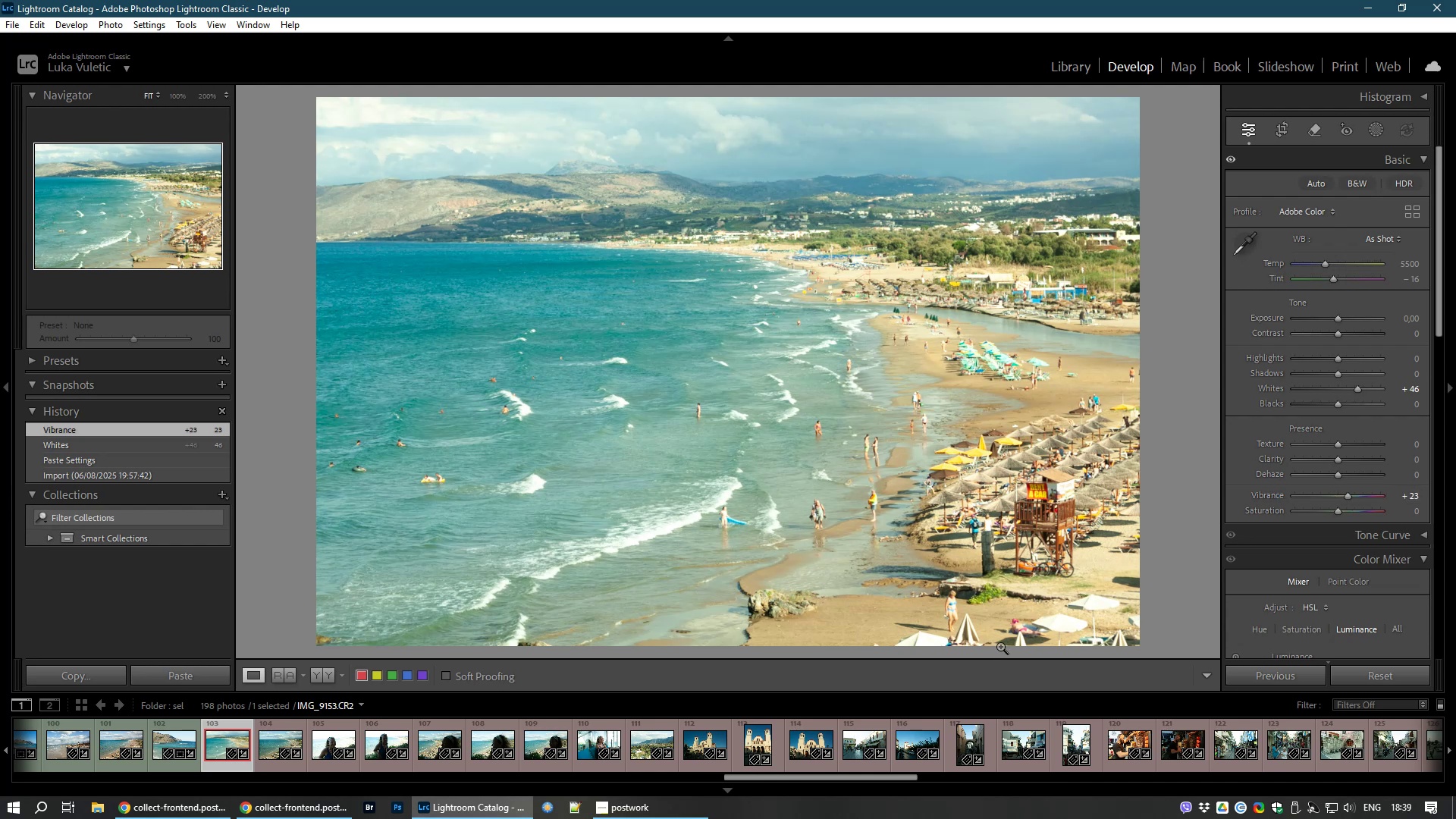 
wait(5.99)
 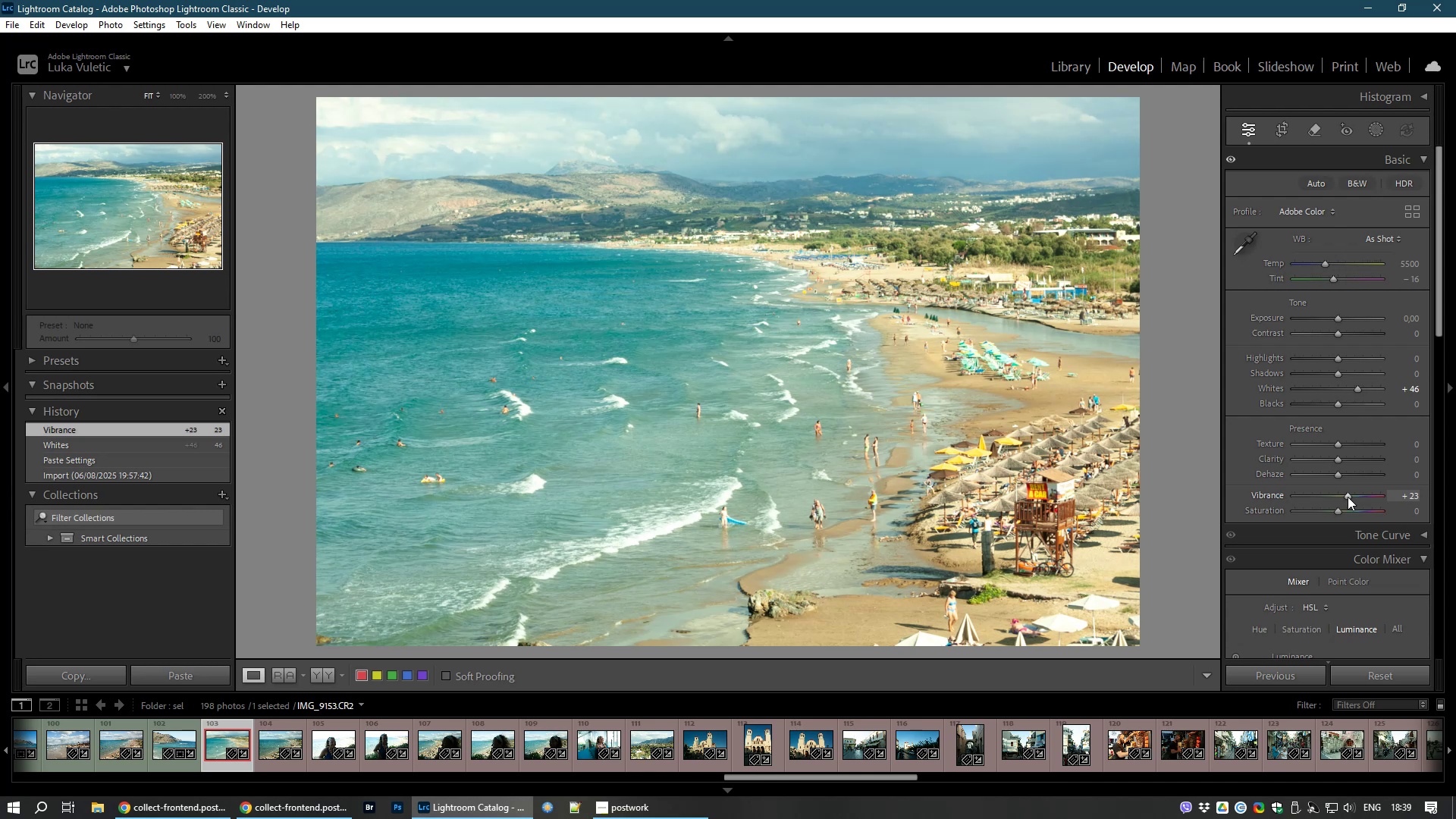 
key(8)
 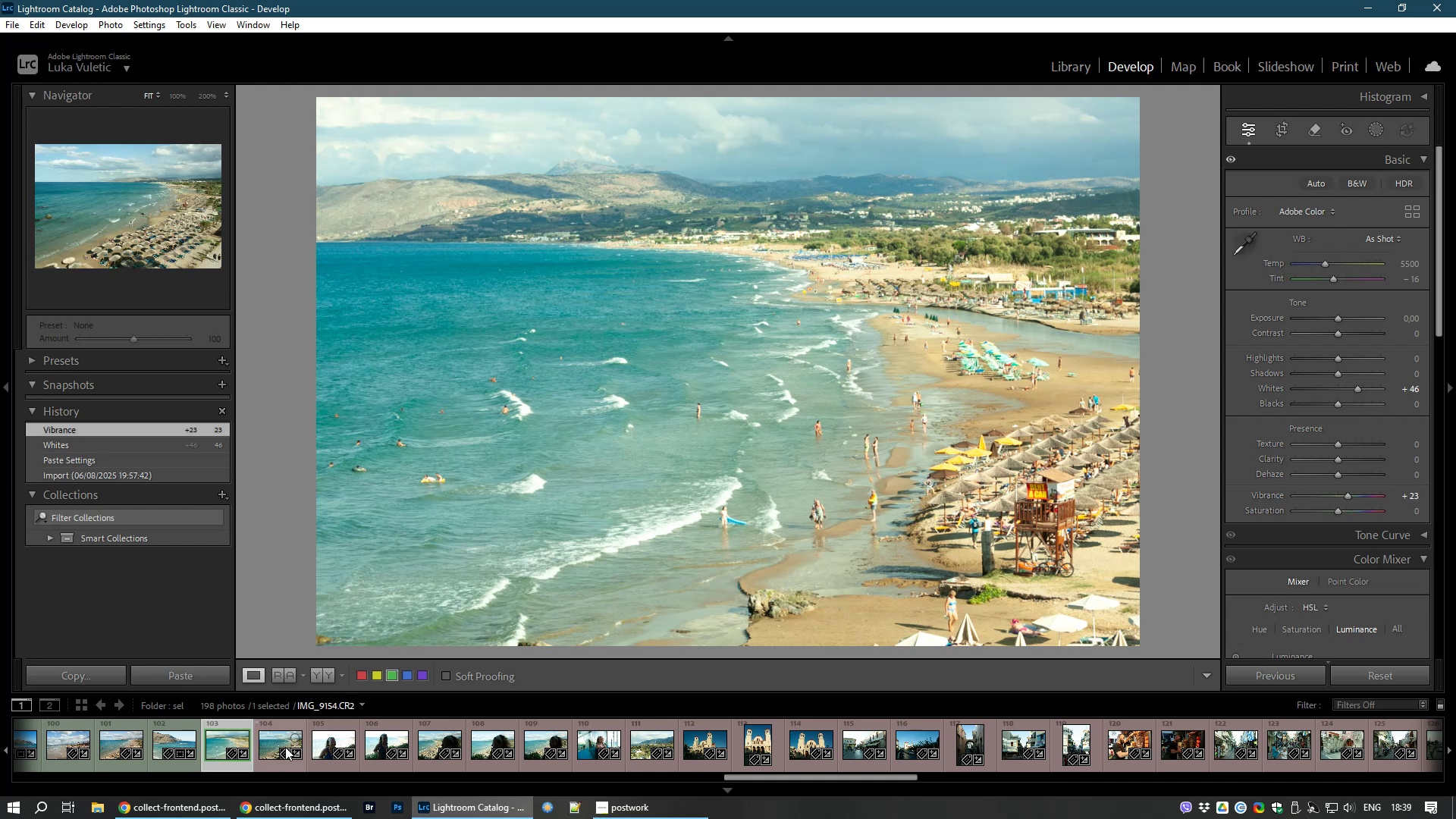 
left_click([274, 747])
 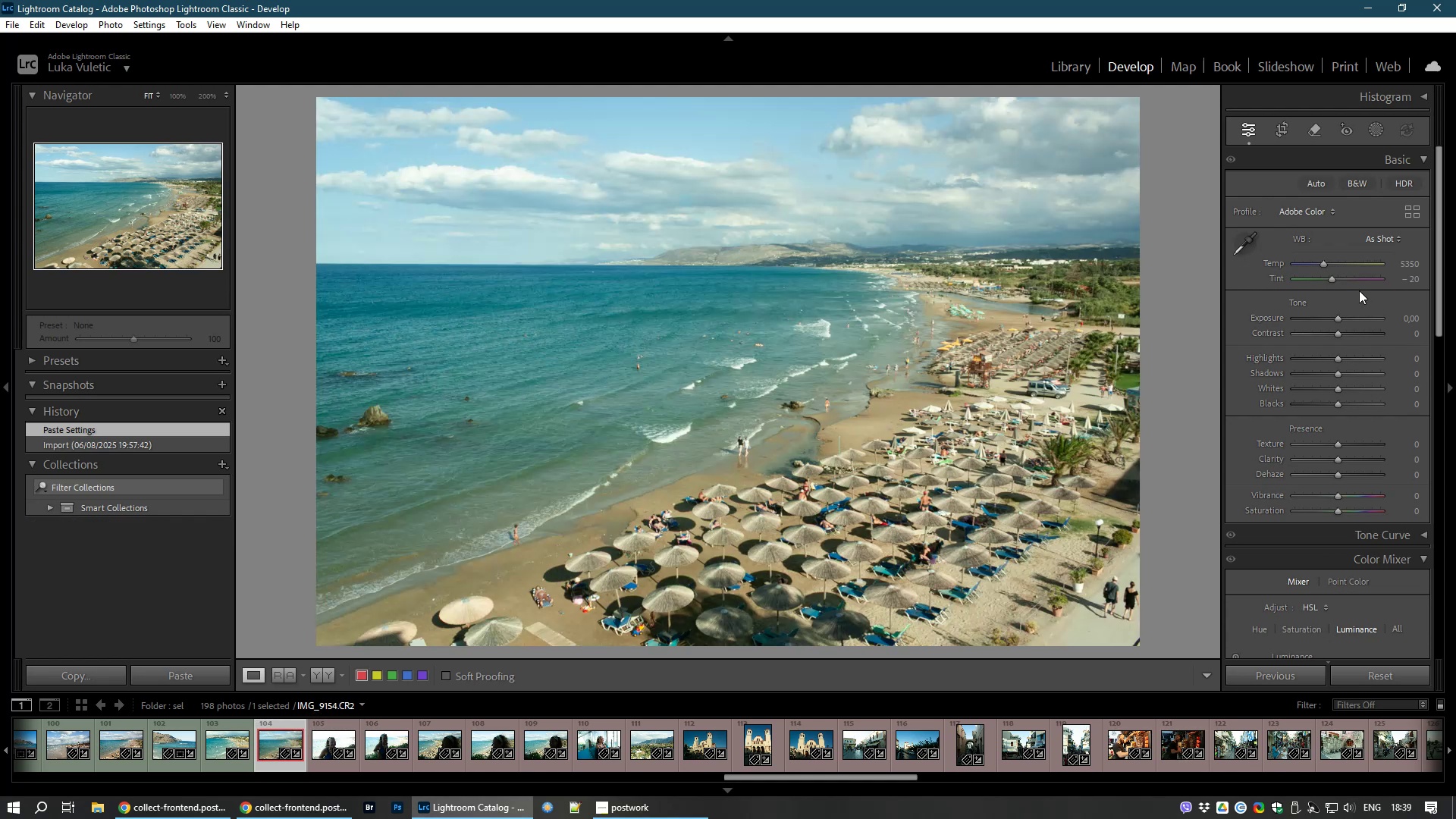 
wait(5.43)
 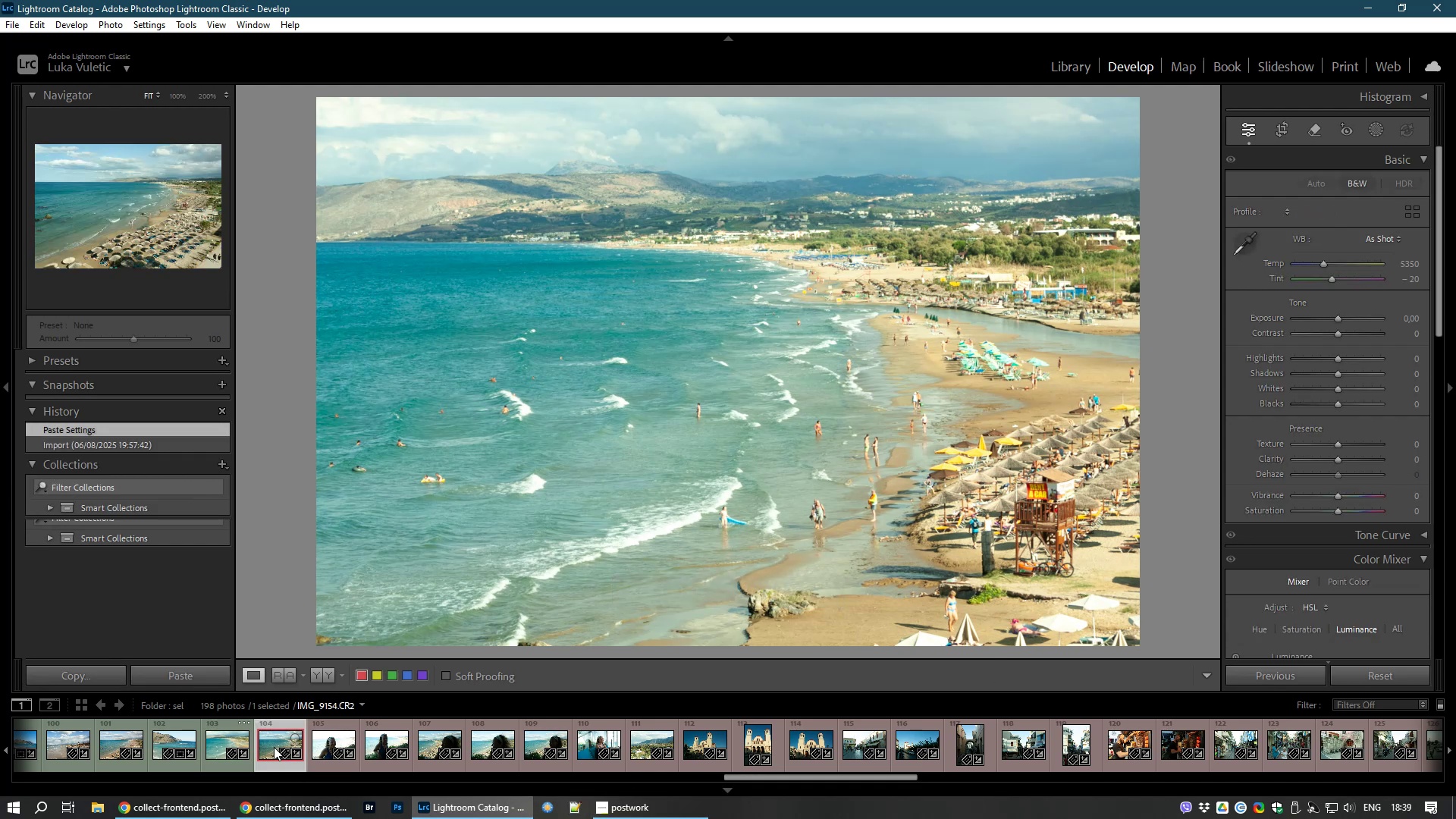 
left_click_drag(start_coordinate=[1331, 280], to_coordinate=[1337, 279])
 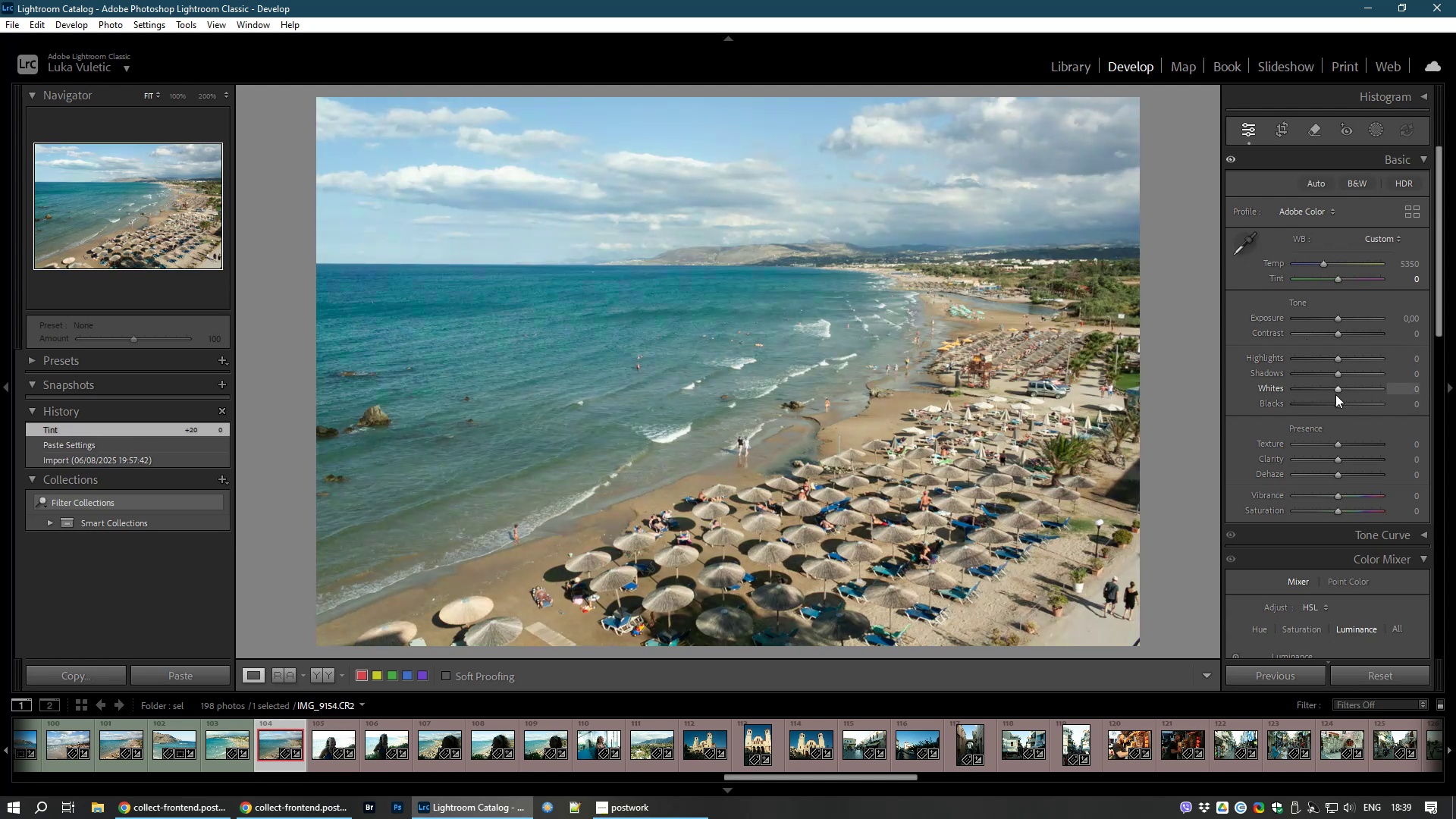 
left_click_drag(start_coordinate=[1338, 391], to_coordinate=[1368, 388])
 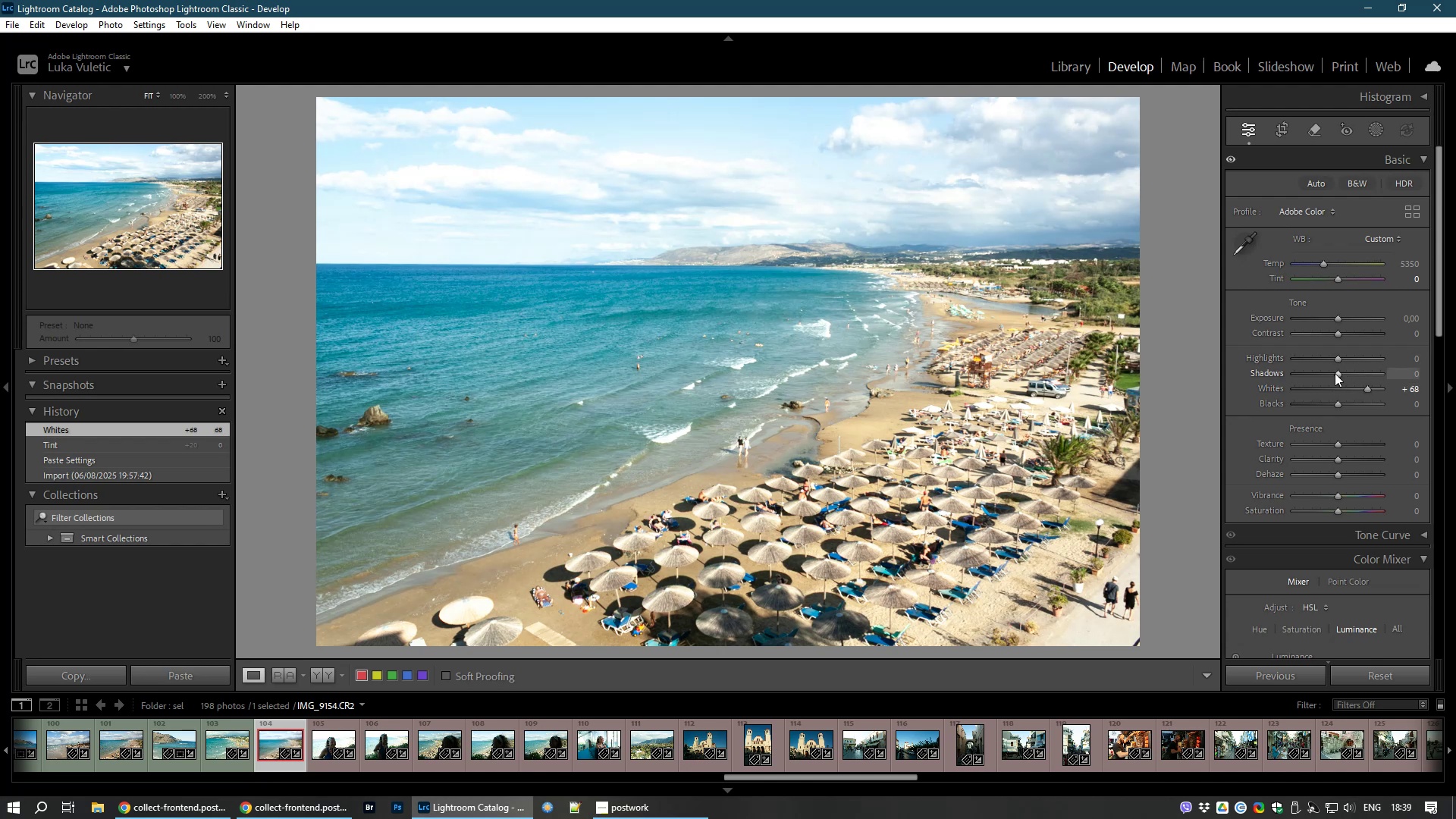 
left_click_drag(start_coordinate=[1341, 357], to_coordinate=[1314, 362])
 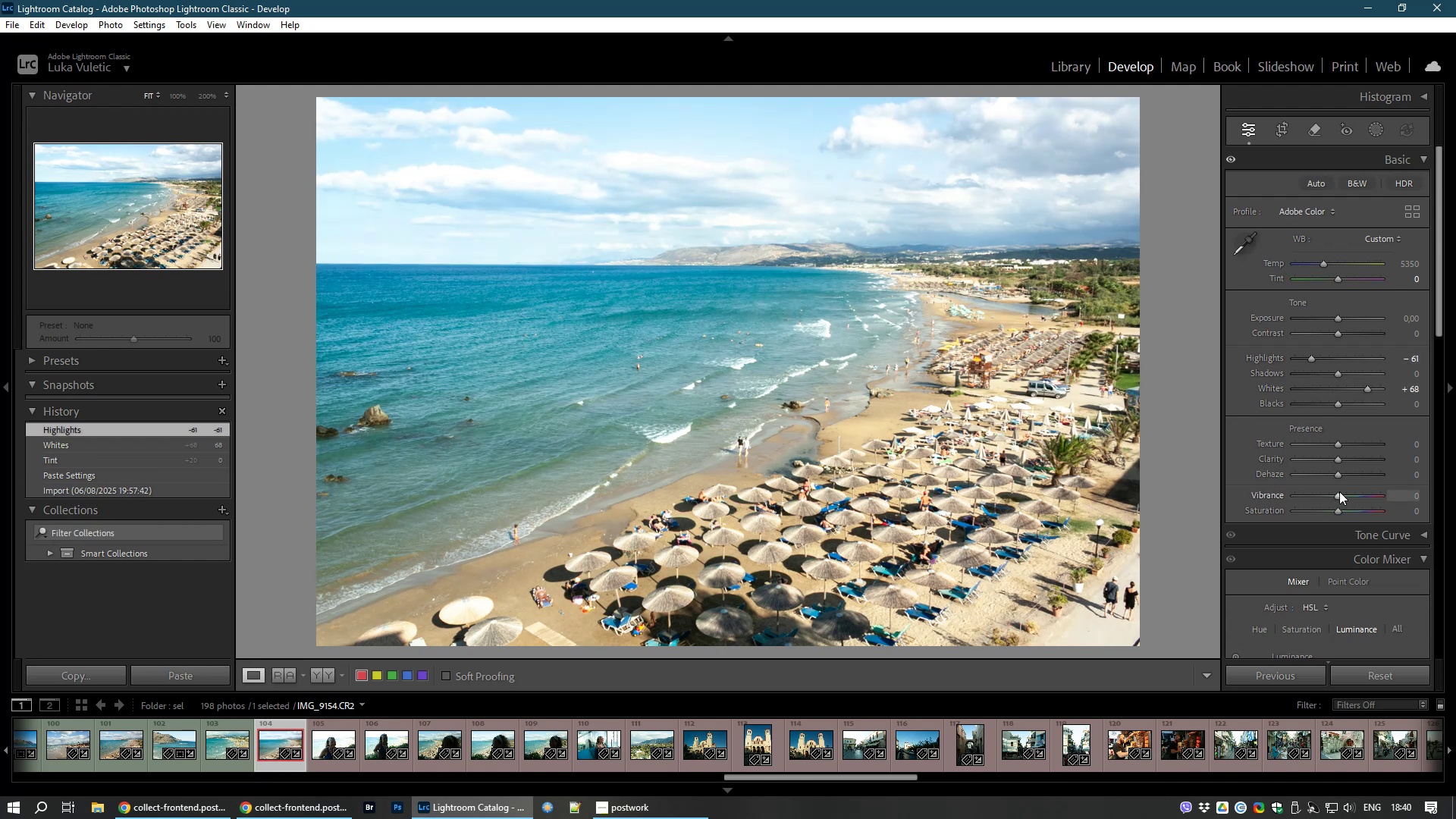 
left_click_drag(start_coordinate=[1335, 497], to_coordinate=[1342, 497])
 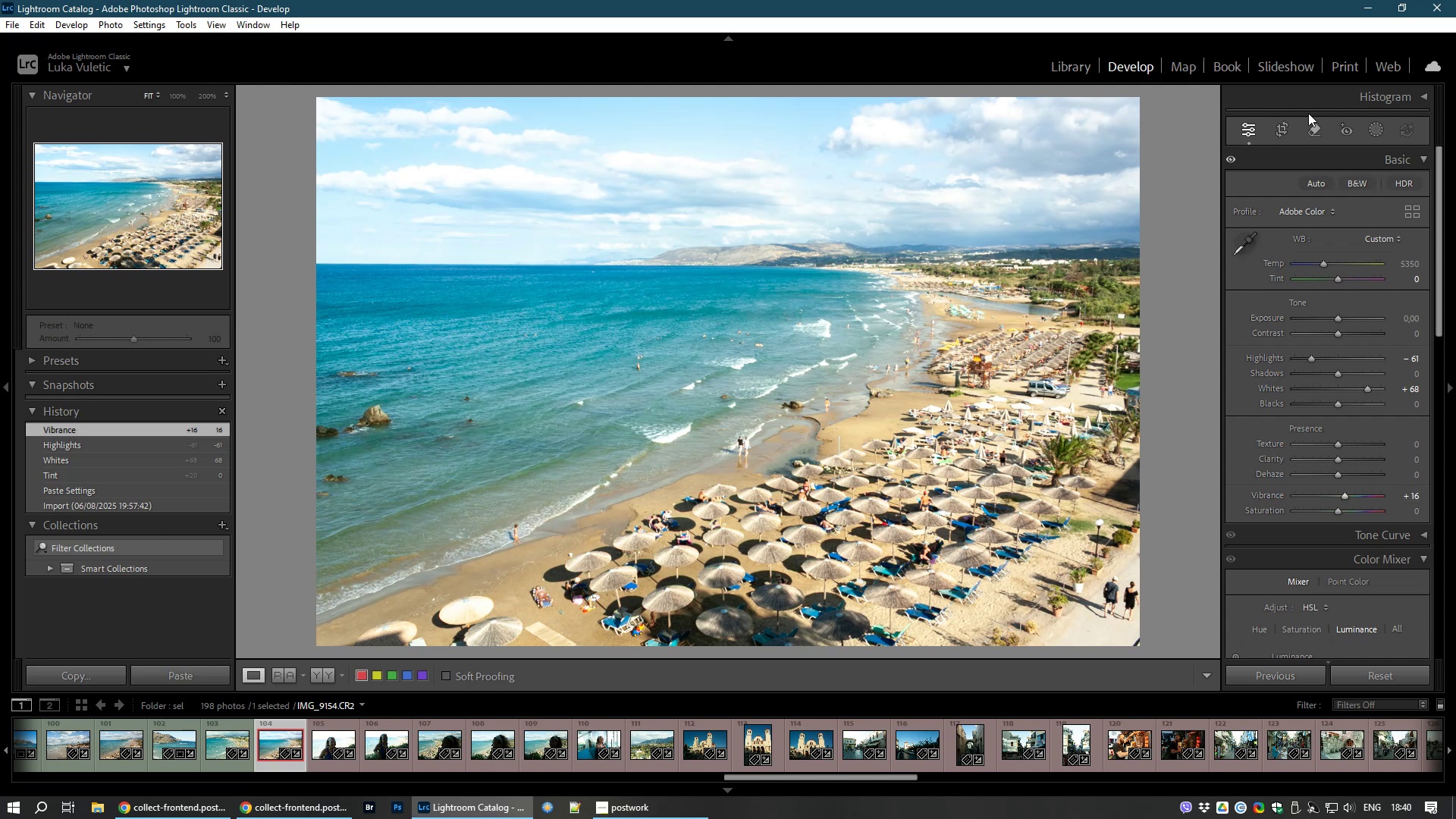 
left_click([1273, 121])
 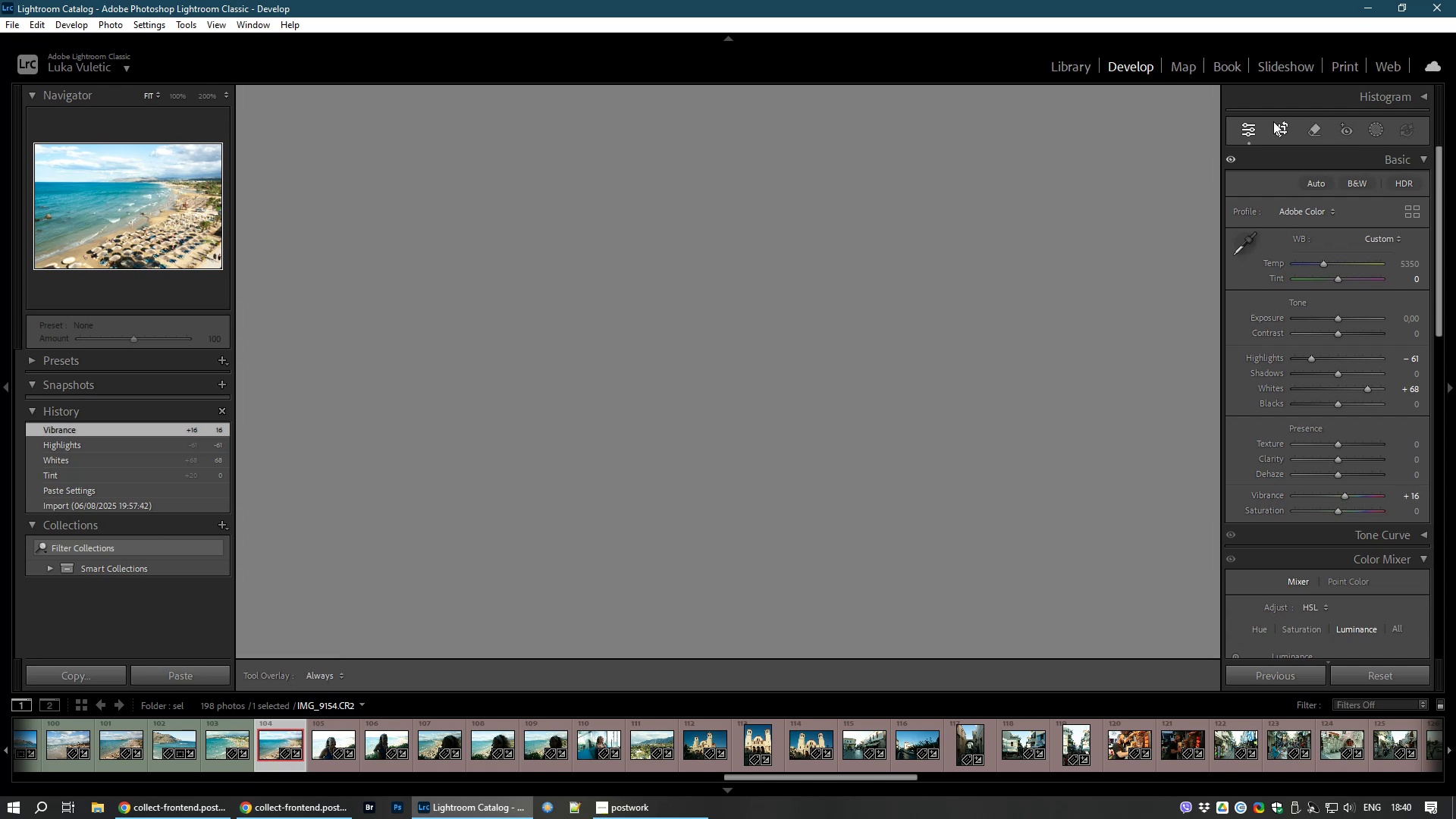 
mouse_move([1158, 186])
 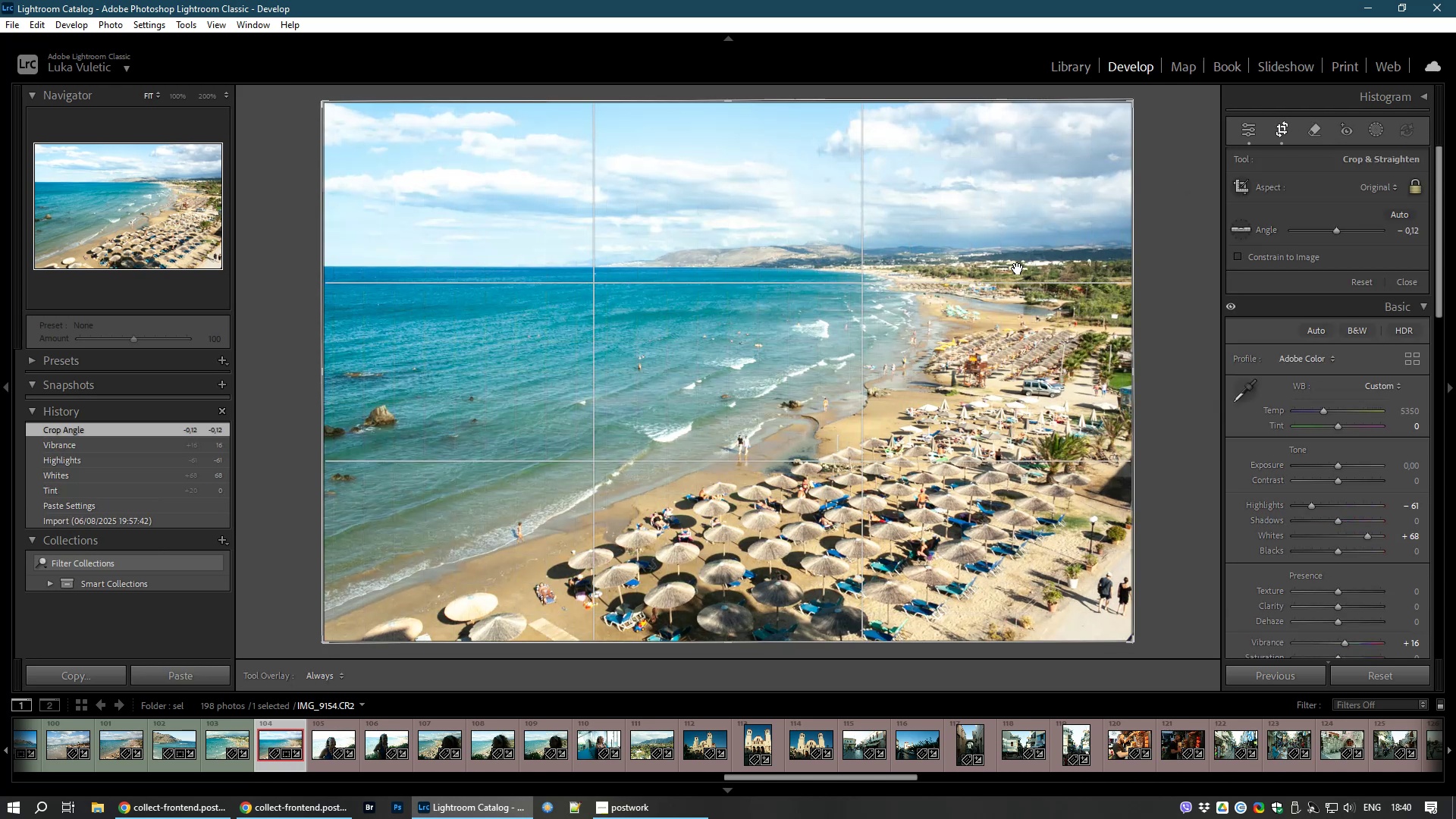 
double_click([1018, 268])
 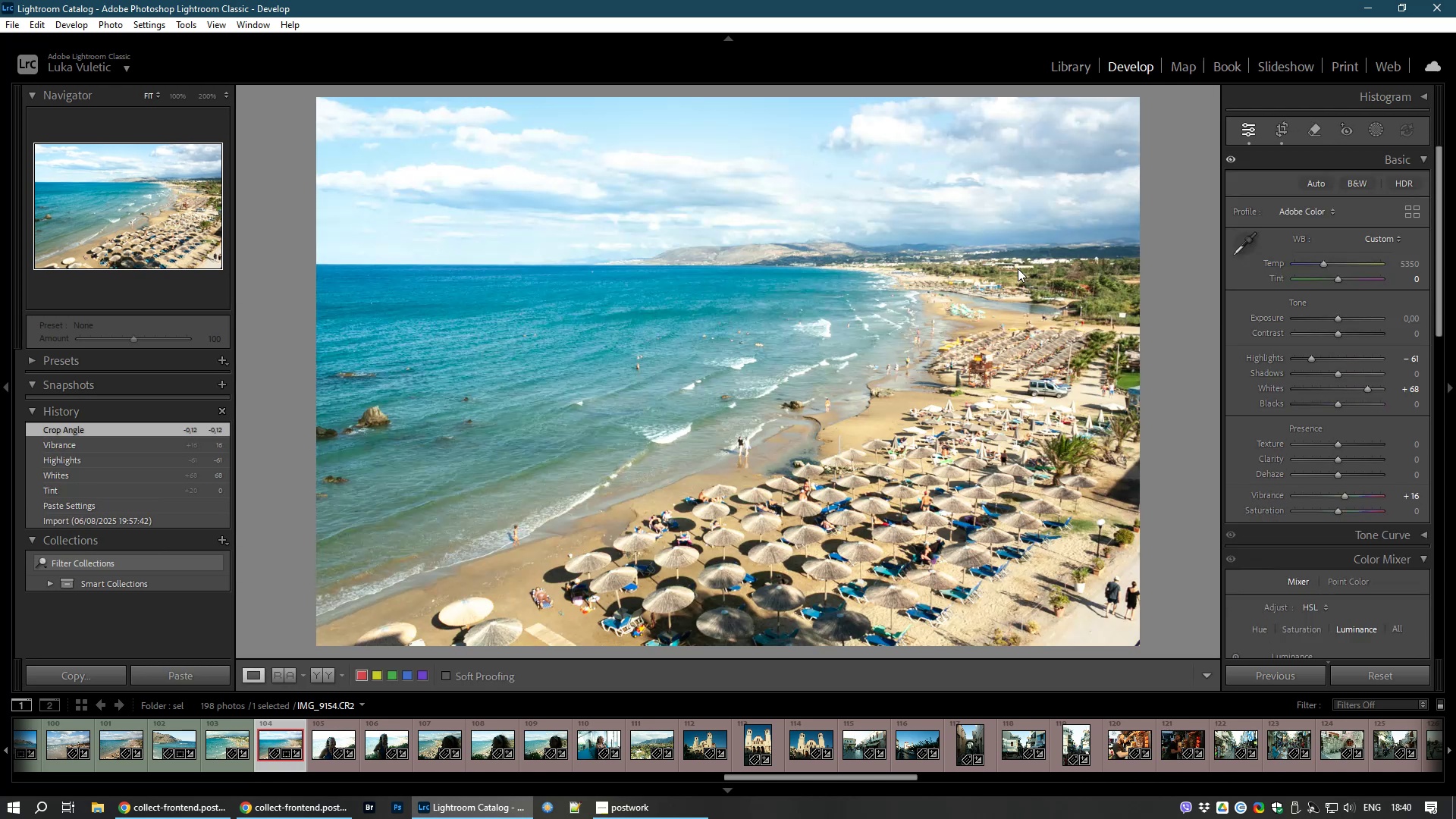 
key(8)
 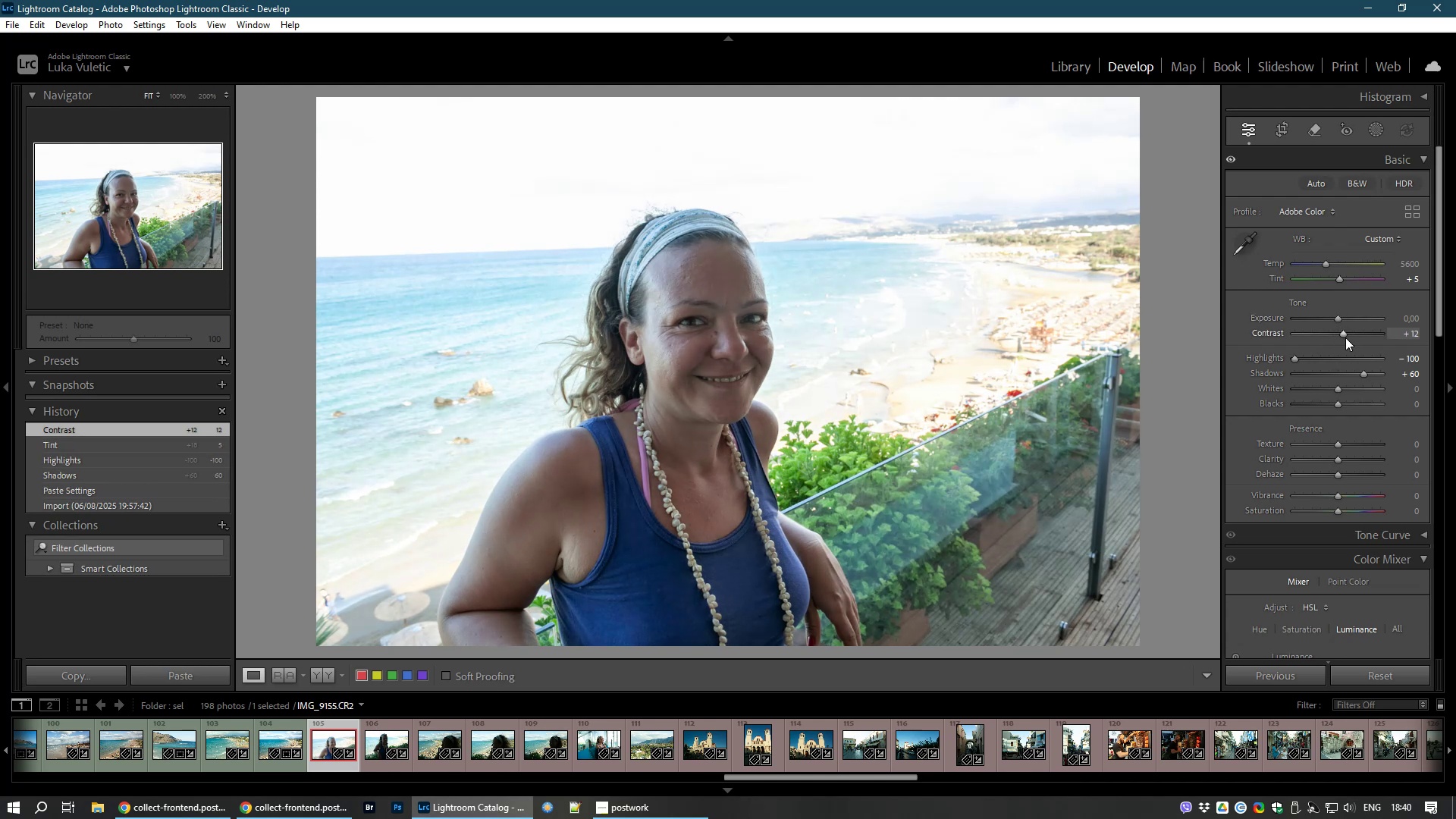 
wait(30.31)
 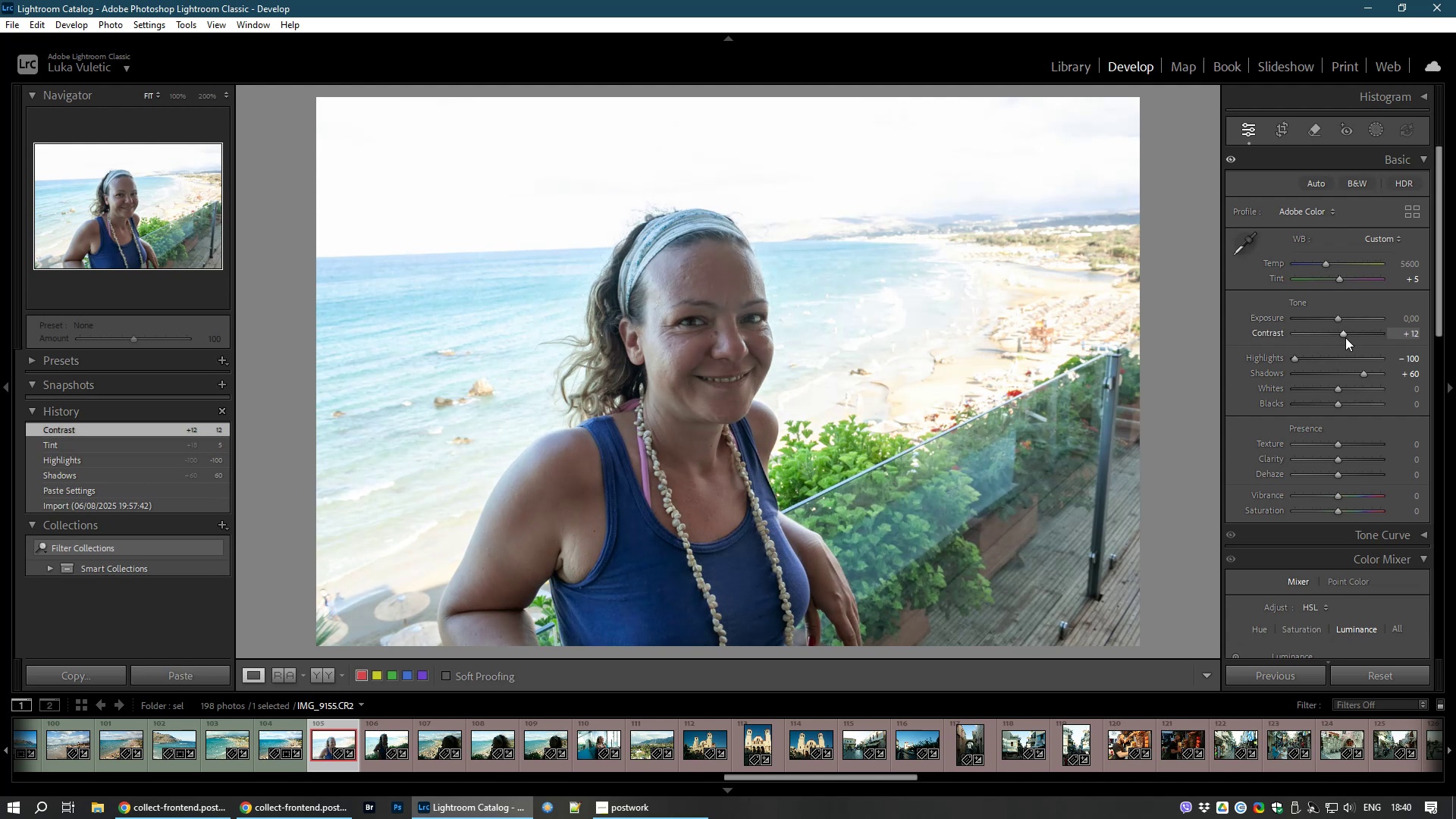 
right_click([1340, 314])
 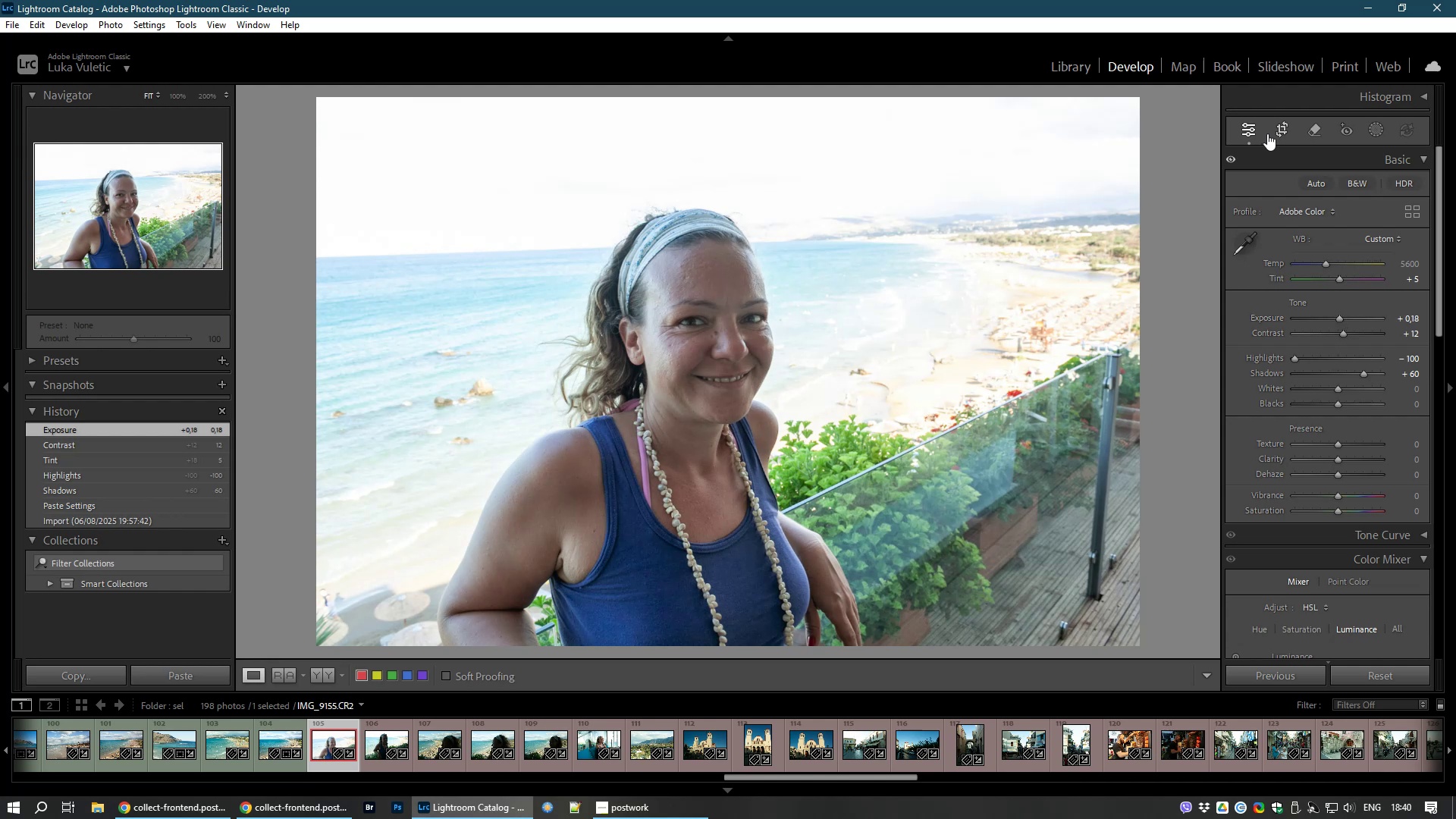 
left_click([1273, 133])
 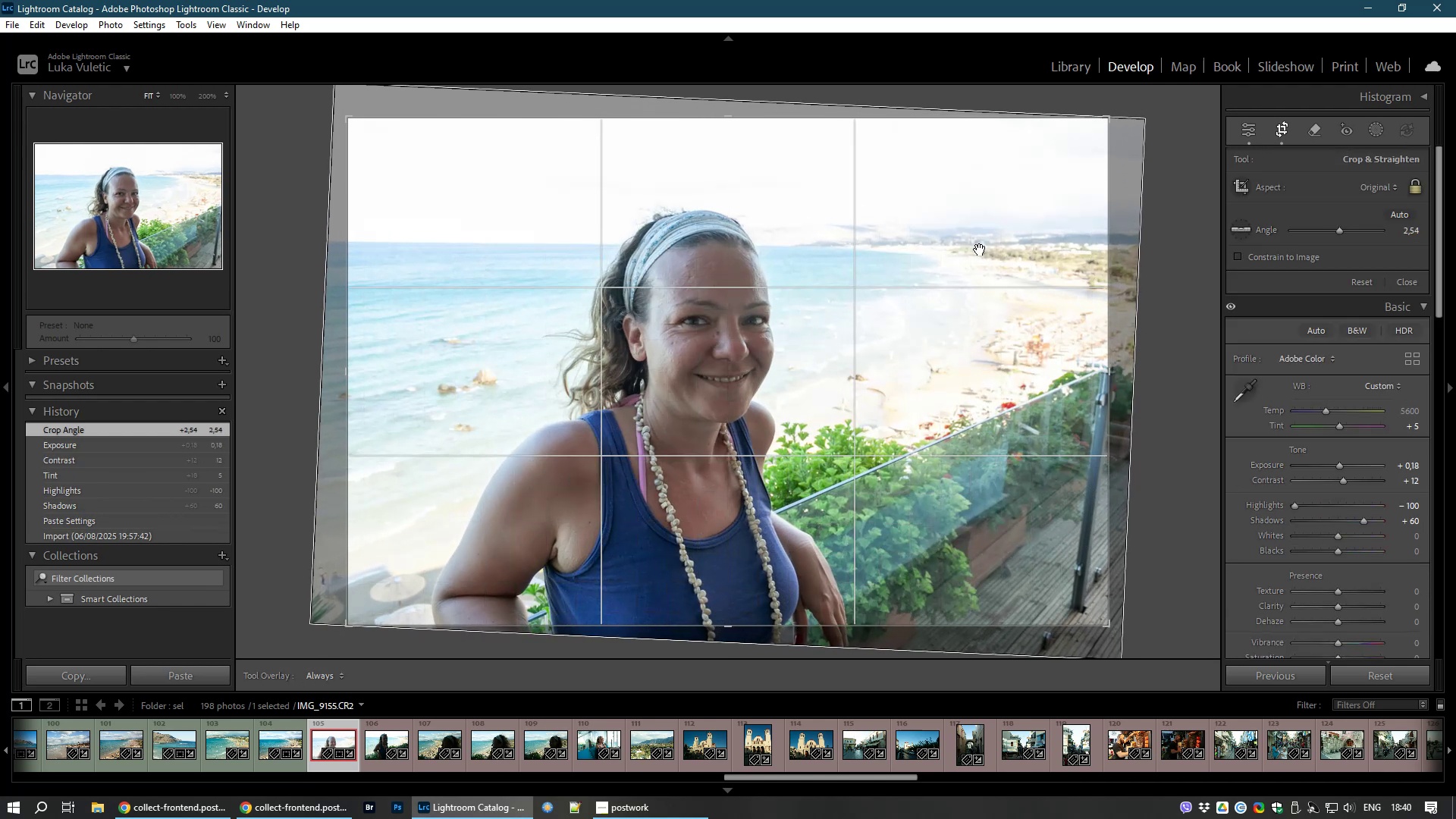 
double_click([980, 249])
 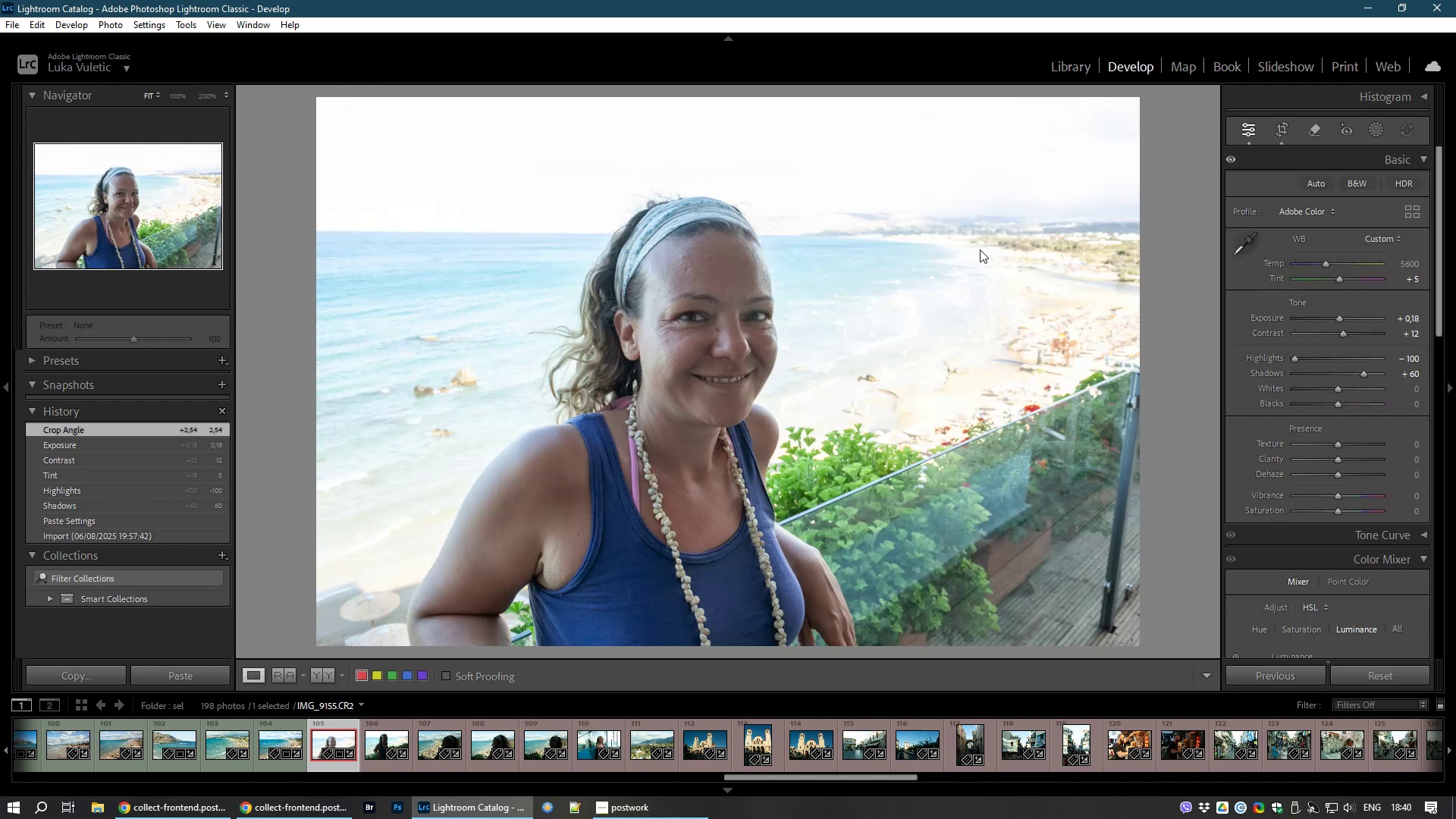 
right_click([980, 249])
 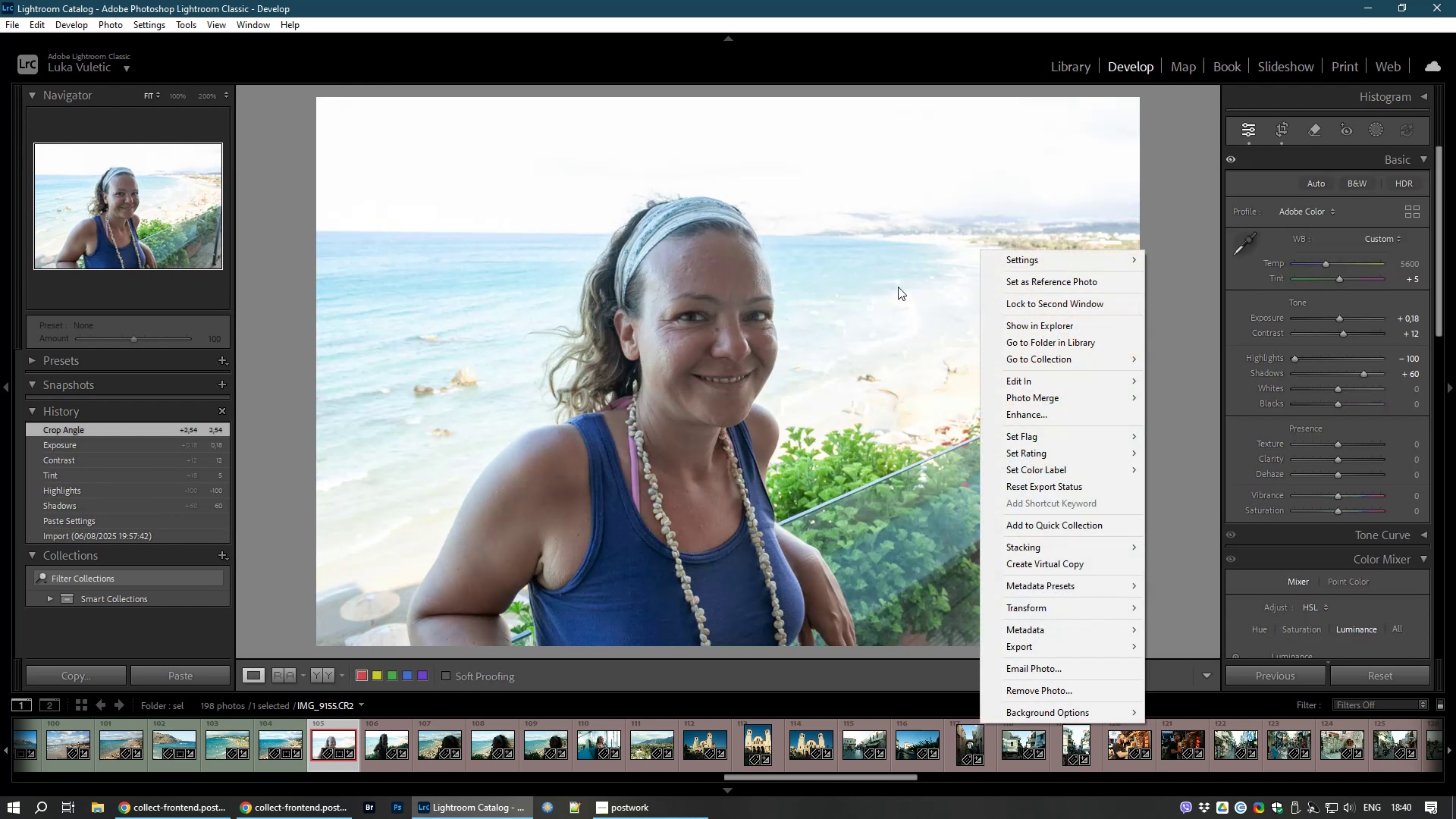 
left_click([898, 287])
 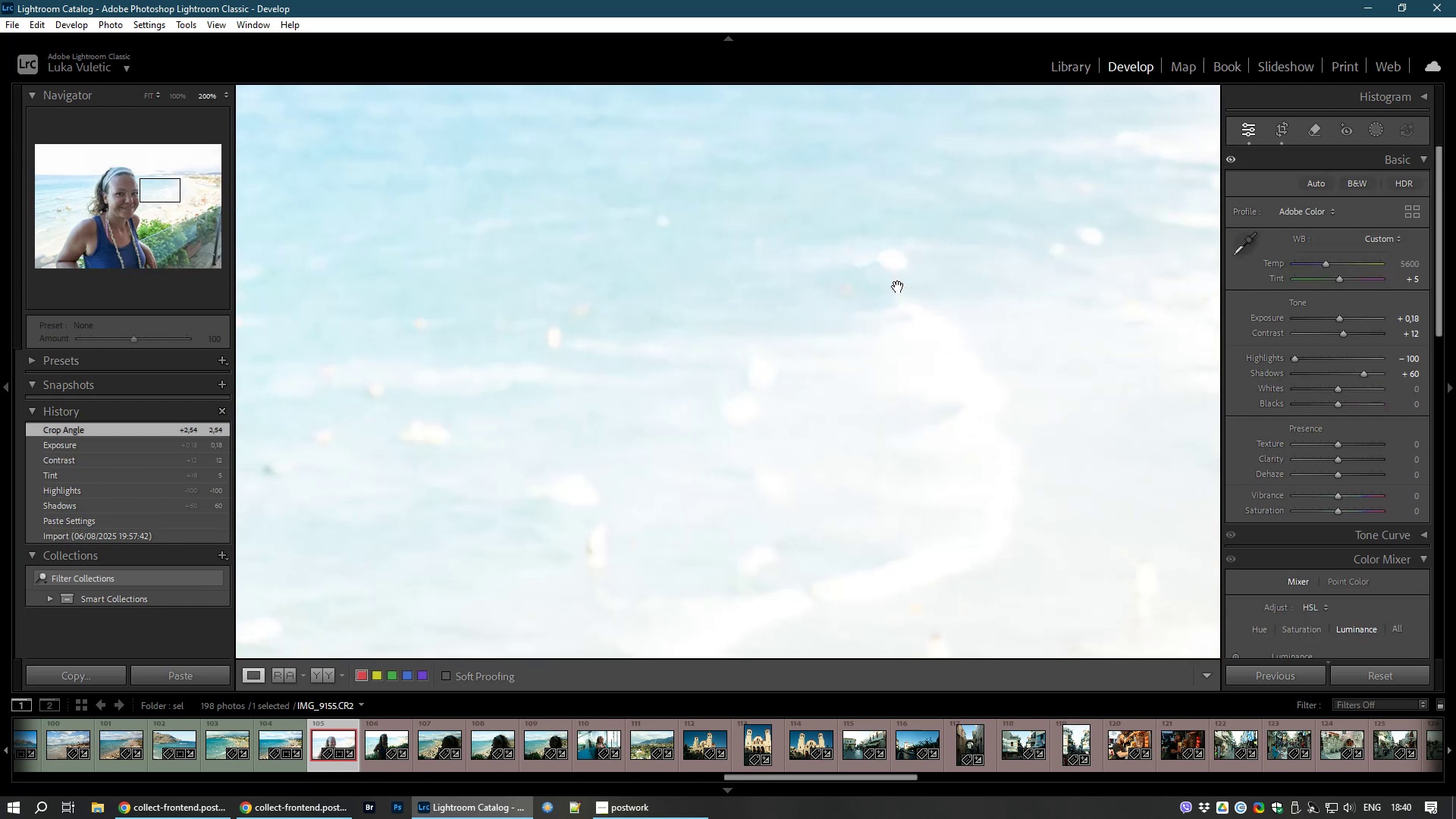 
left_click([898, 287])
 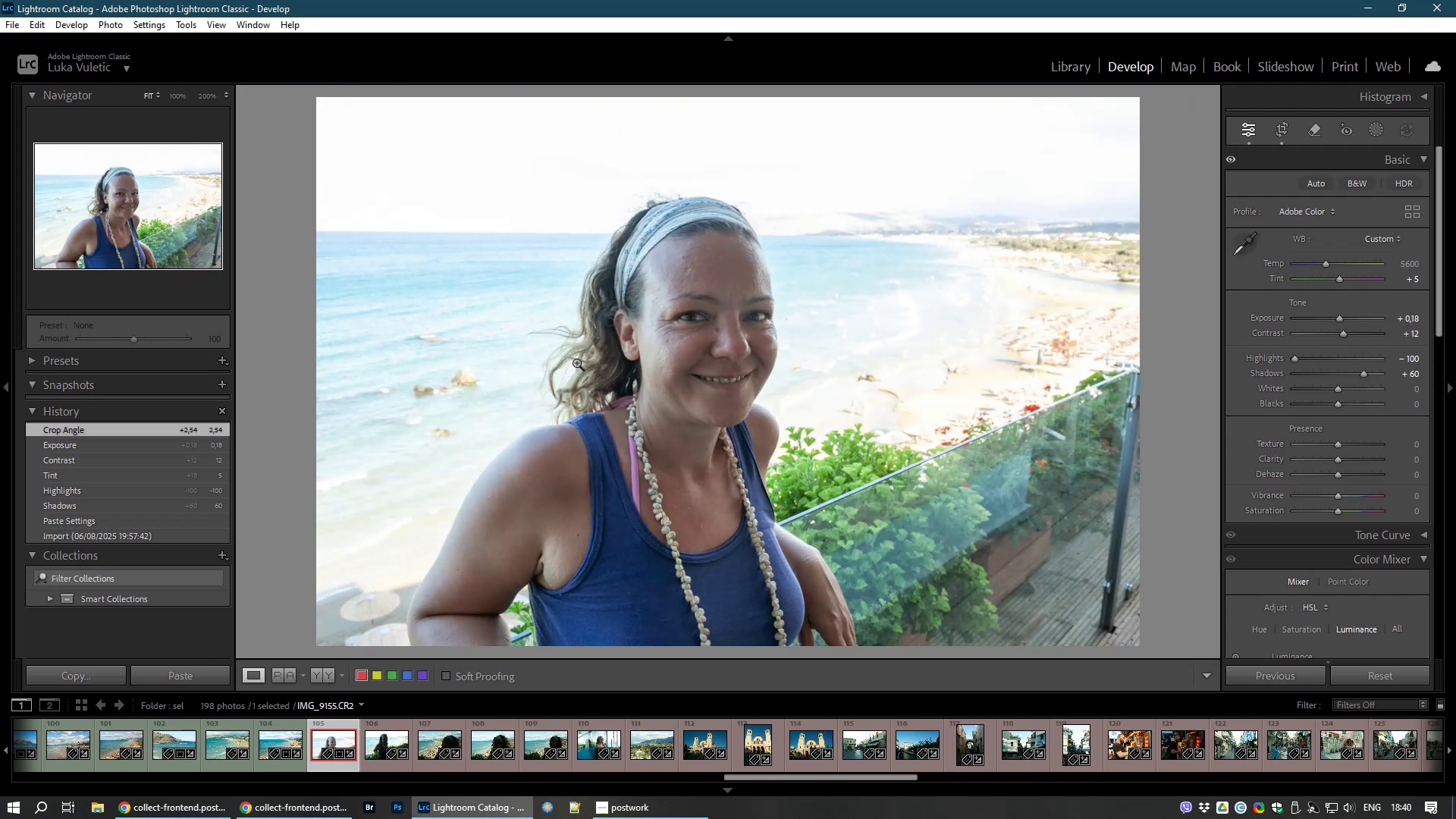 
left_click([576, 362])
 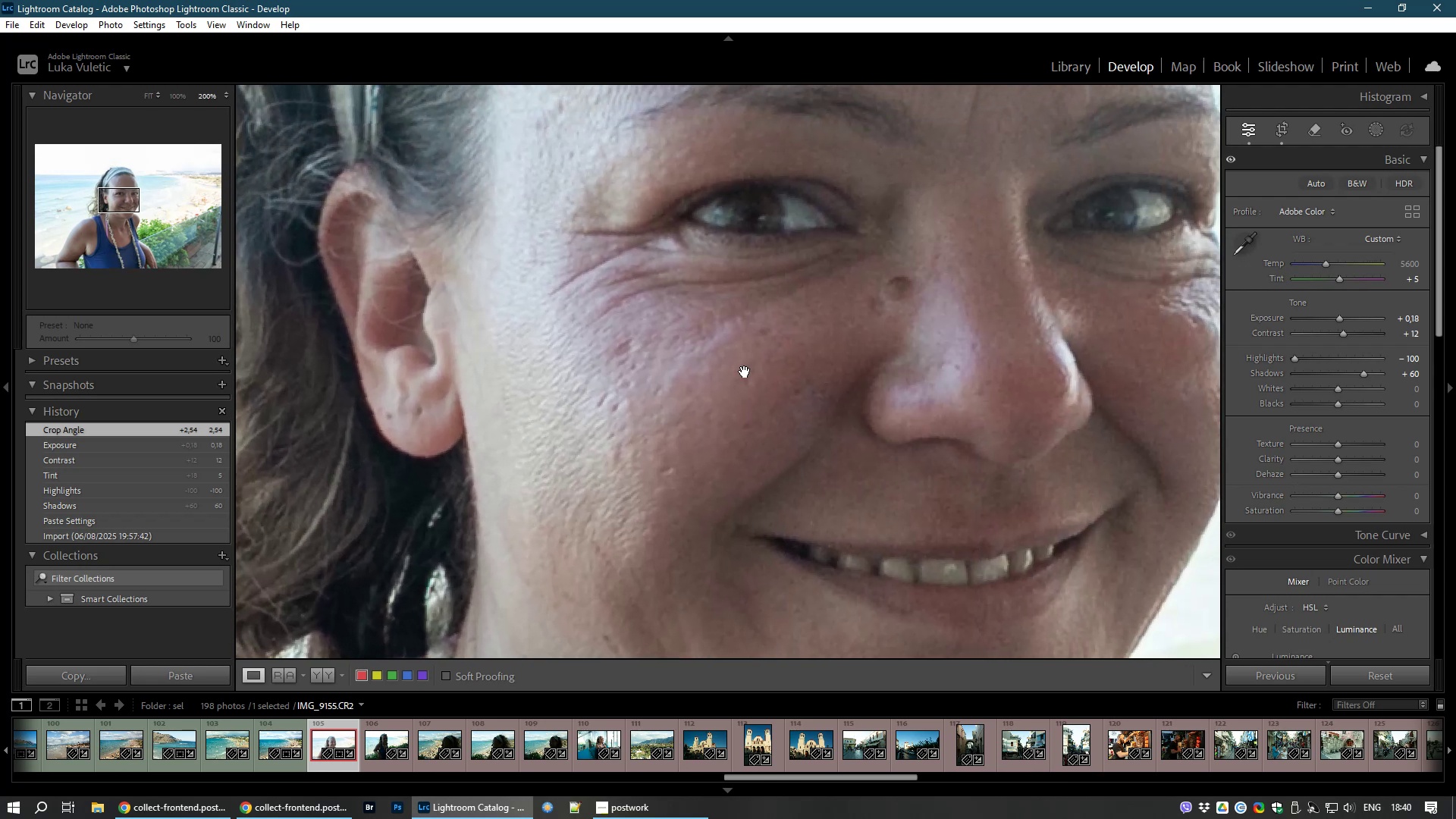 
left_click([776, 367])
 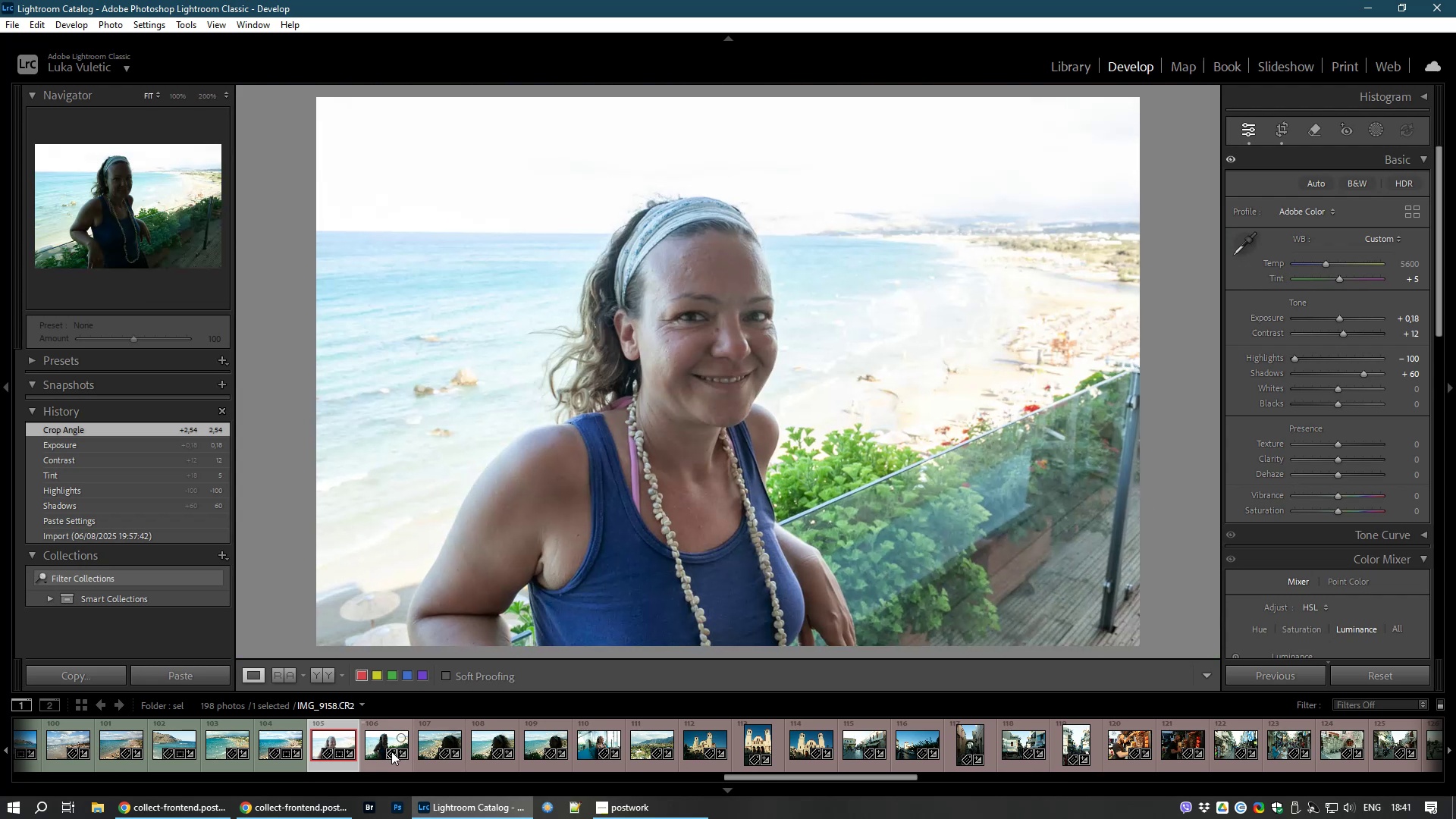 
key(8)
 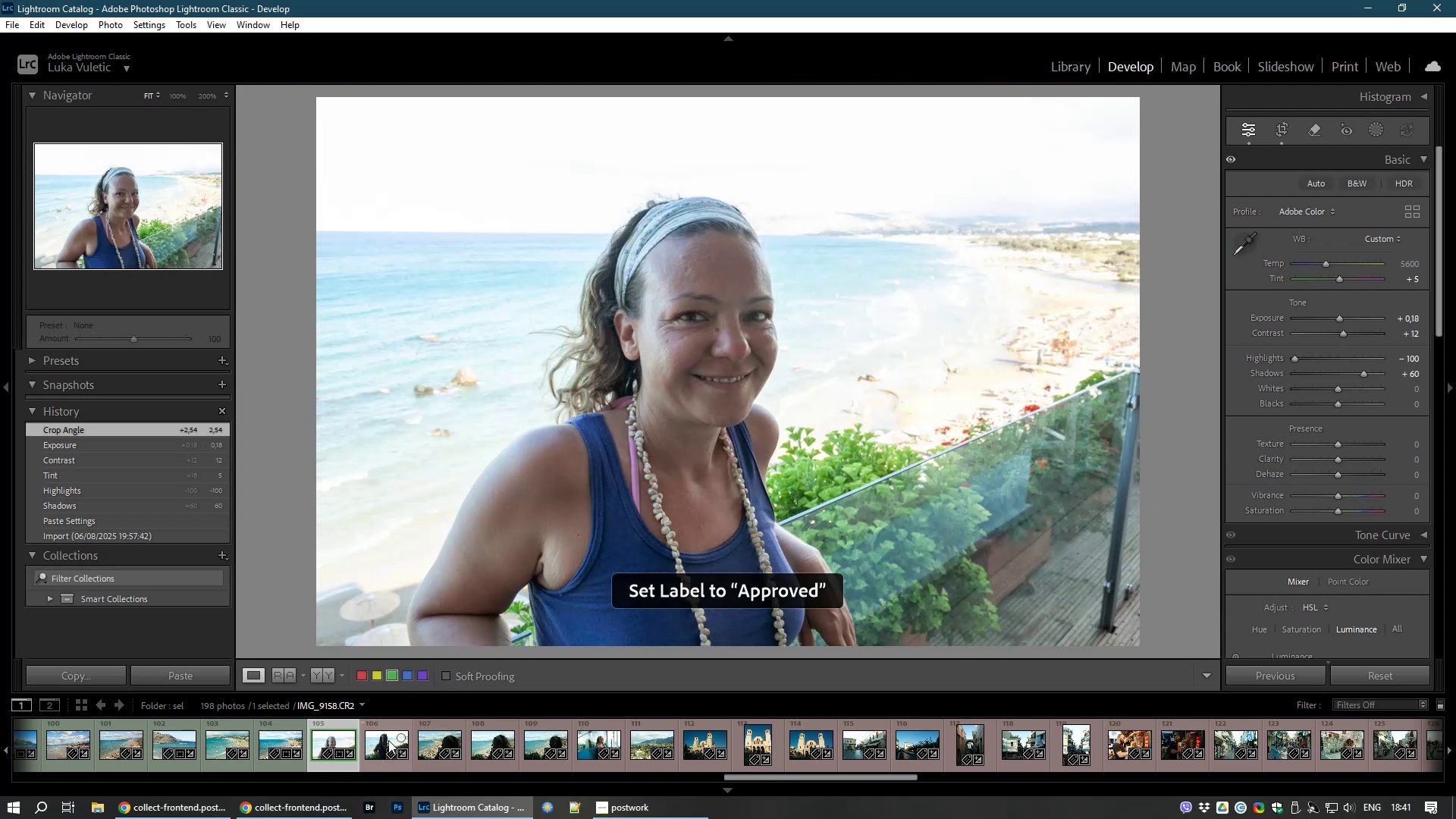 
left_click([378, 743])
 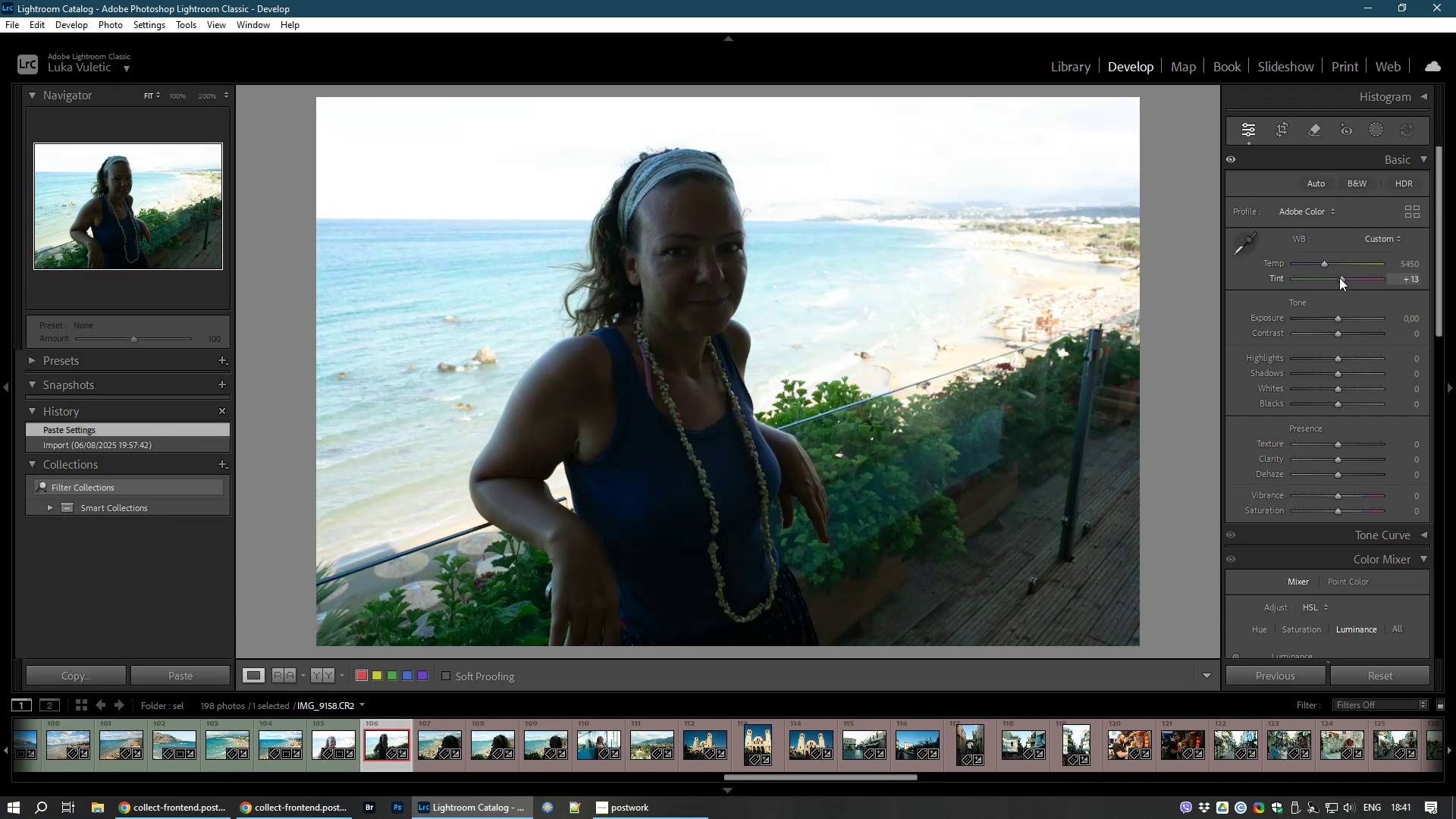 
wait(11.14)
 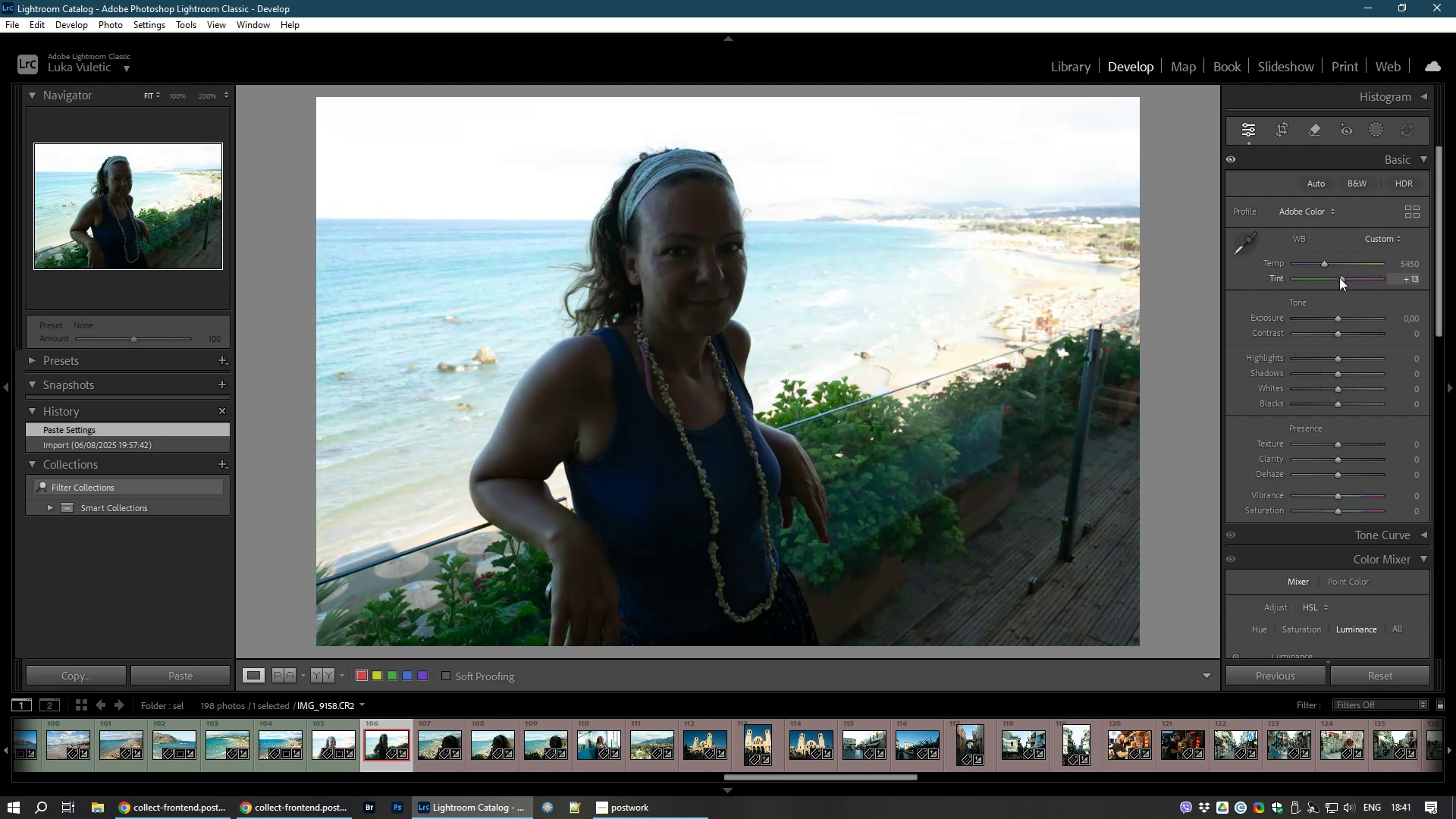 
left_click([1370, 130])
 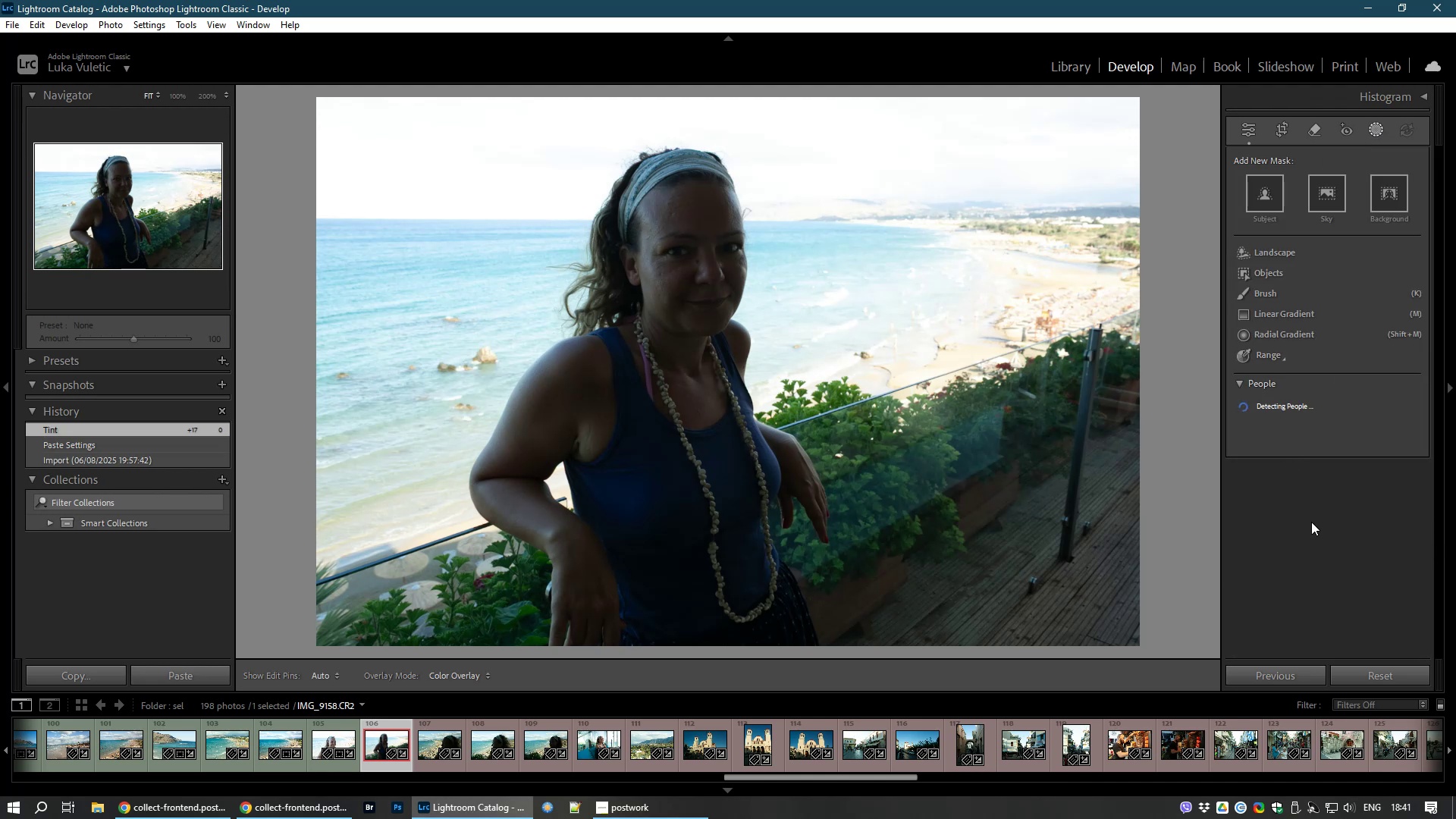 
wait(11.5)
 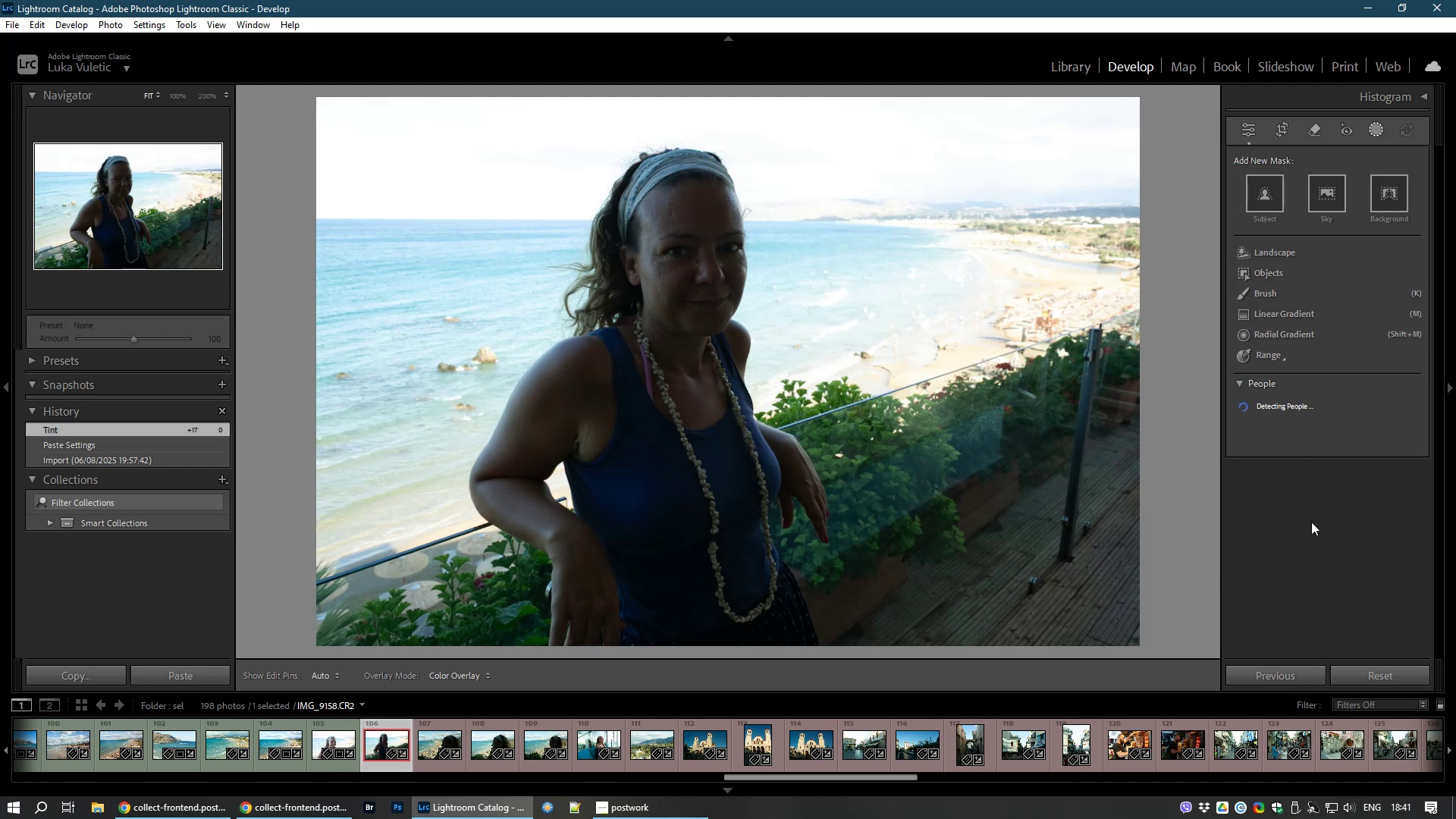 
right_click([1311, 522])
 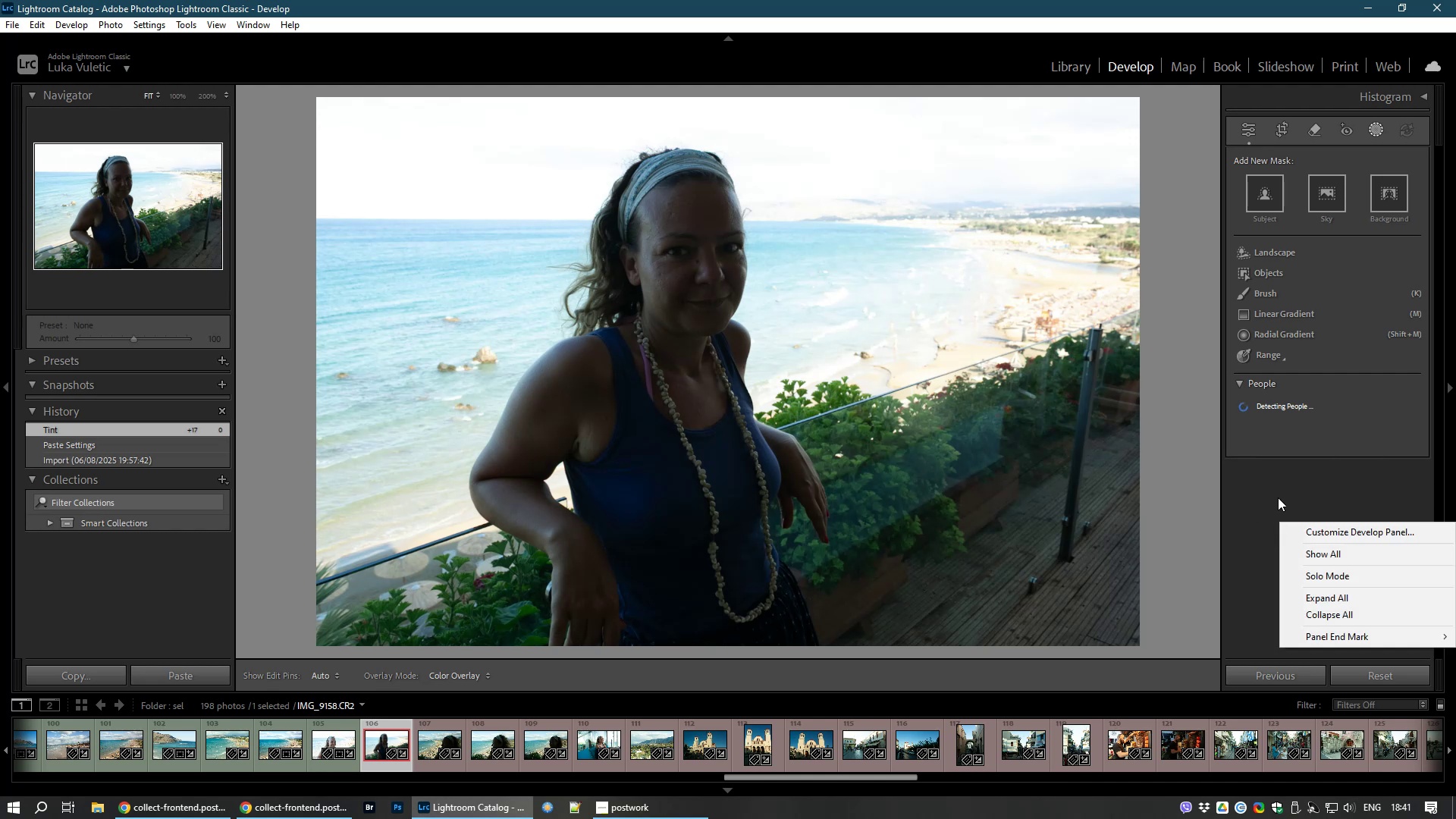 
left_click([1236, 497])
 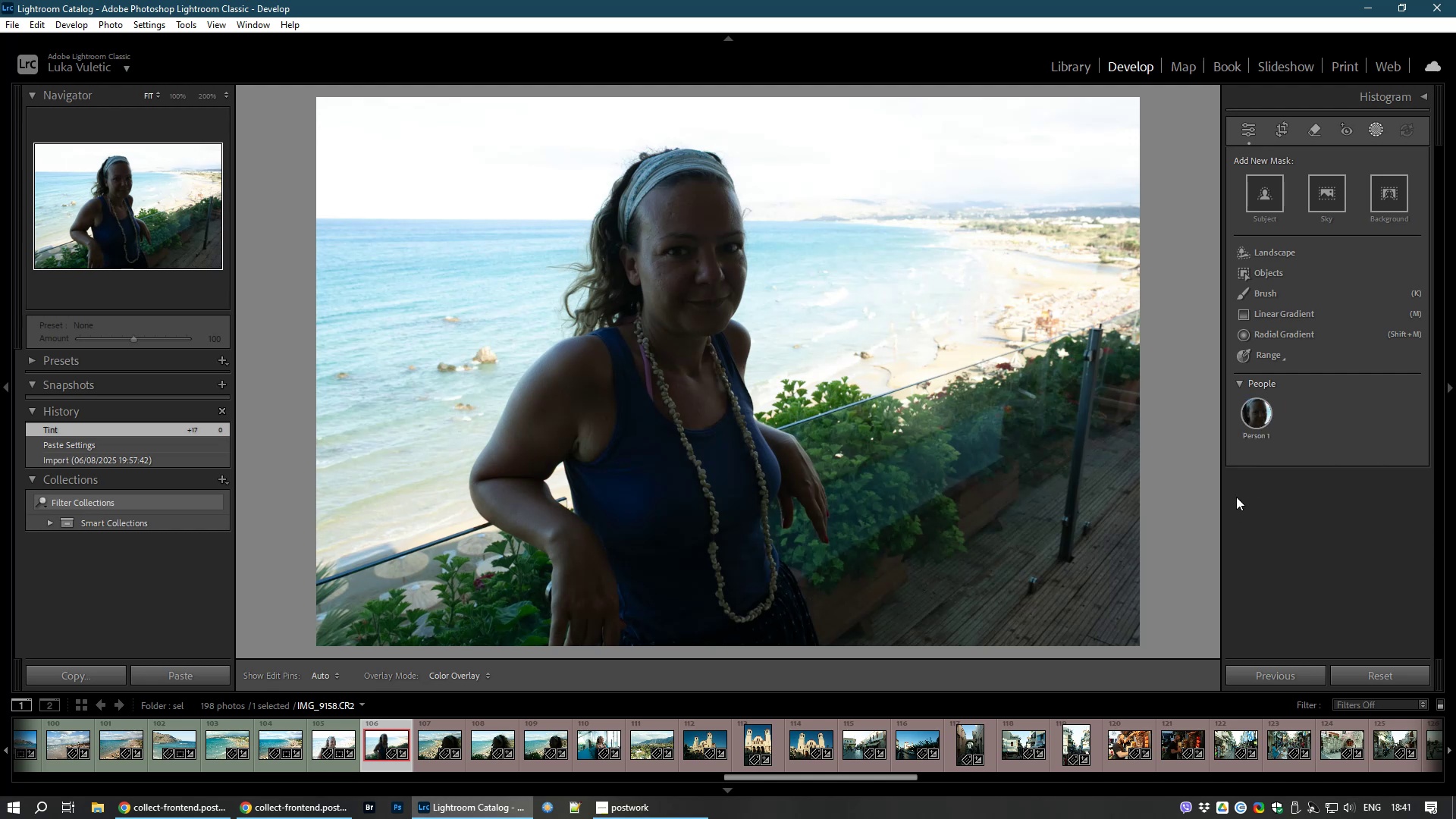 
wait(8.74)
 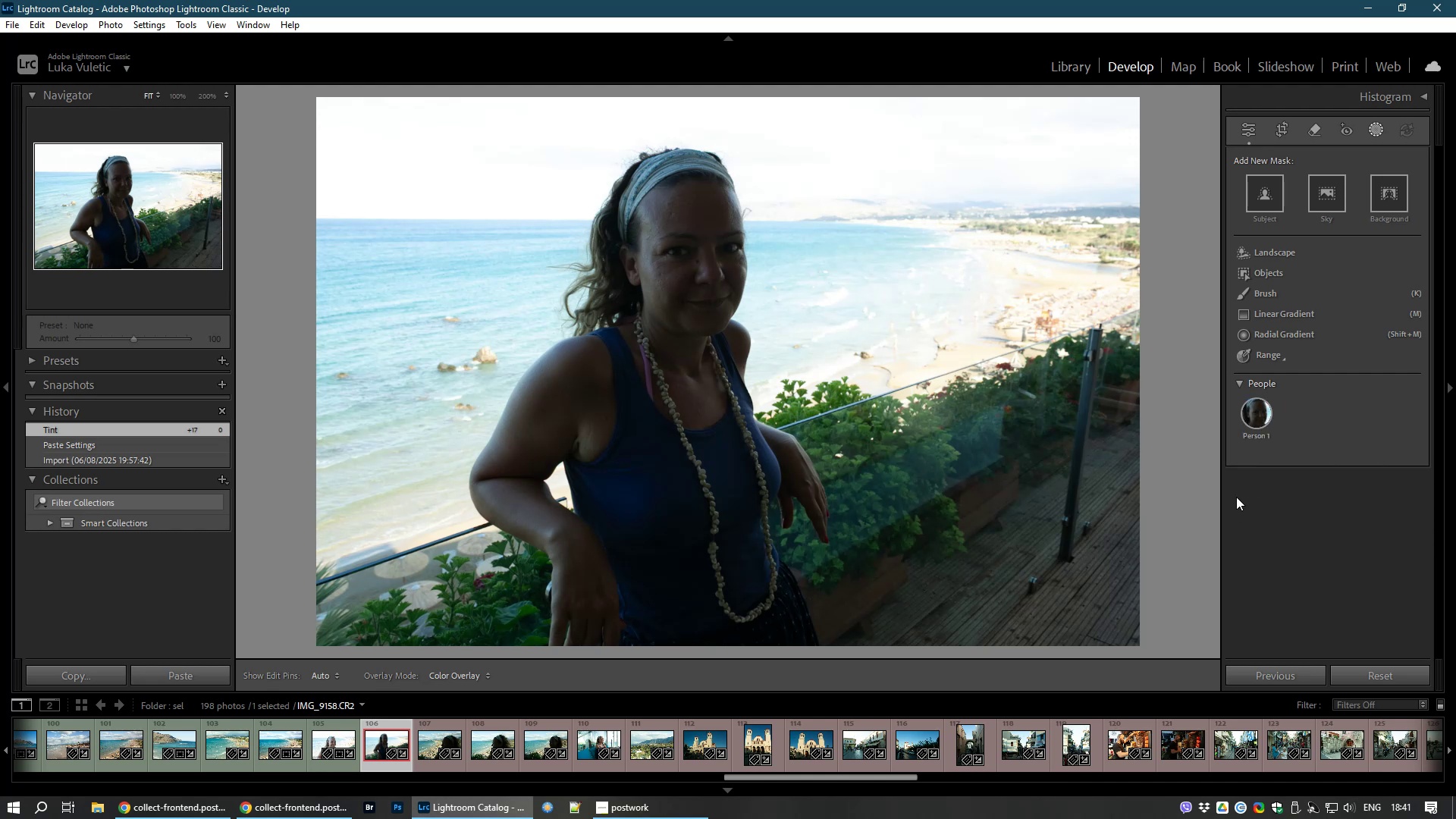 
right_click([1236, 497])
 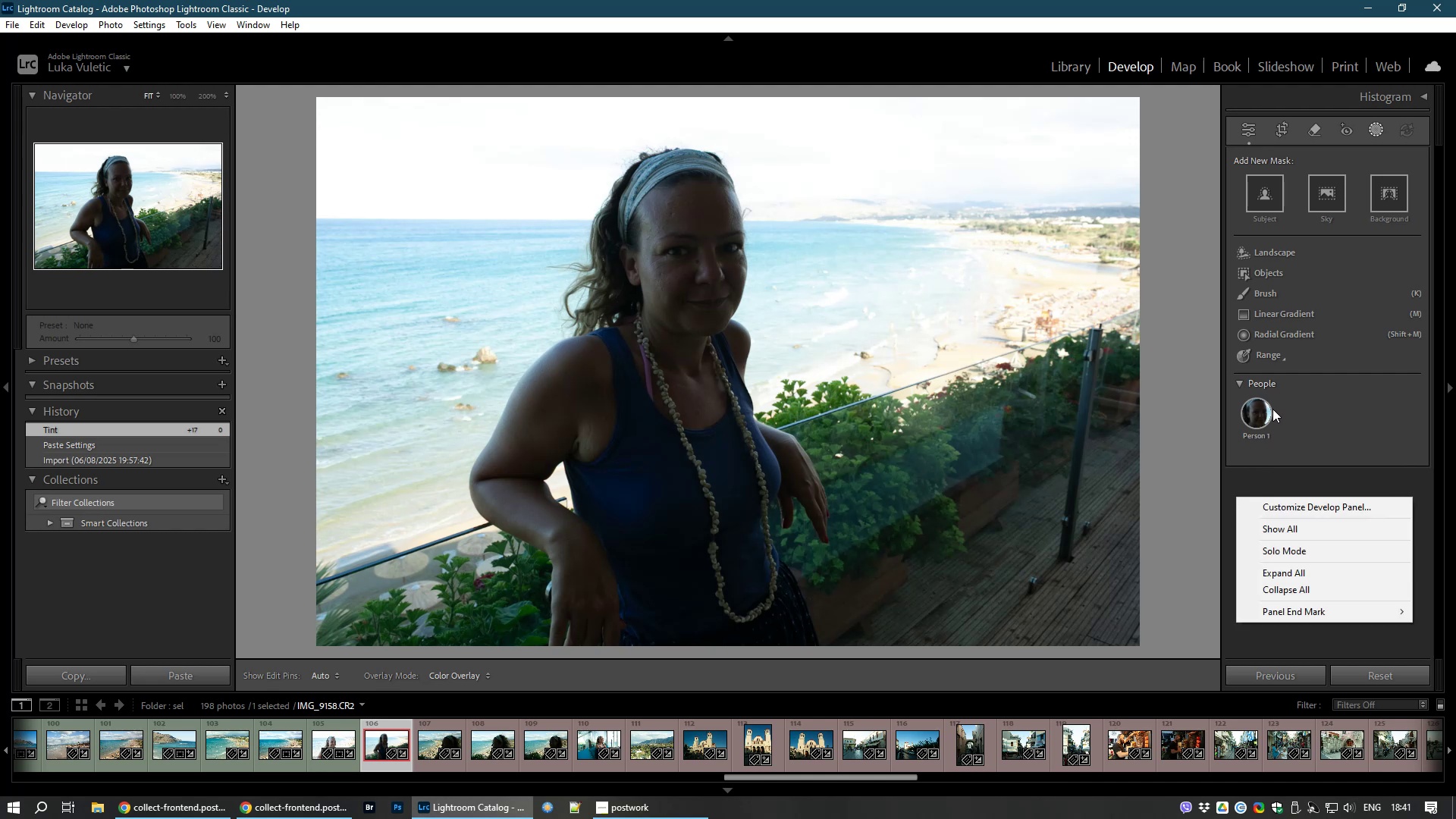 
left_click([1252, 416])
 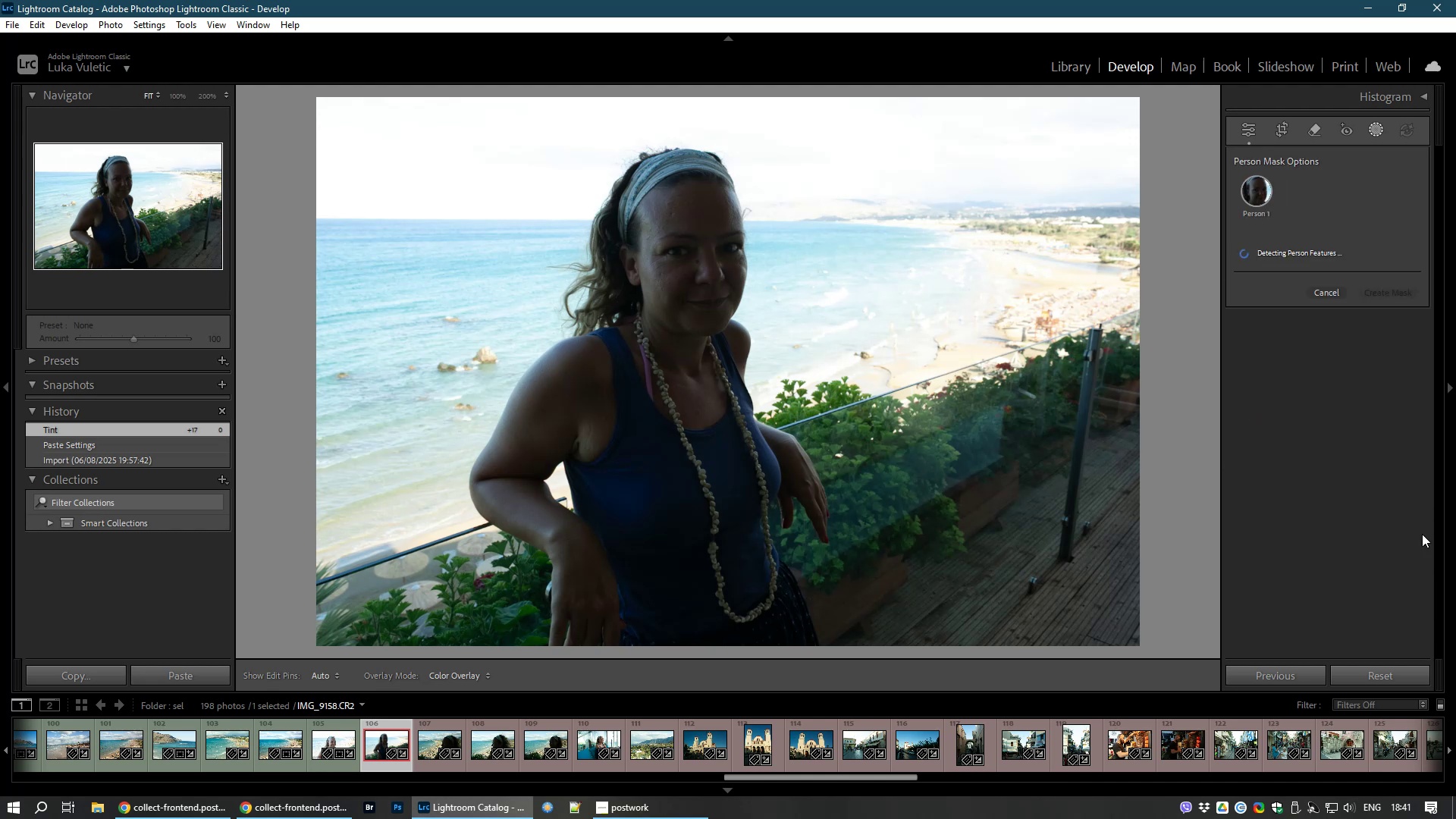 
wait(9.72)
 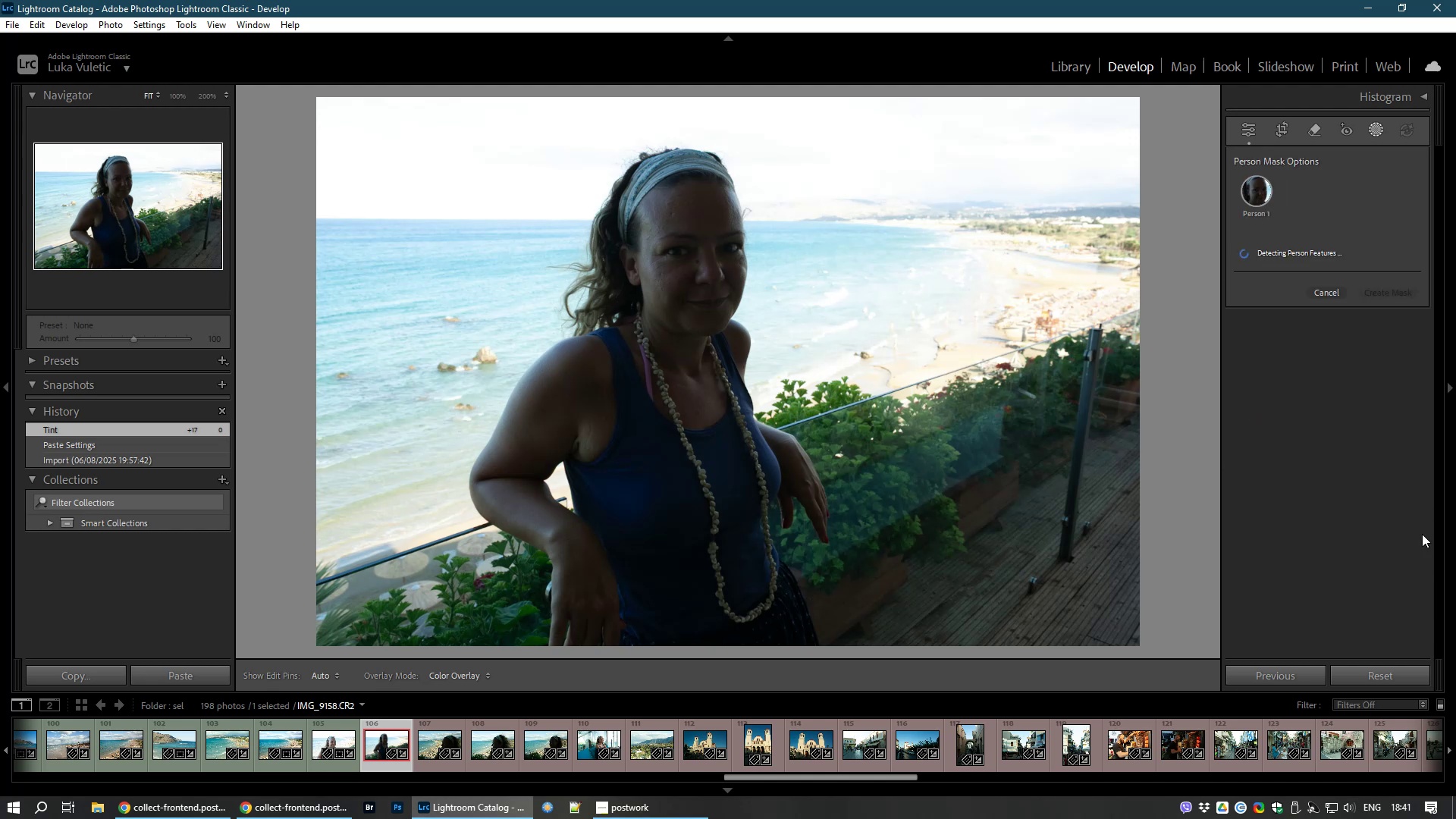 
left_click([1375, 480])
 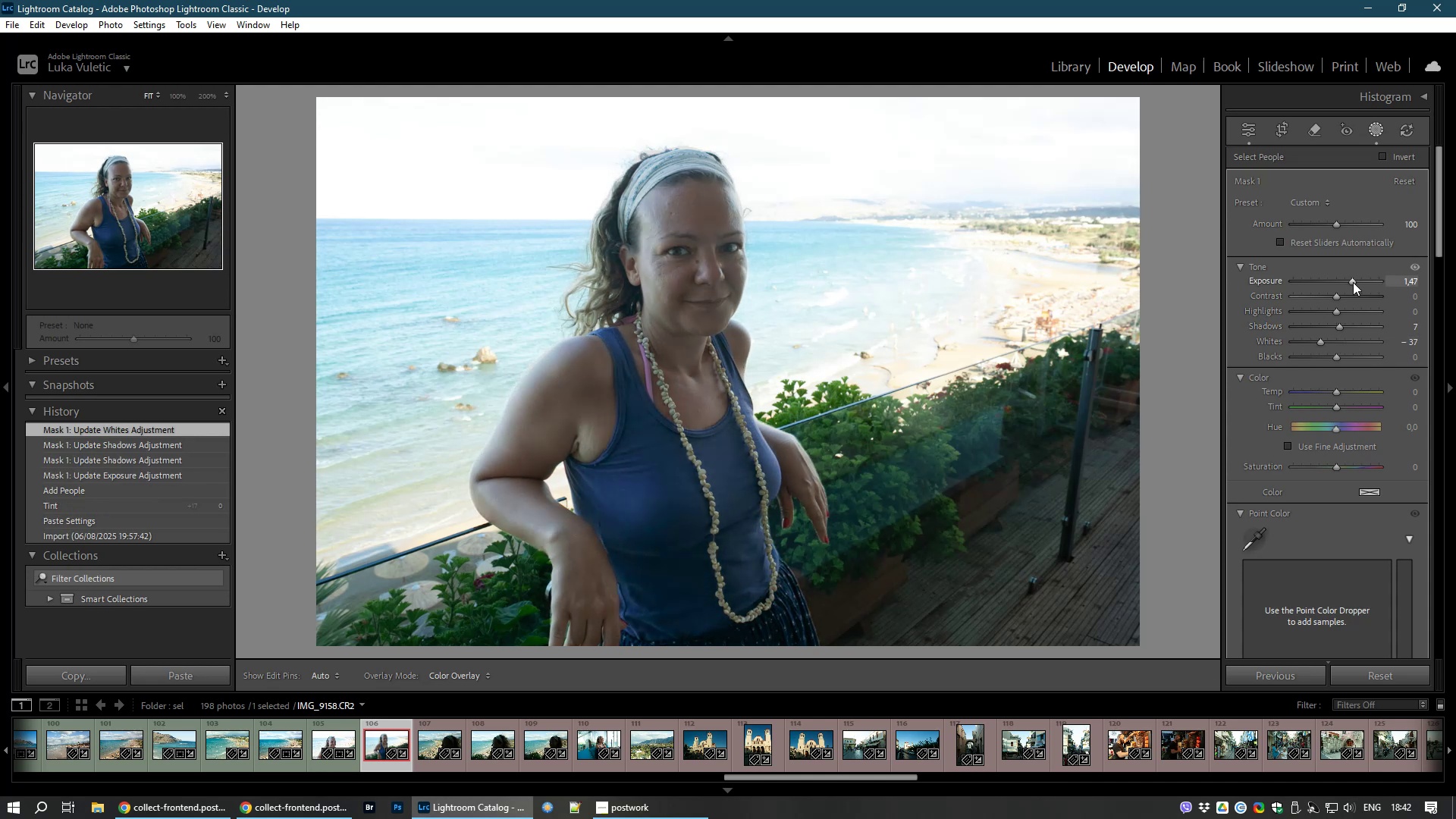 
wait(30.71)
 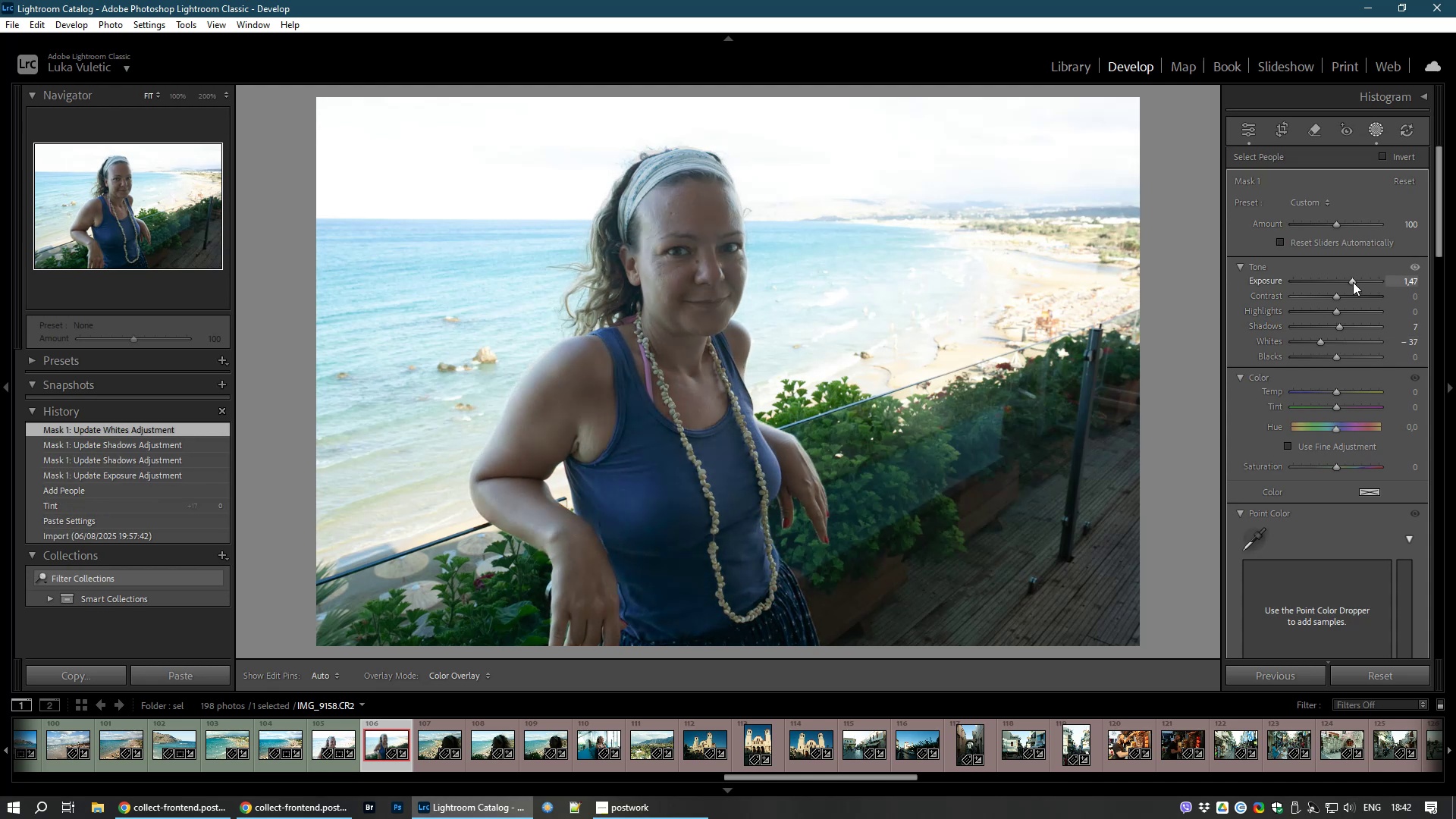 
left_click([177, 98])
 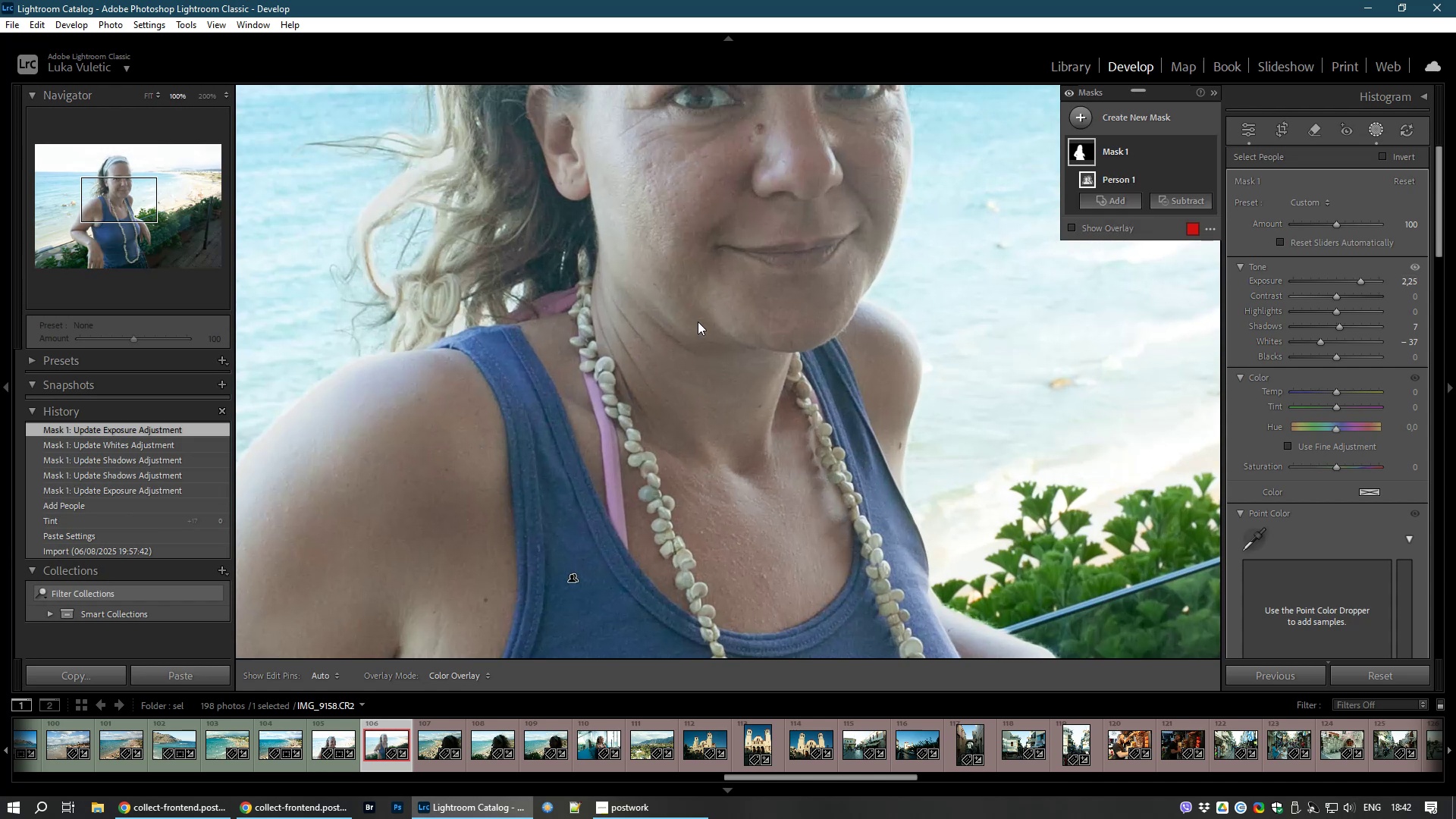 
hold_key(key=Space, duration=1.5)
 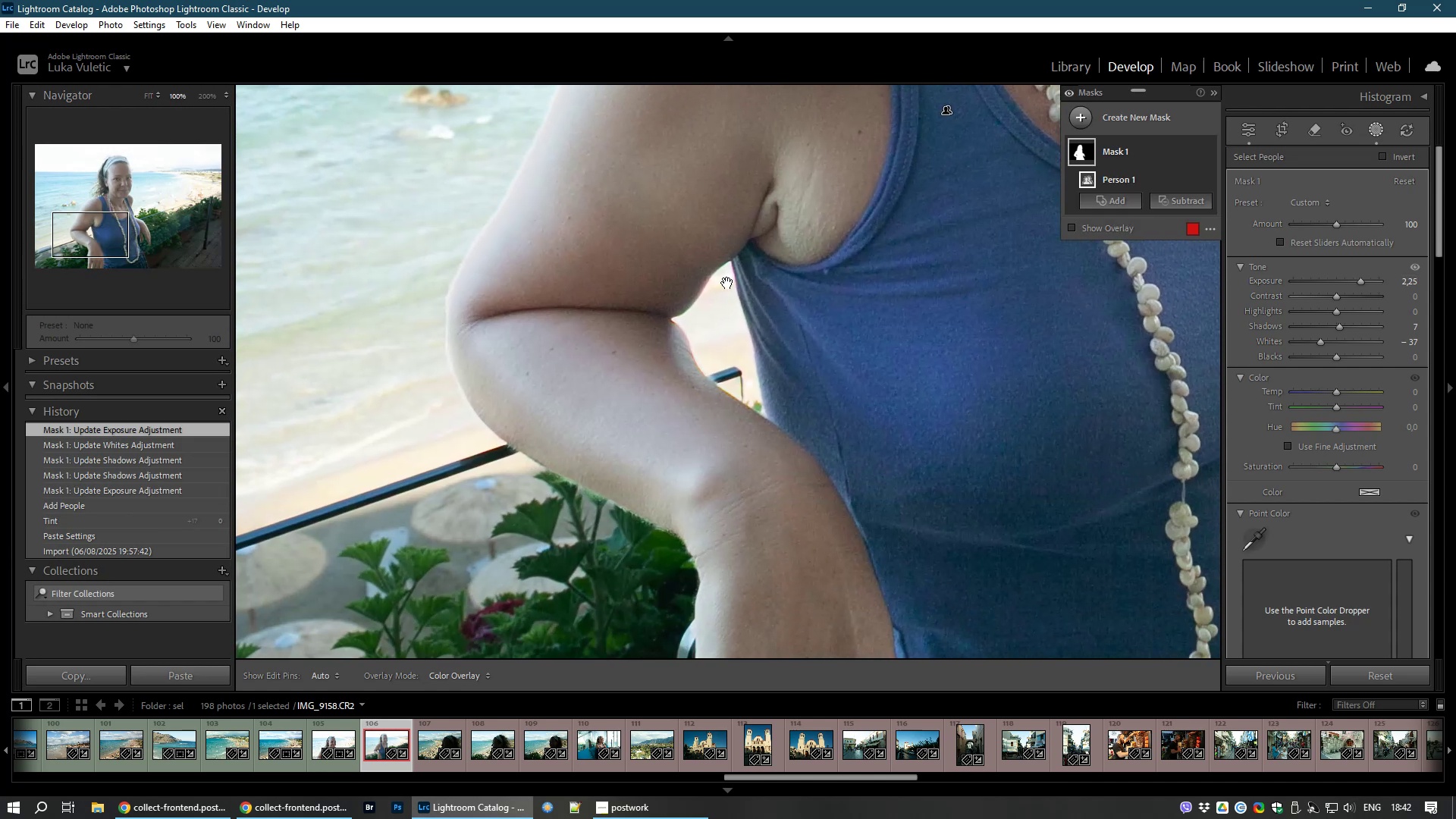 
hold_key(key=Space, duration=1.52)
 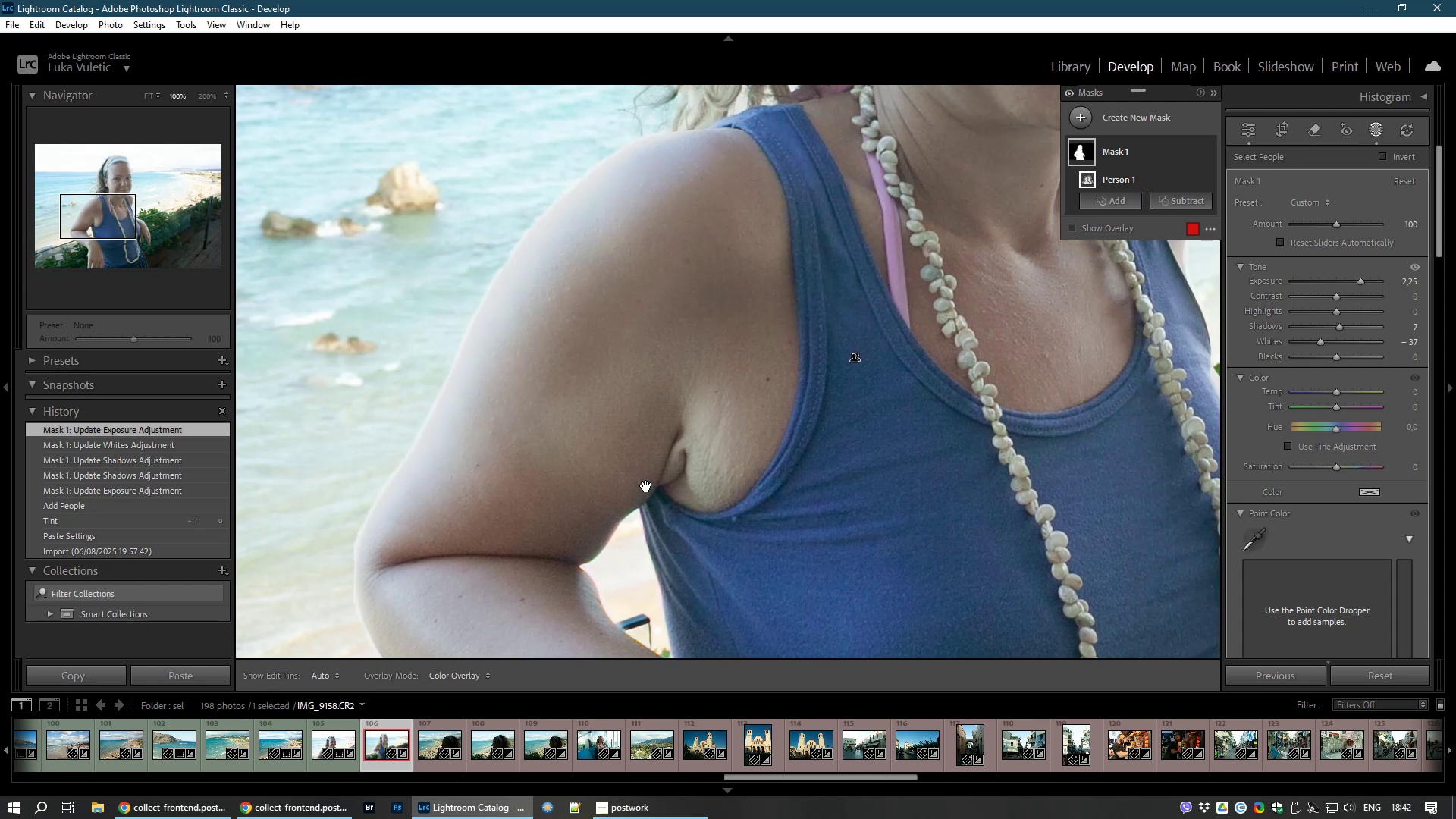 
hold_key(key=Space, duration=0.66)
 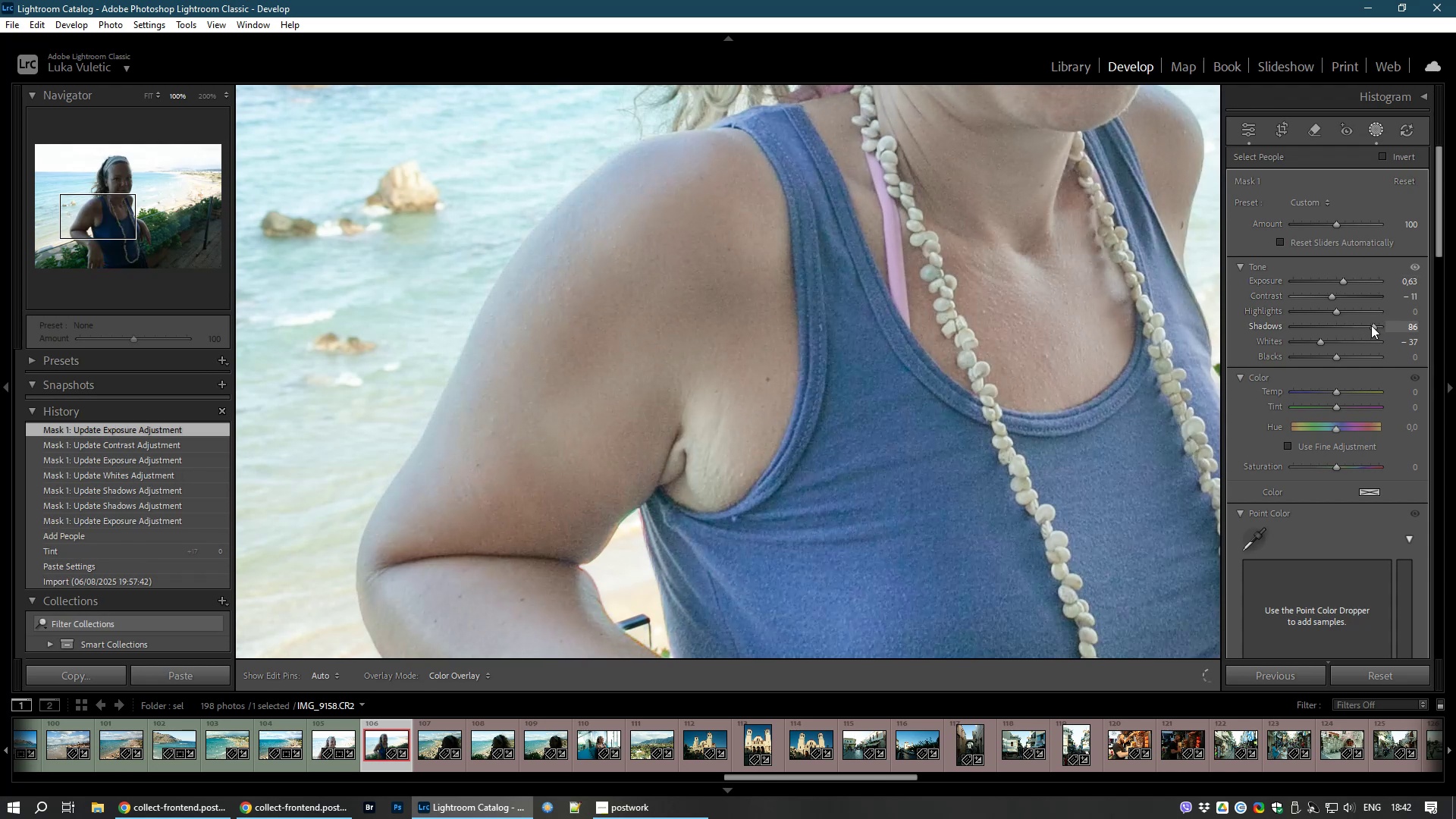 
wait(22.39)
 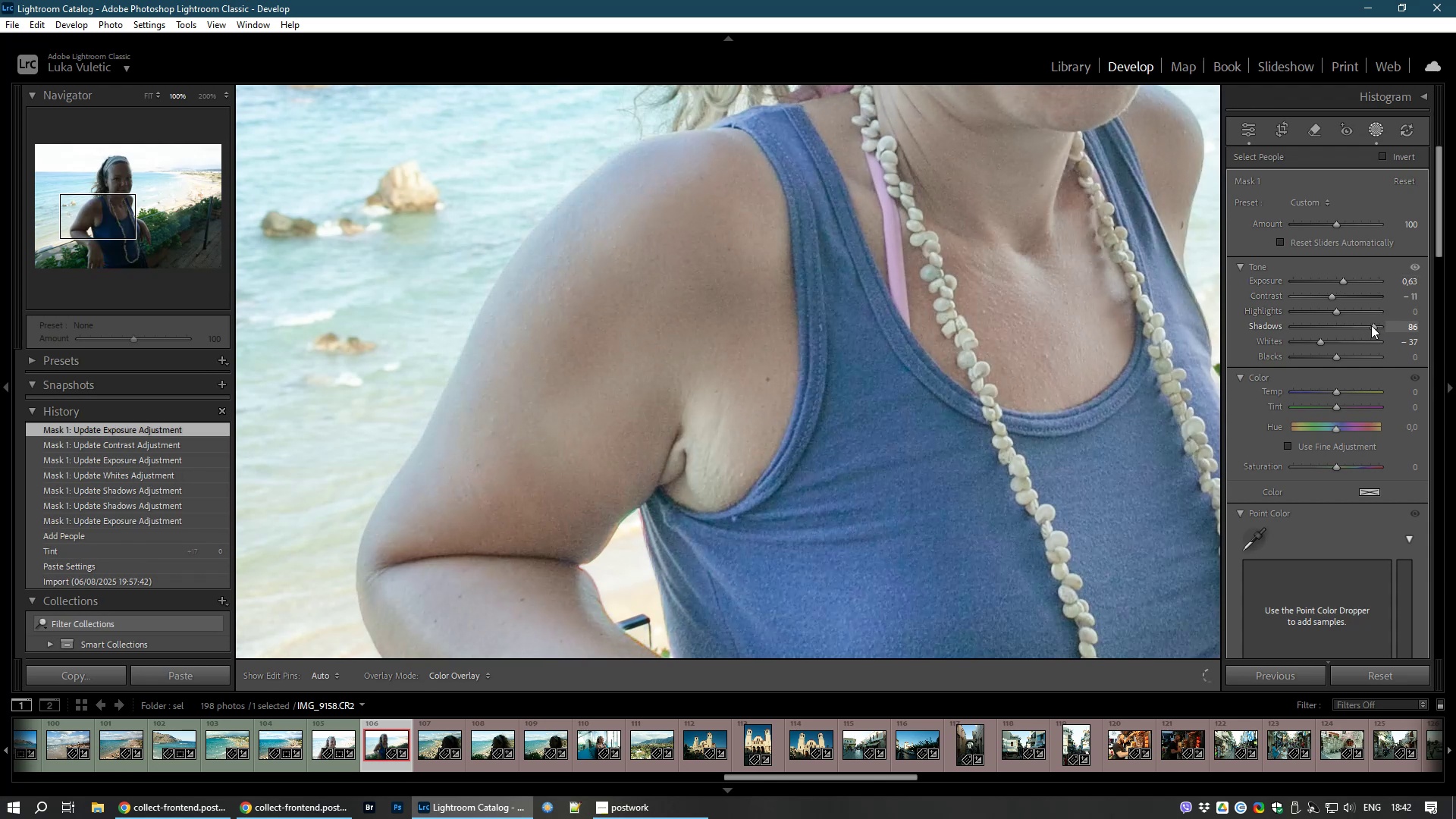 
left_click([1120, 314])
 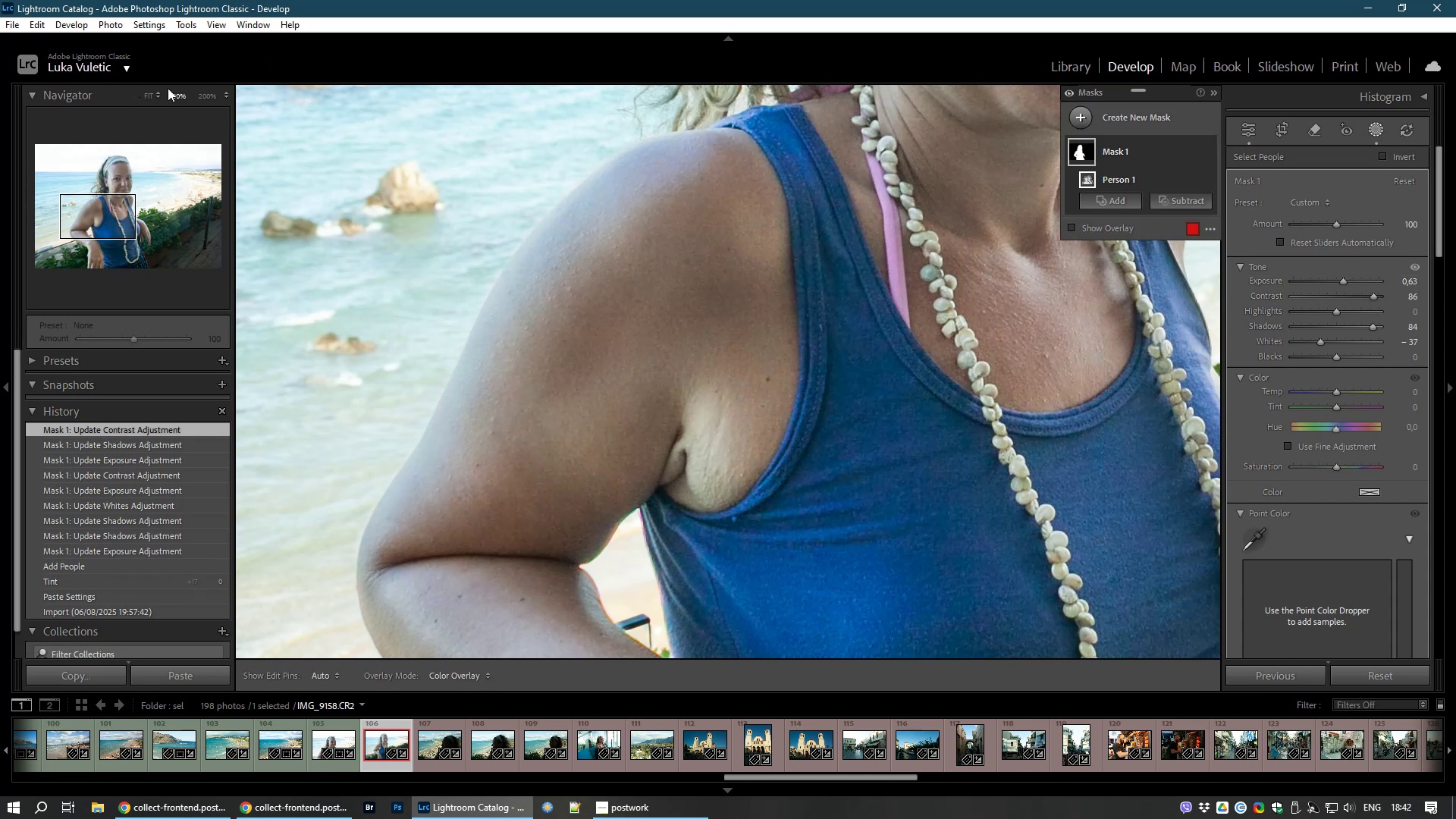 
left_click([148, 89])
 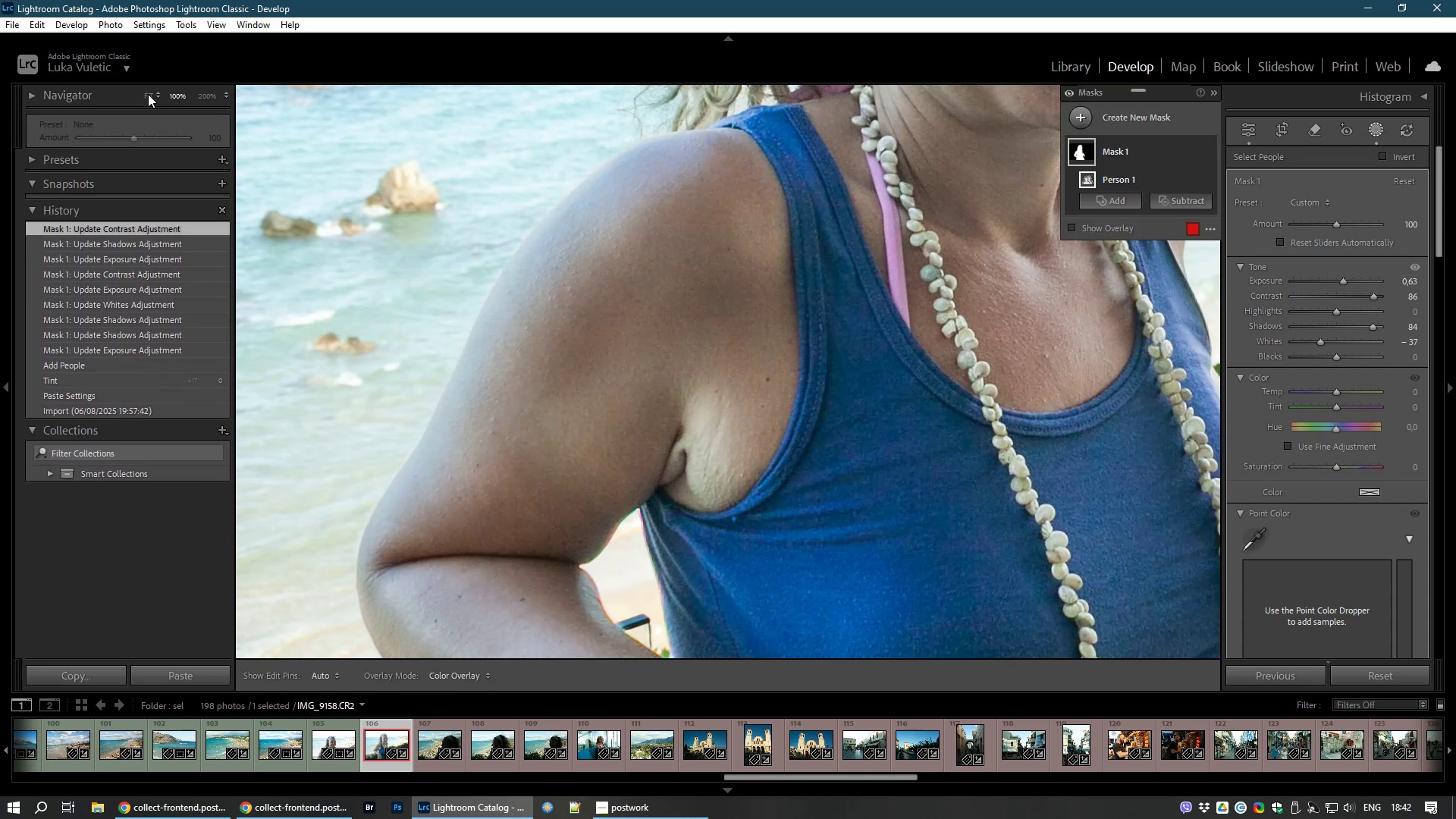 
left_click([146, 96])
 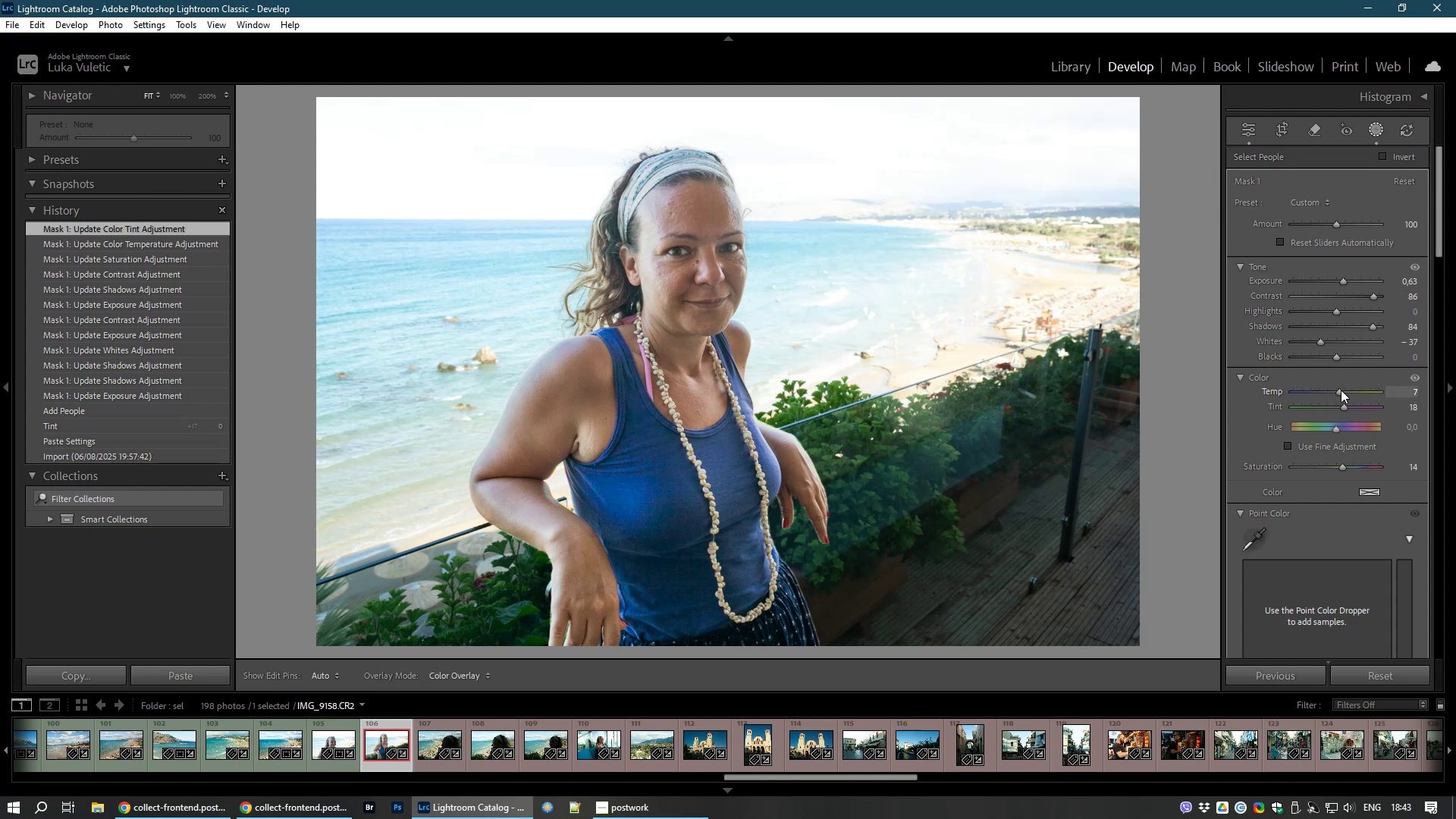 
wait(37.35)
 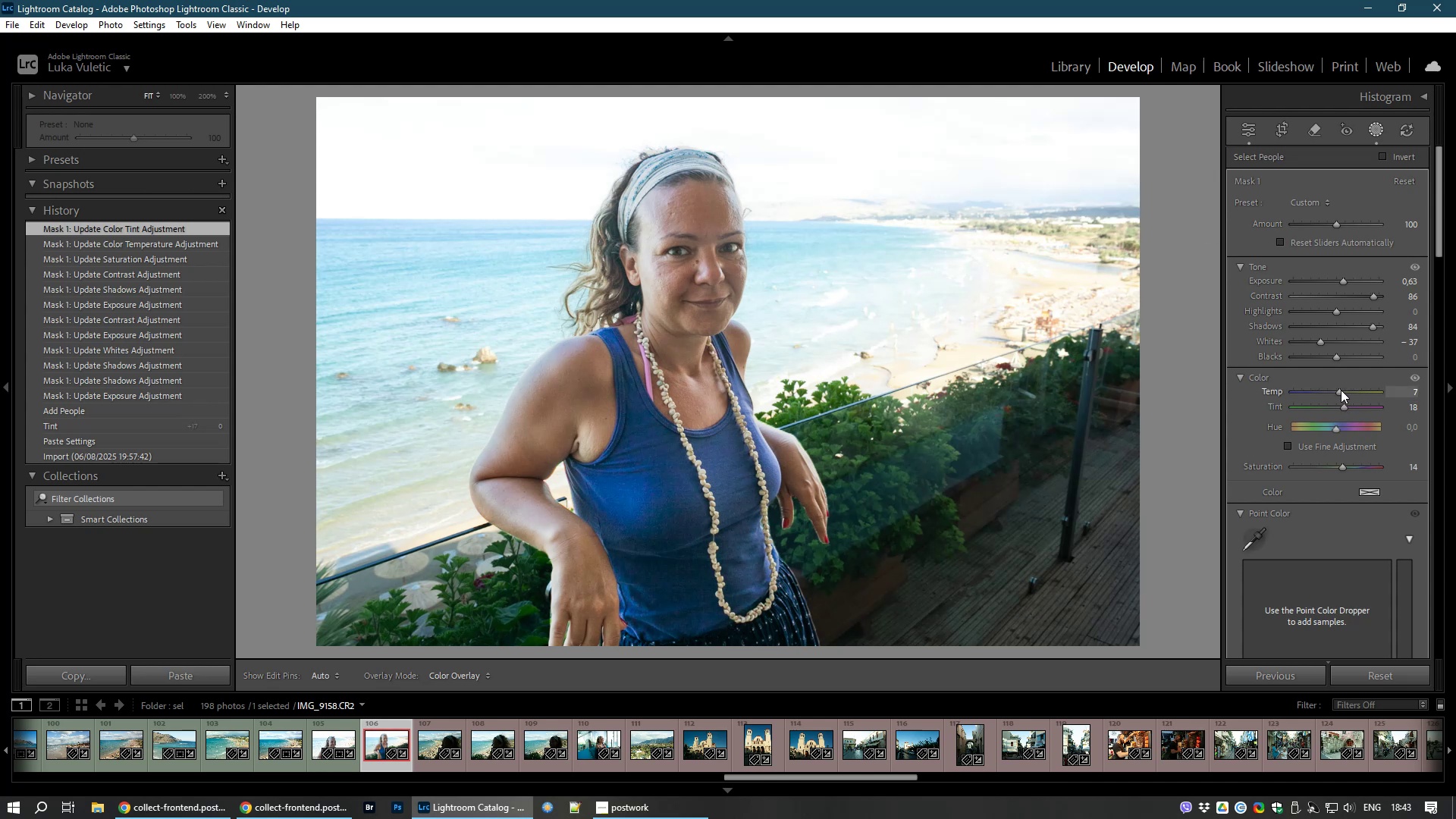 
right_click([1082, 151])
 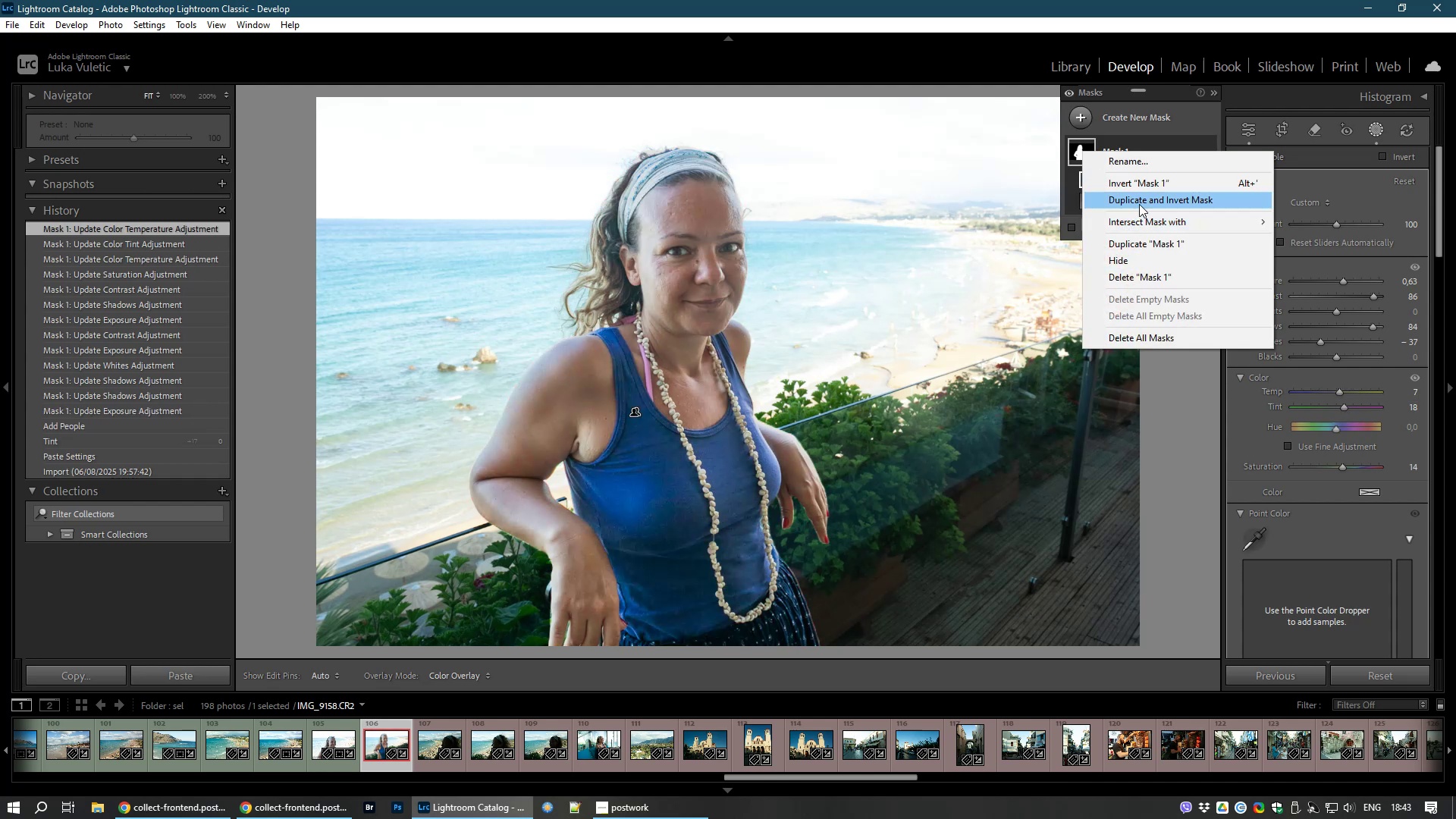 
left_click([1139, 204])
 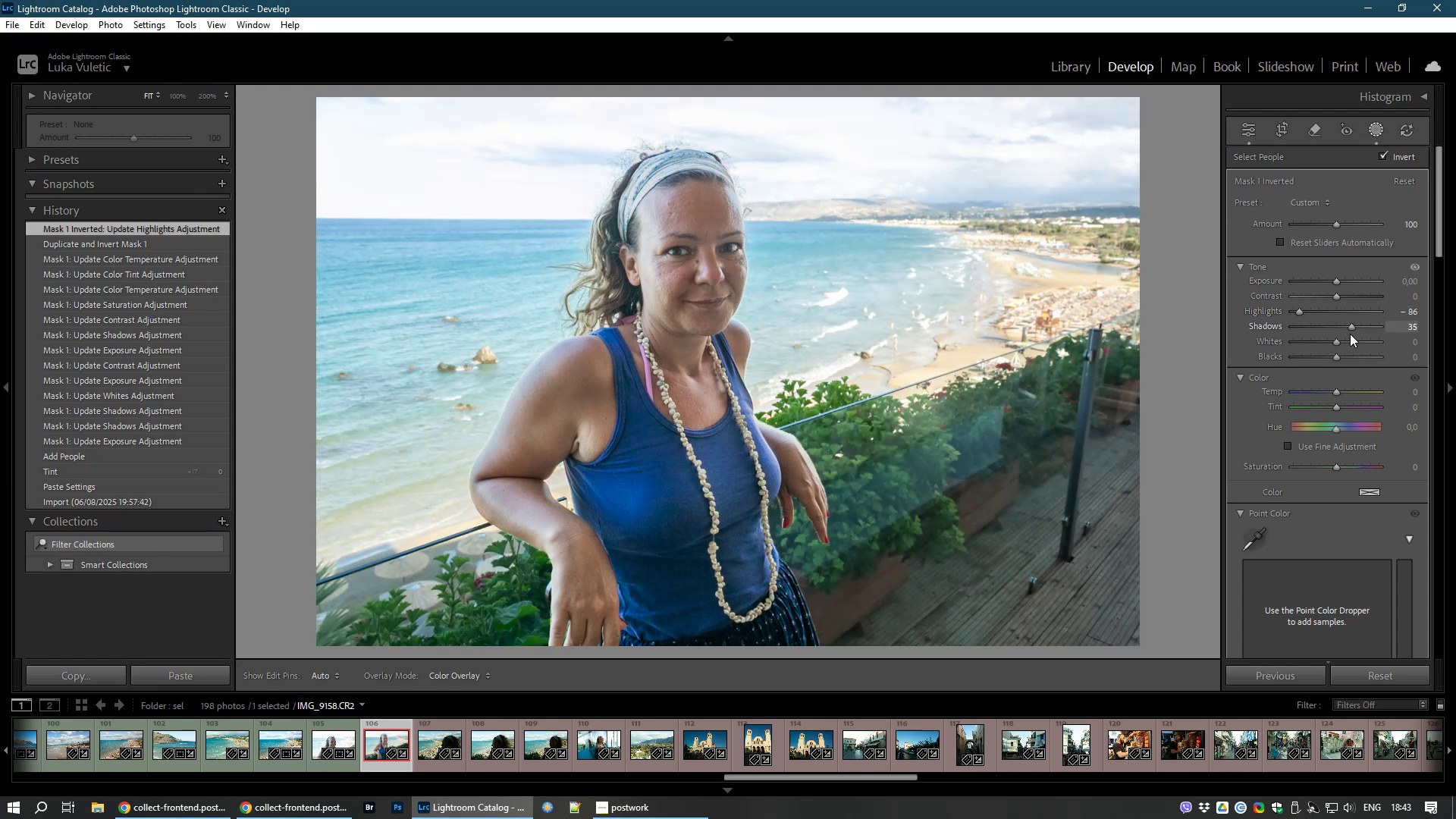 
wait(20.27)
 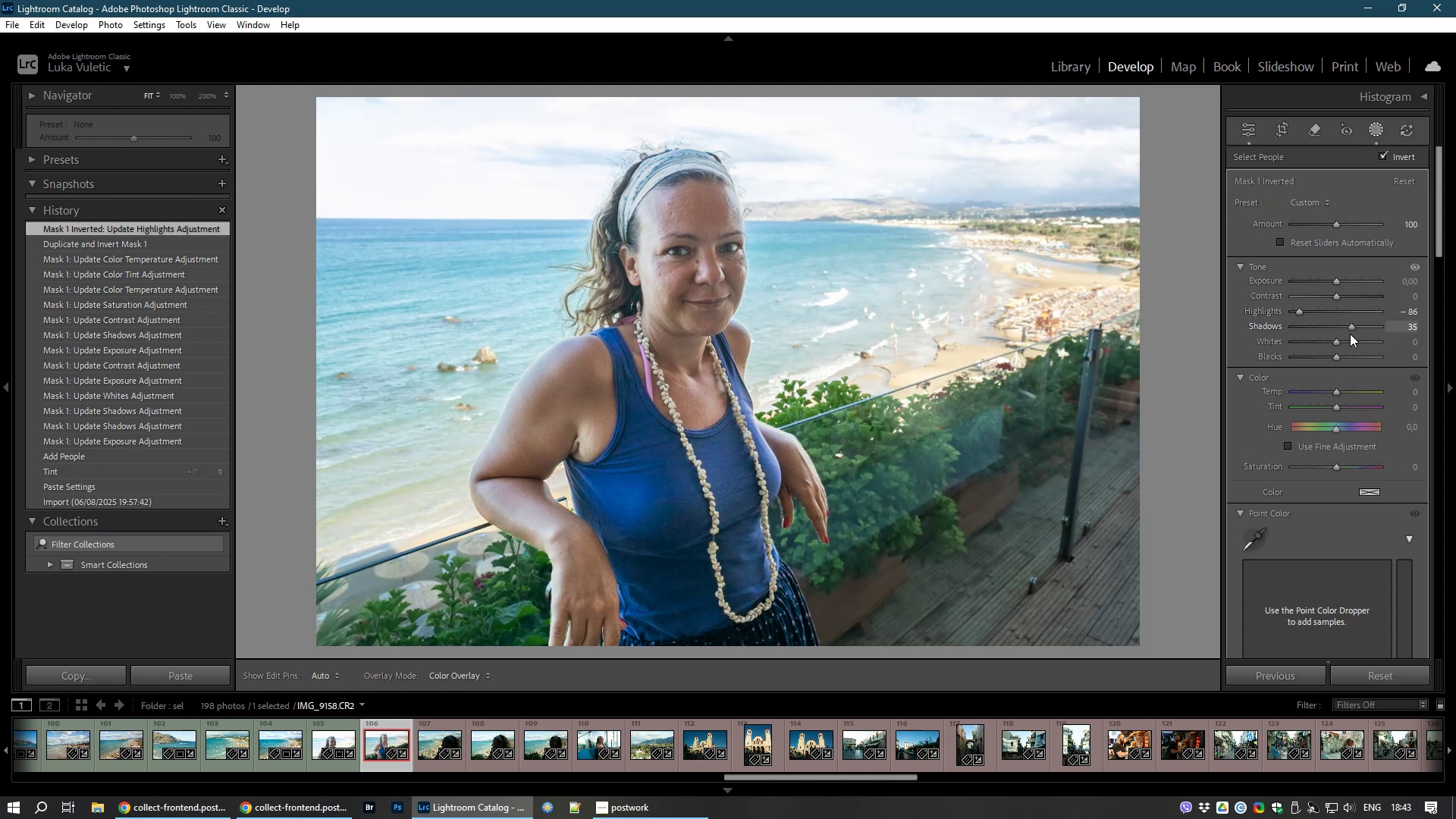 
left_click([1241, 127])
 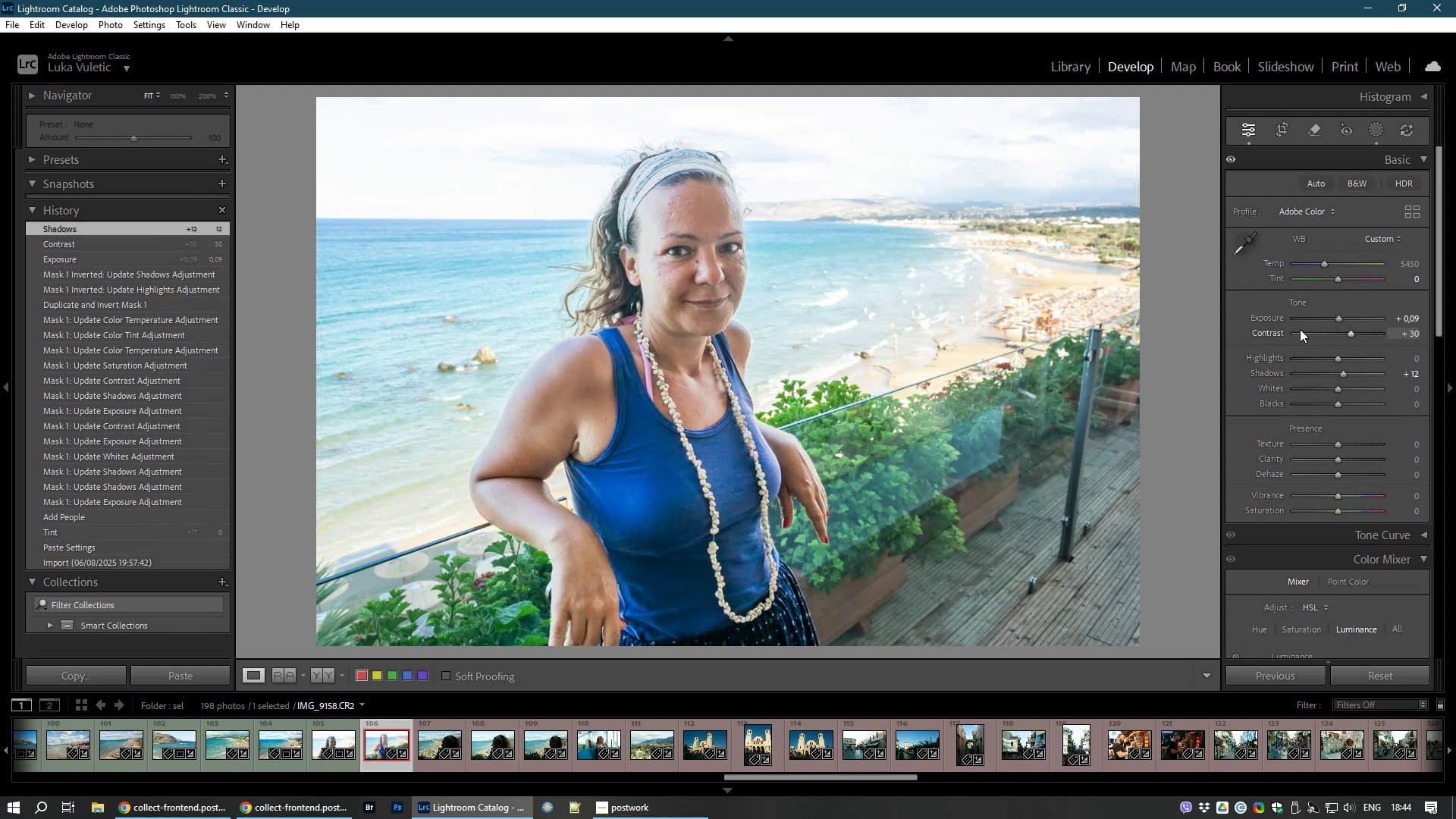 
wait(22.56)
 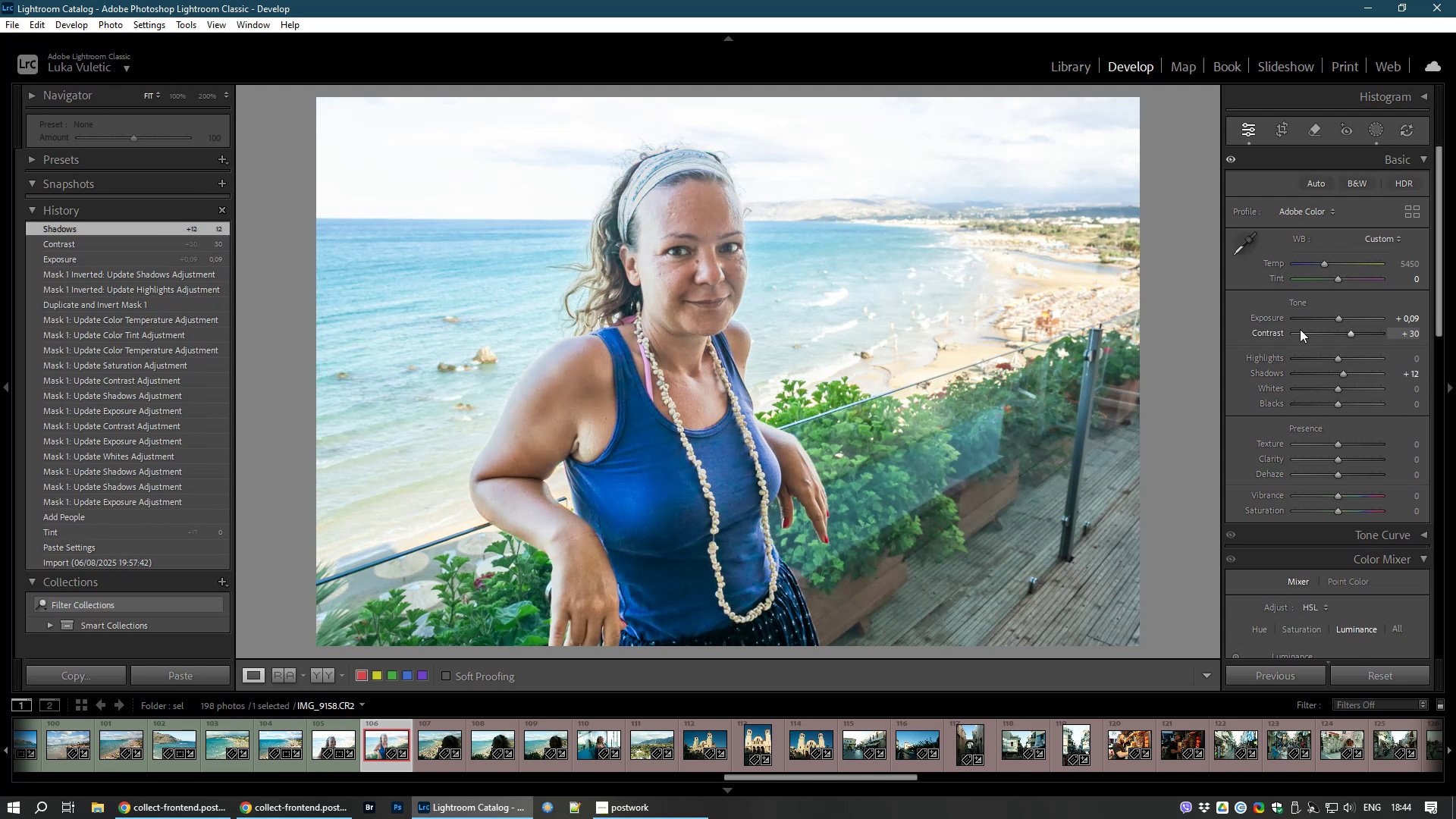 
key(8)
 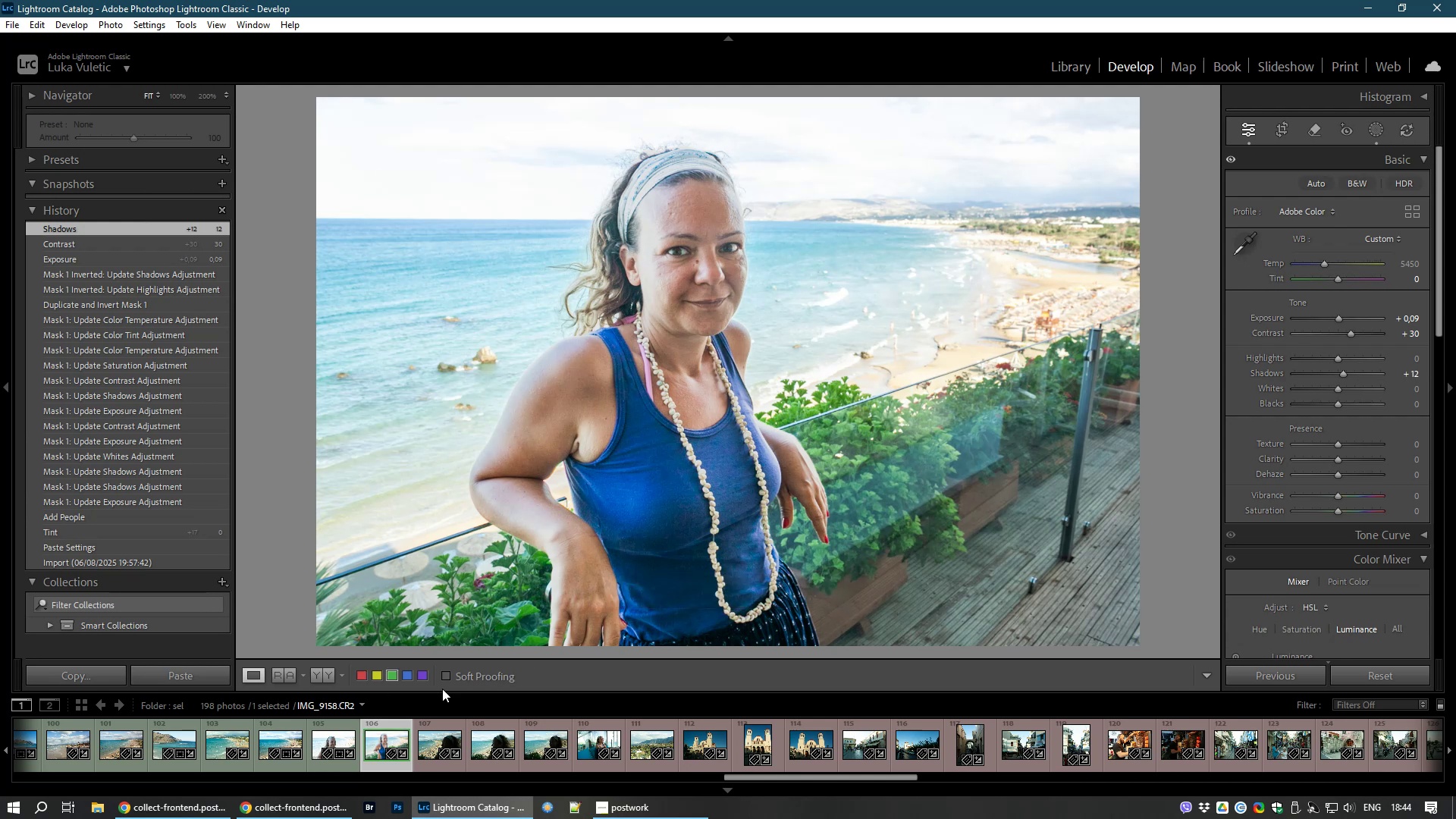 
mouse_move([437, 730])
 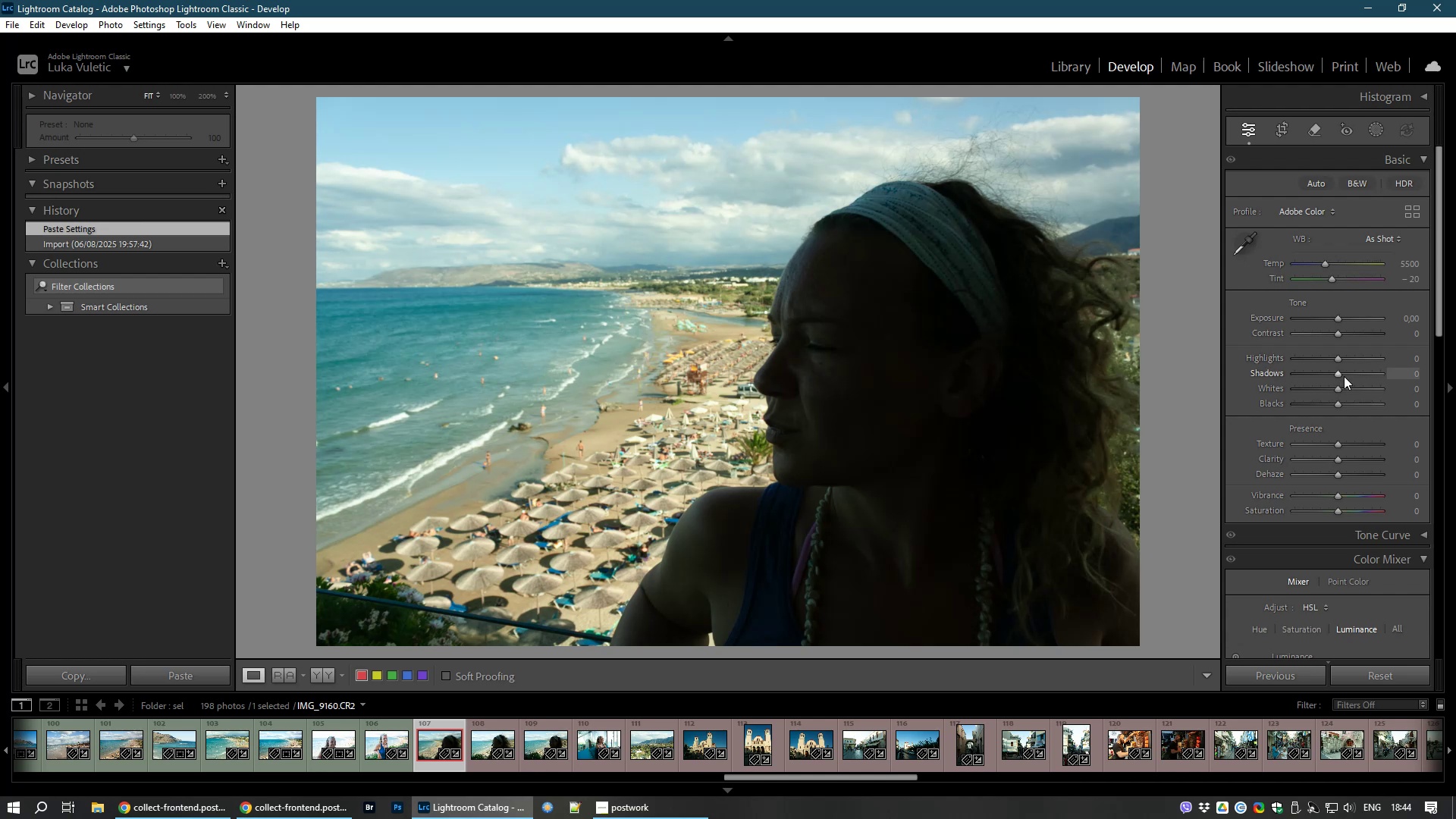 
left_click_drag(start_coordinate=[1341, 374], to_coordinate=[1378, 378])
 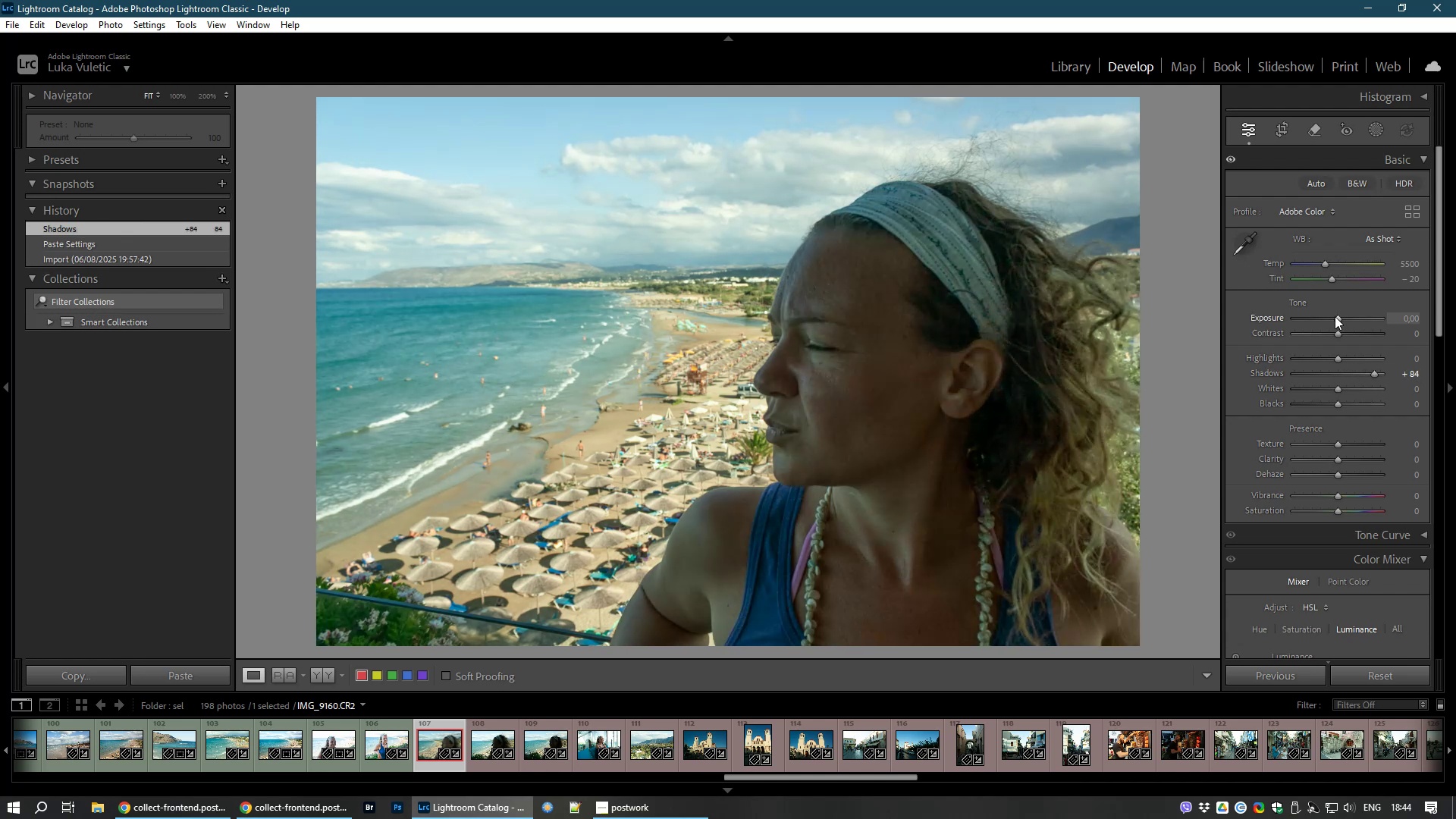 
left_click_drag(start_coordinate=[1338, 317], to_coordinate=[1349, 318])
 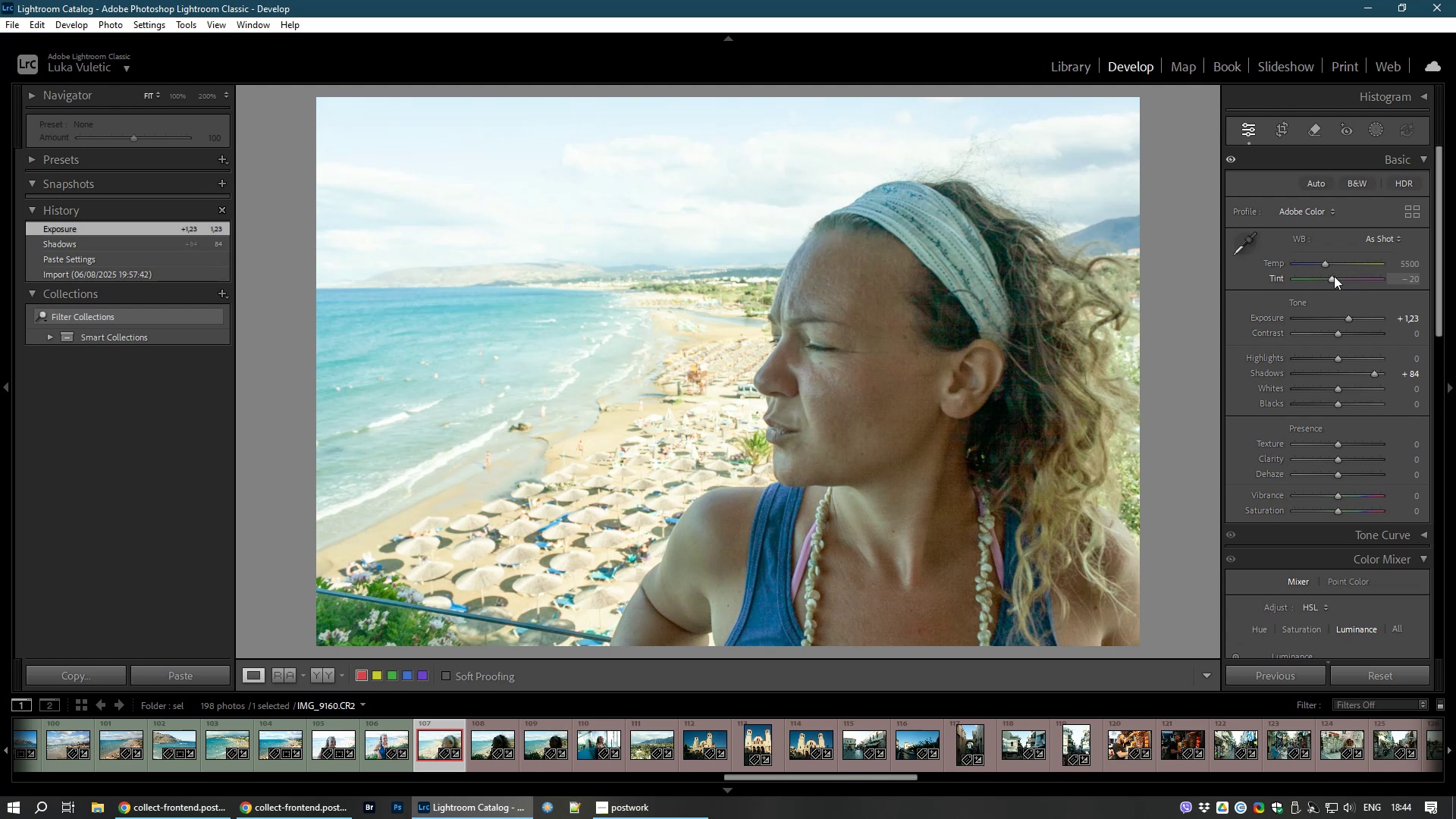 
left_click_drag(start_coordinate=[1332, 282], to_coordinate=[1341, 282])
 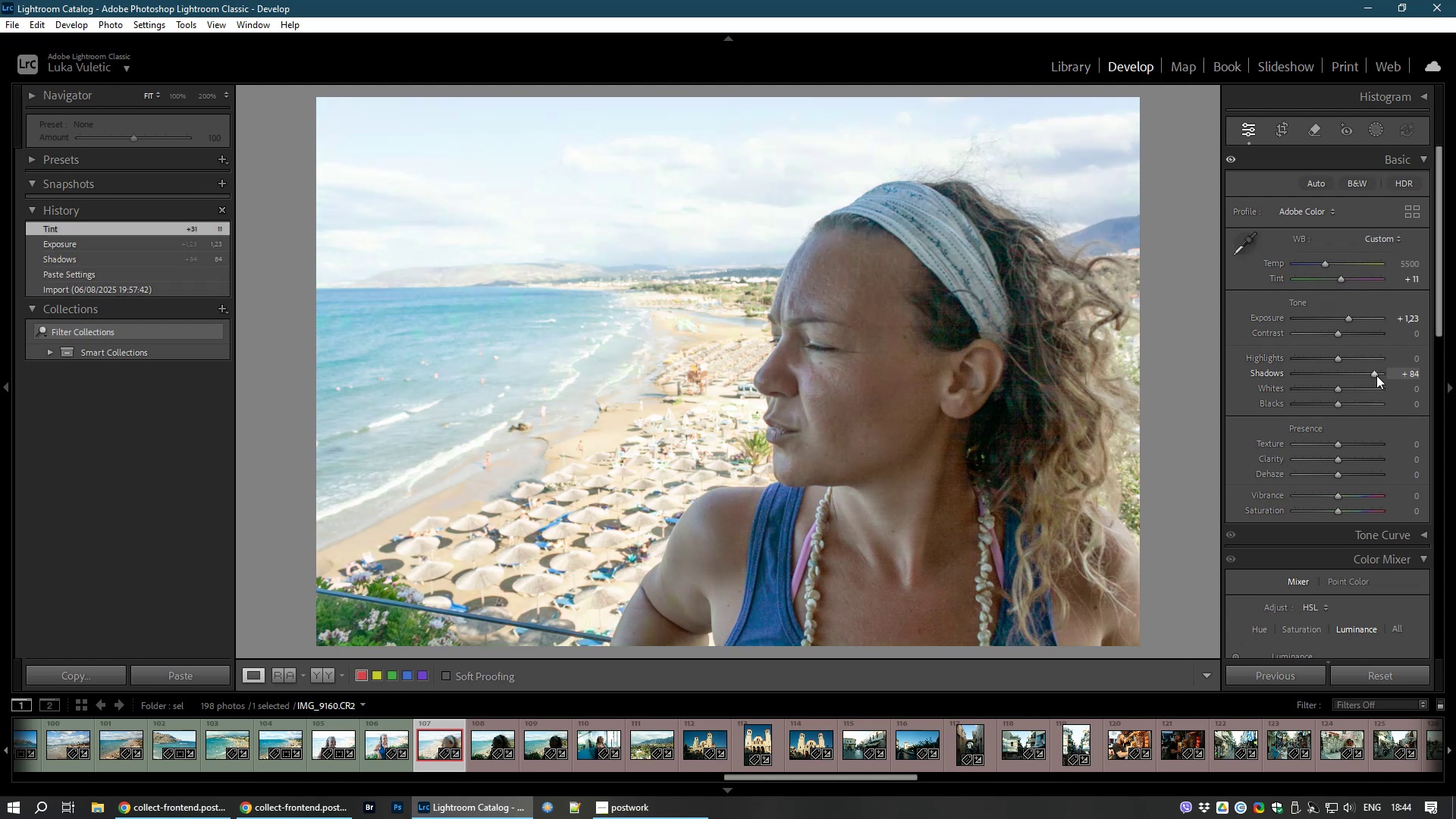 
wait(5.36)
 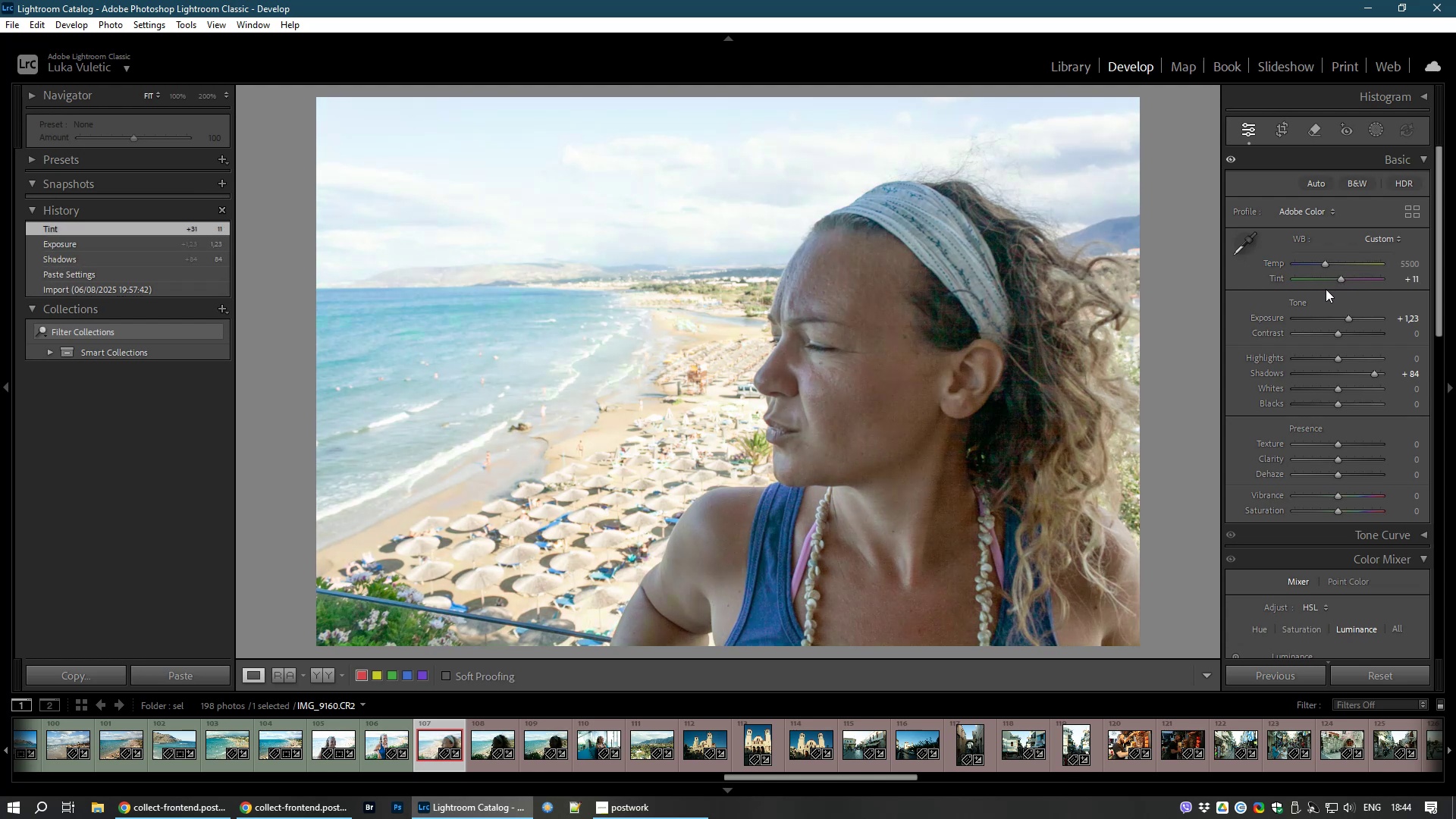 
double_click([1375, 374])
 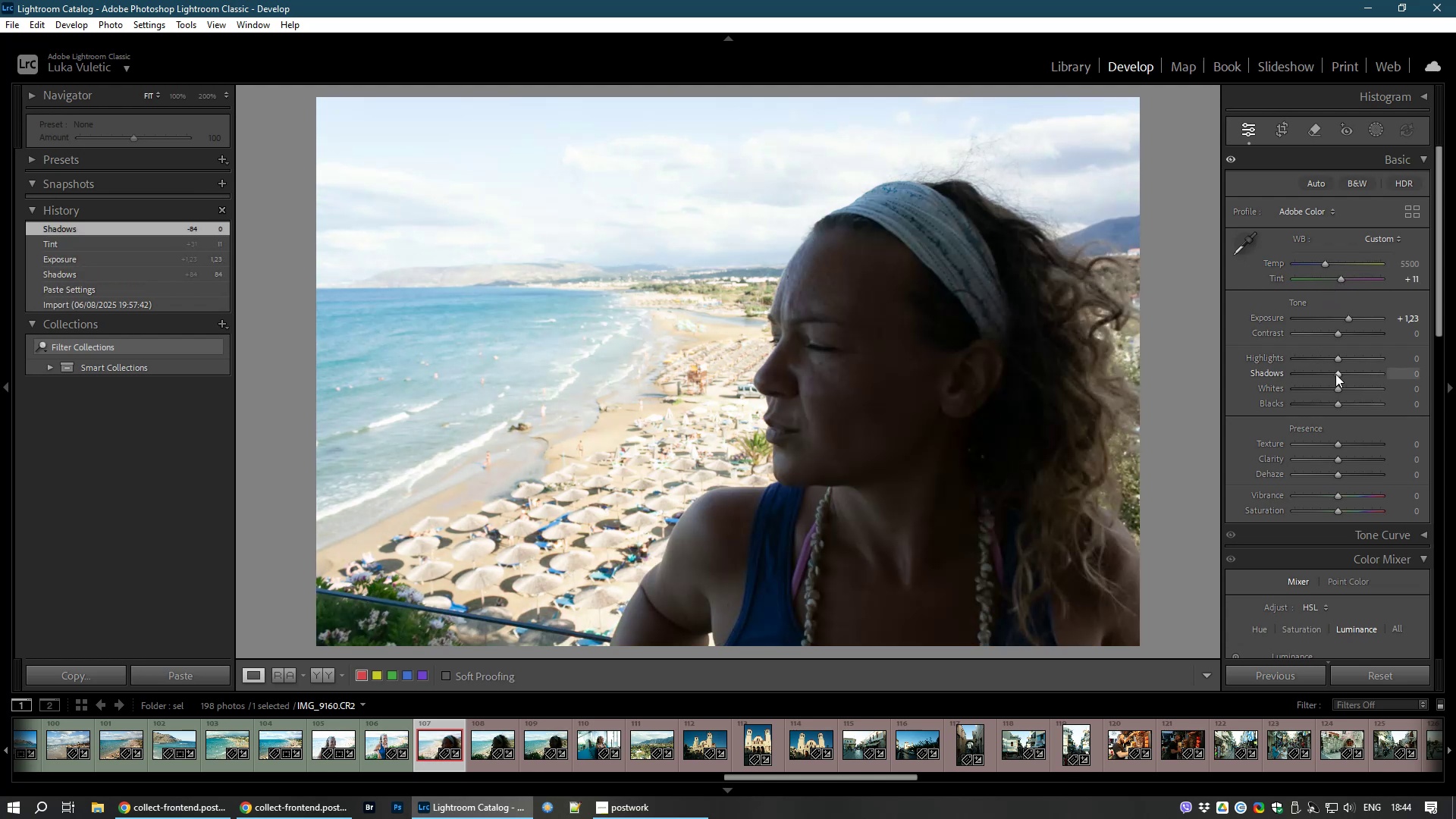 
left_click_drag(start_coordinate=[1341, 368], to_coordinate=[1355, 369])
 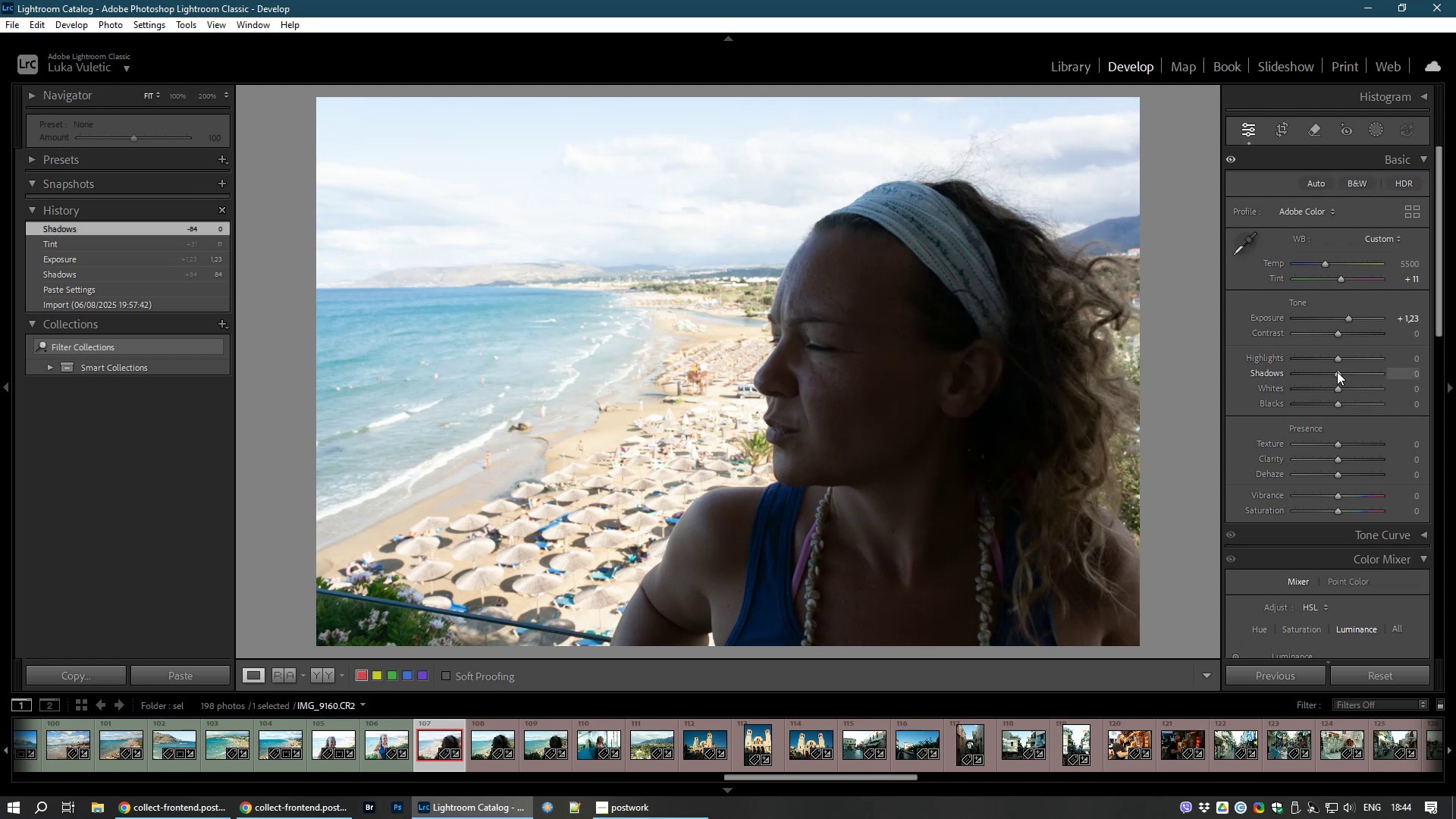 
left_click_drag(start_coordinate=[1337, 372], to_coordinate=[1354, 372])
 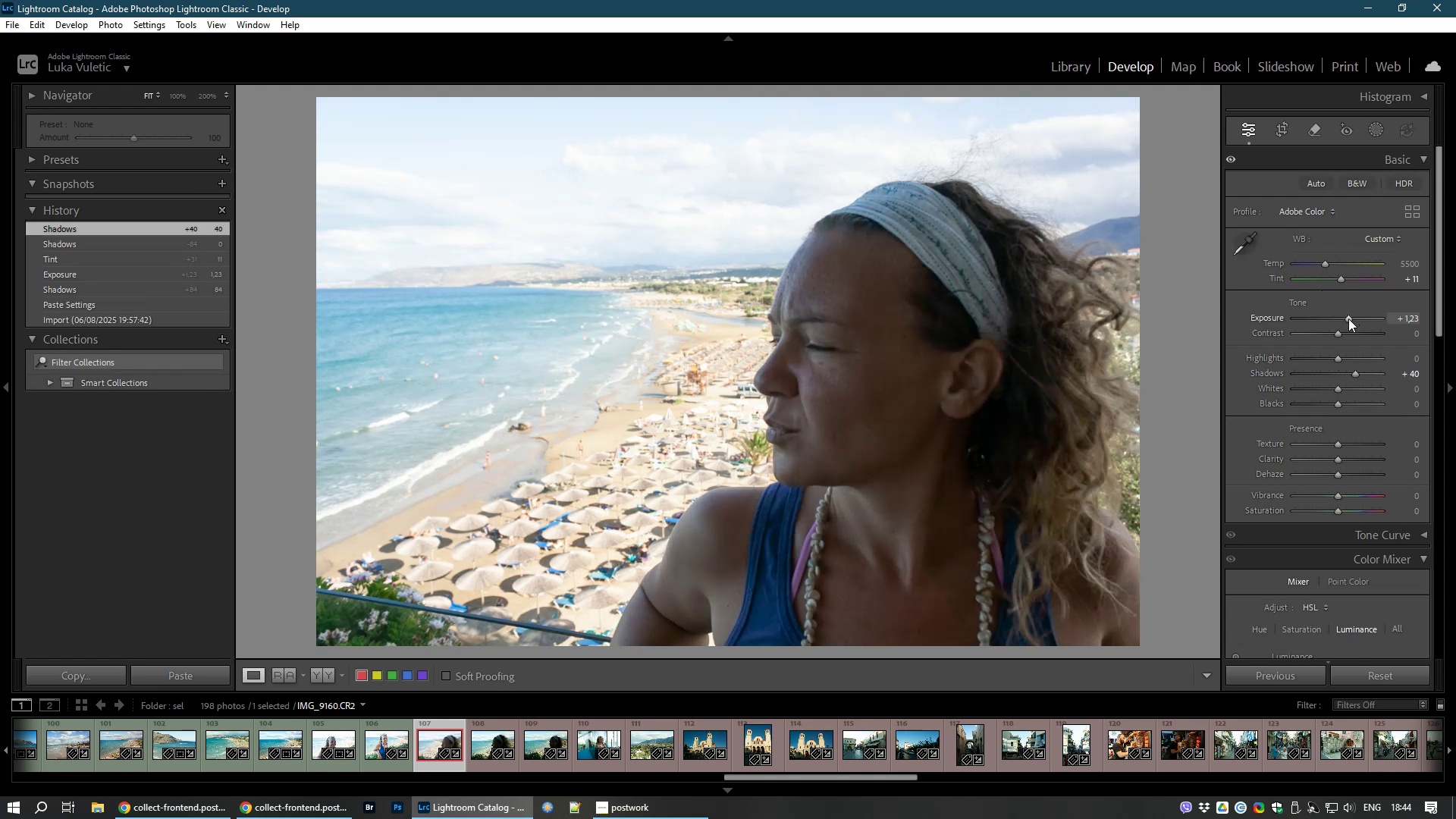 
double_click([1348, 319])
 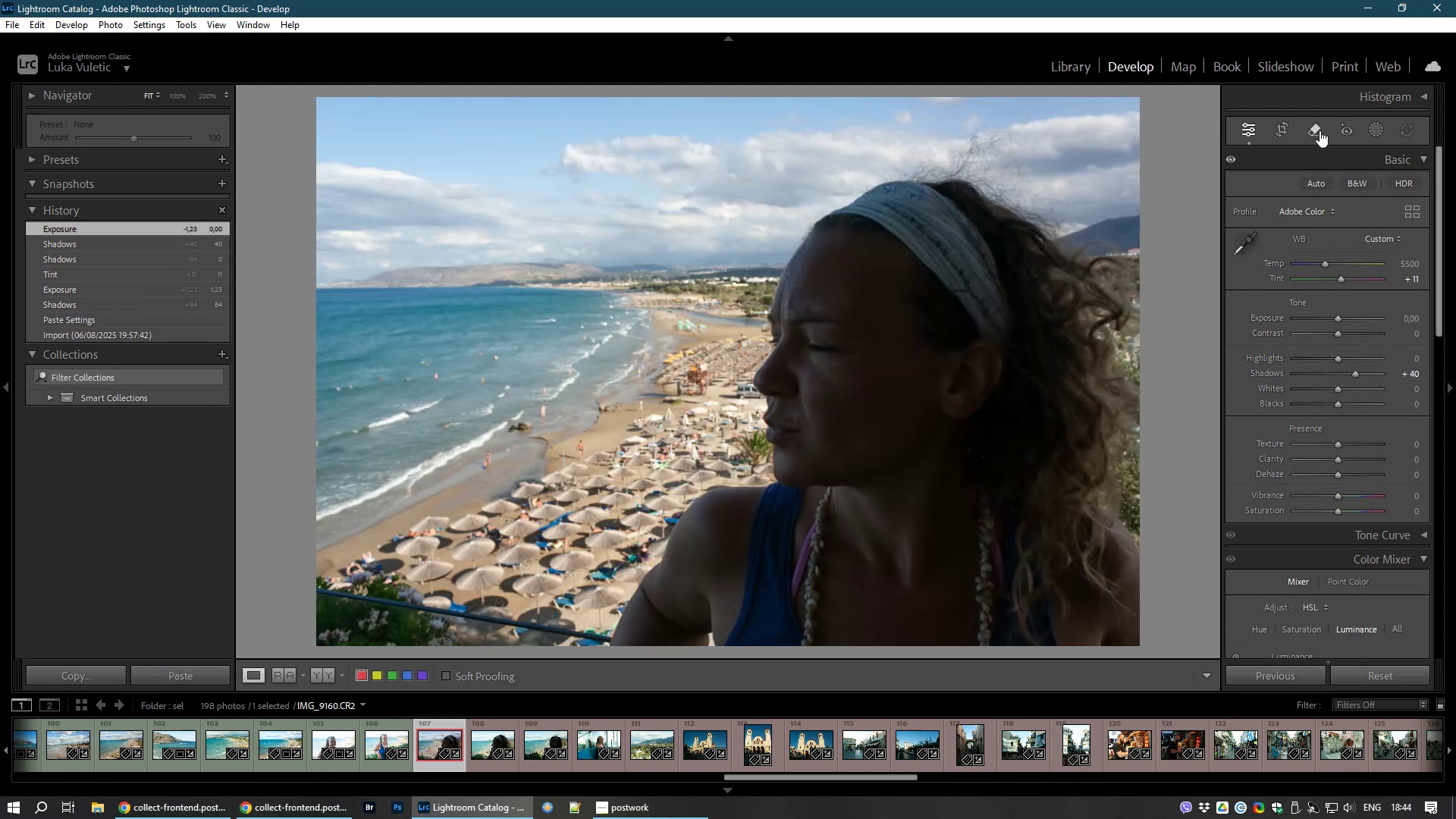 
left_click([1381, 119])
 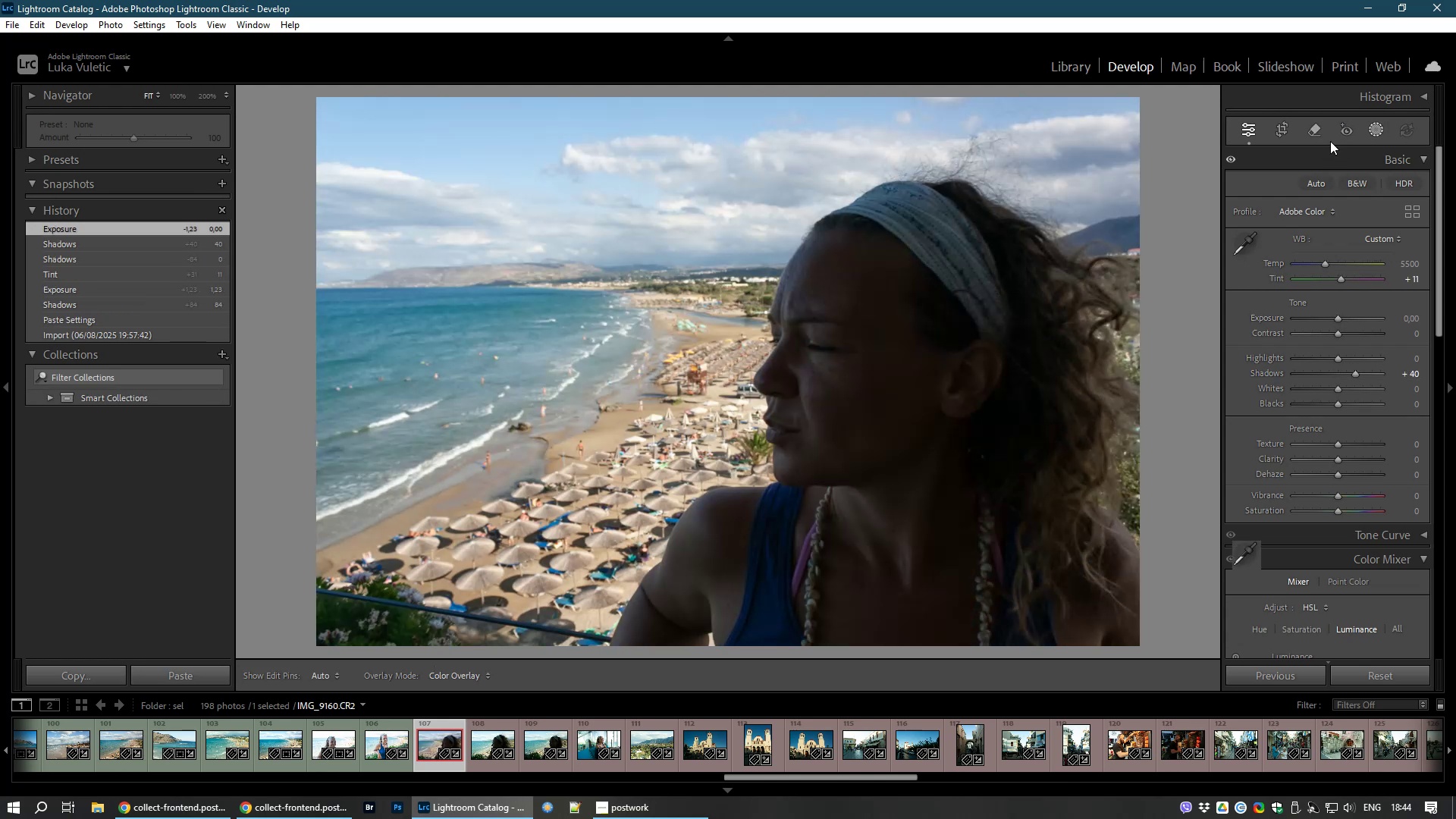 
mouse_move([1216, 278])
 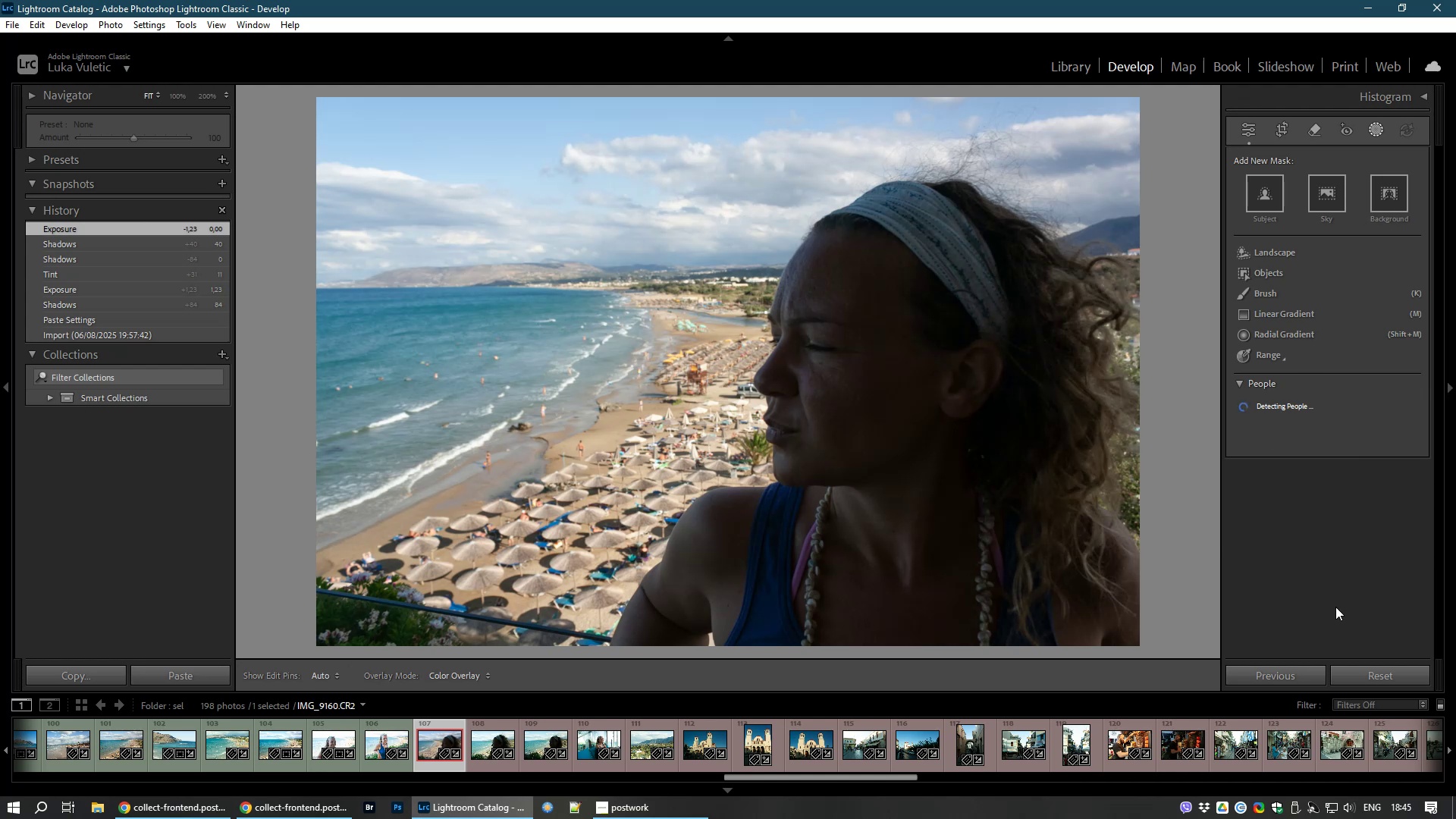 
wait(12.16)
 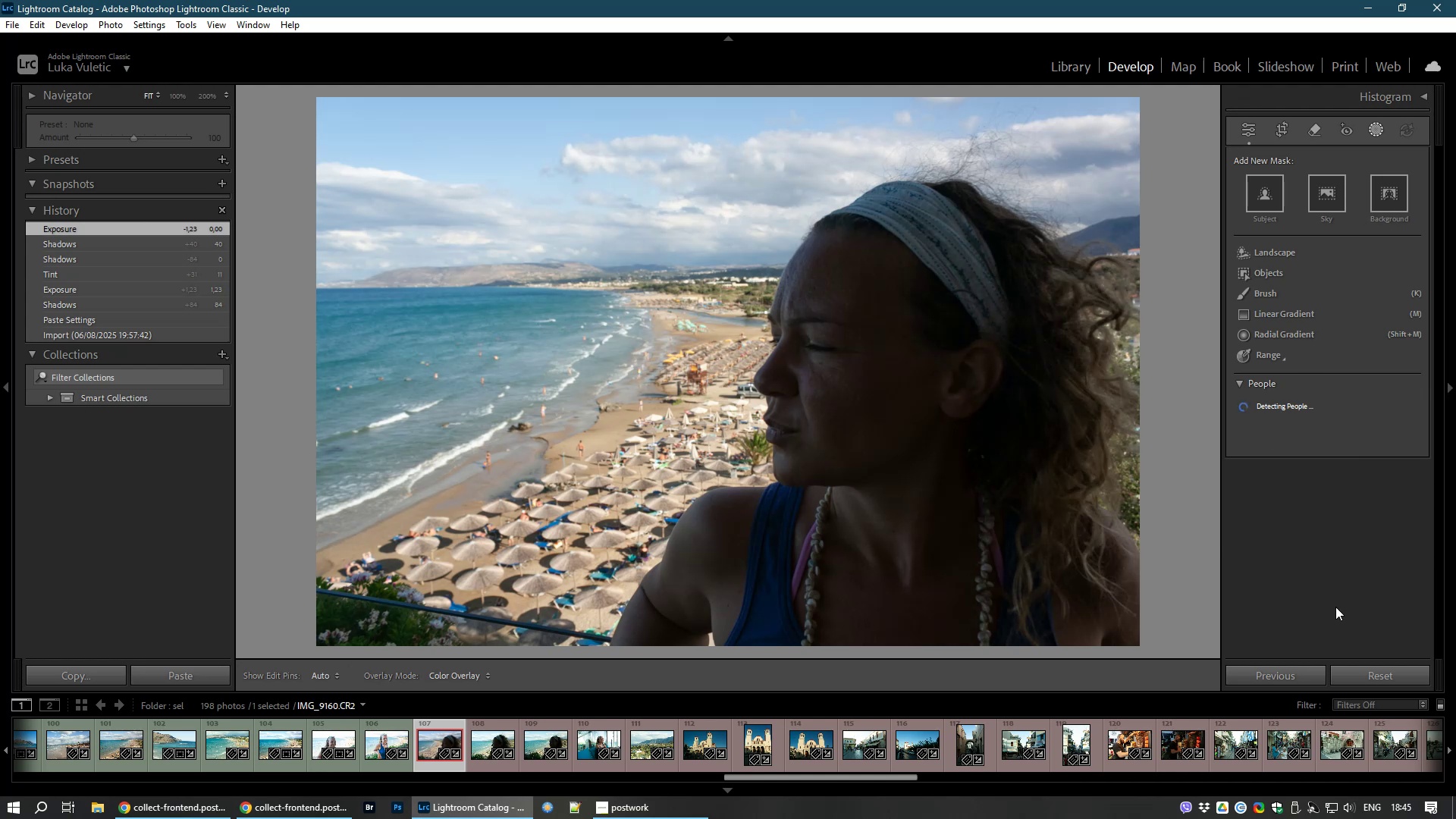 
left_click([1249, 403])
 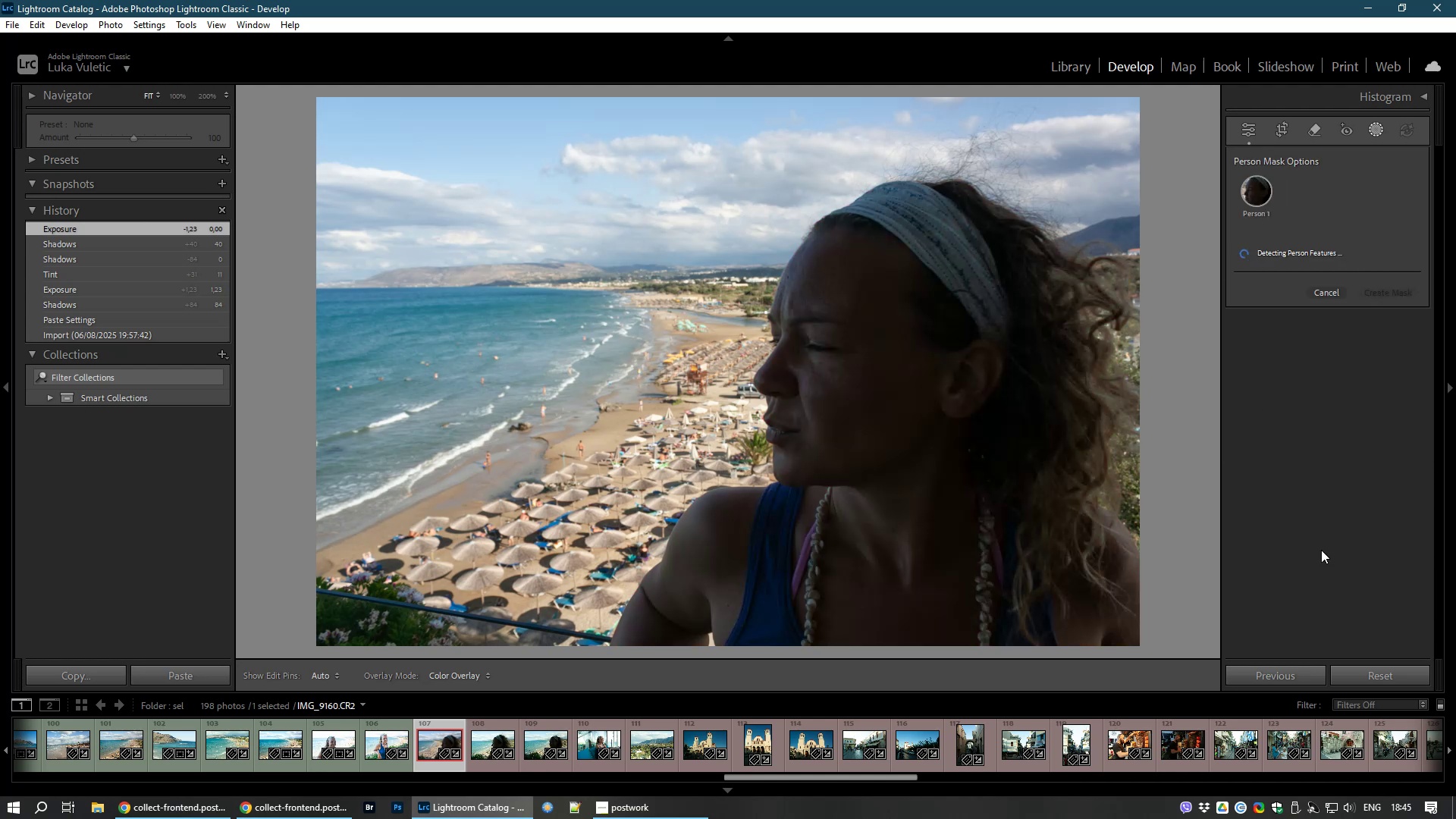 
wait(10.1)
 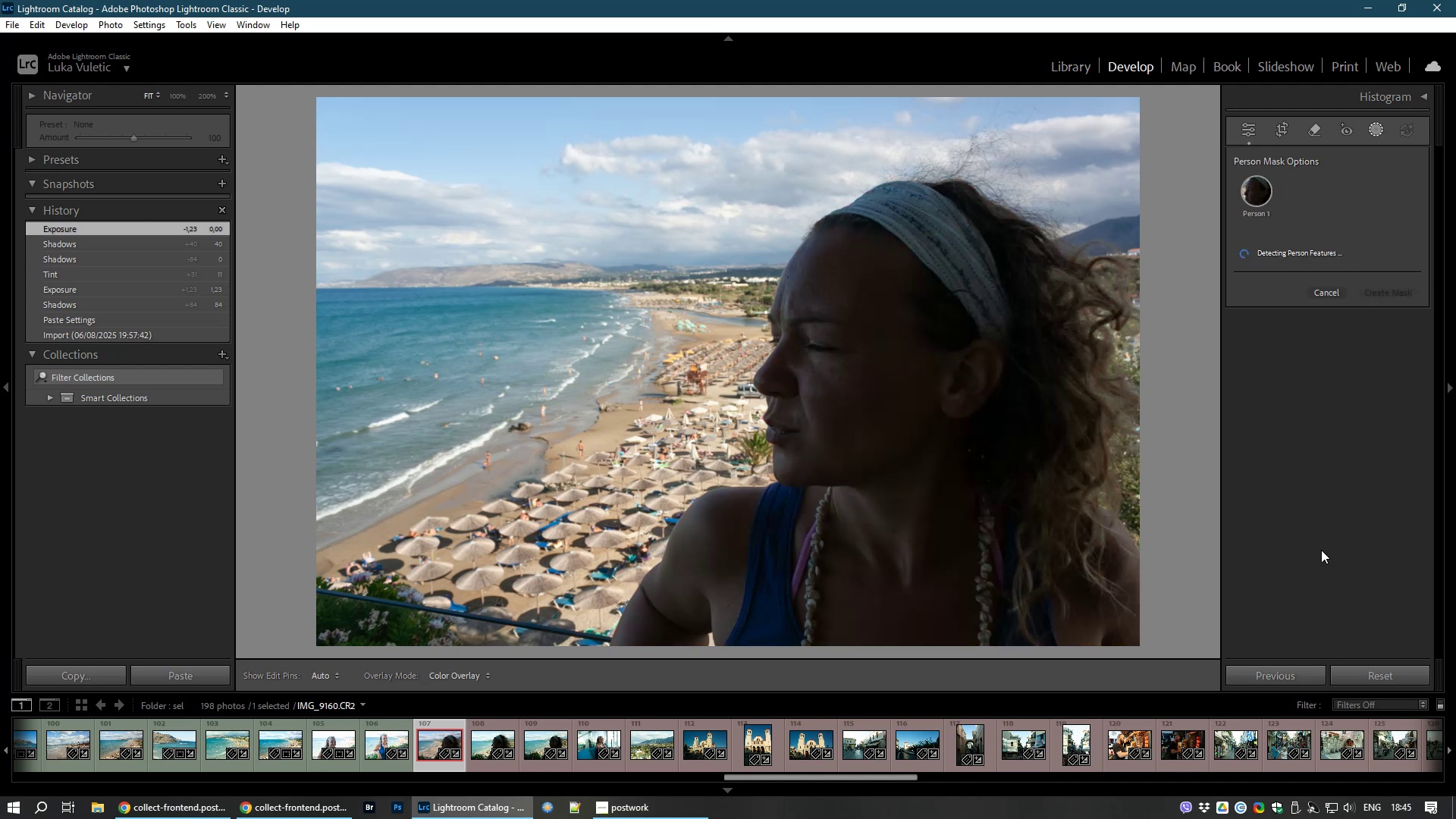 
left_click([1375, 463])
 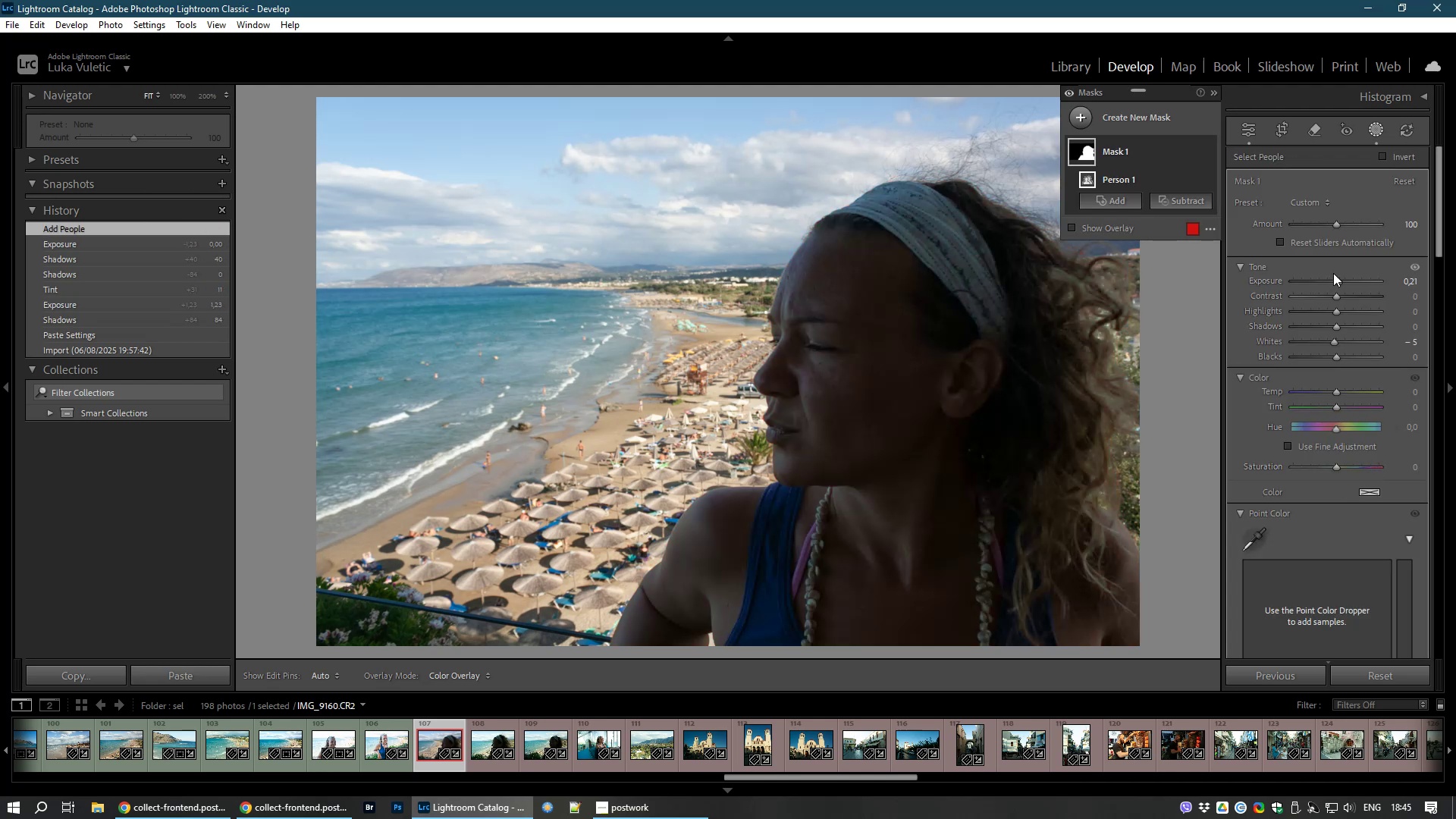 
left_click_drag(start_coordinate=[1335, 281], to_coordinate=[1345, 282])
 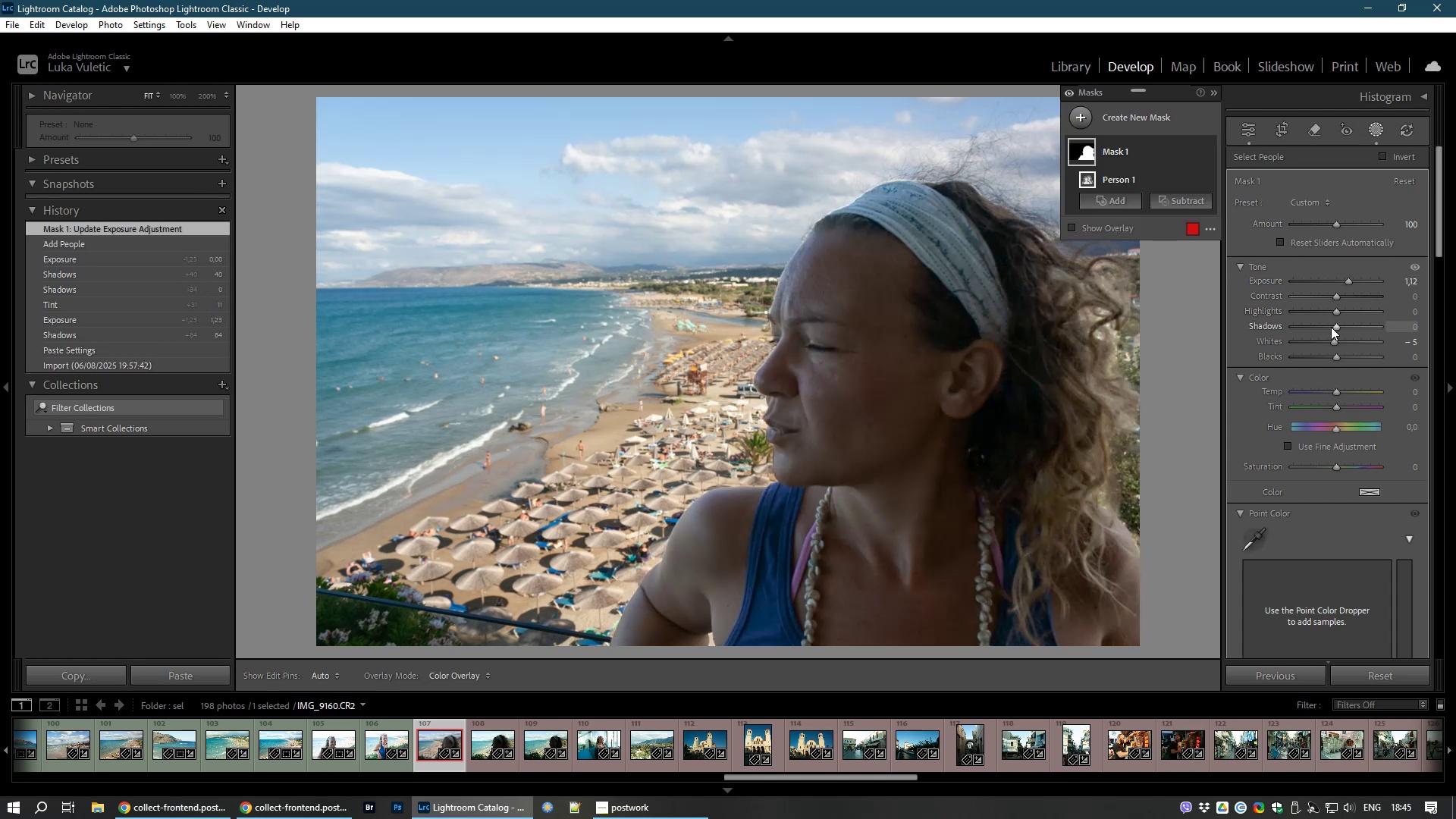 
left_click_drag(start_coordinate=[1336, 328], to_coordinate=[1353, 327])
 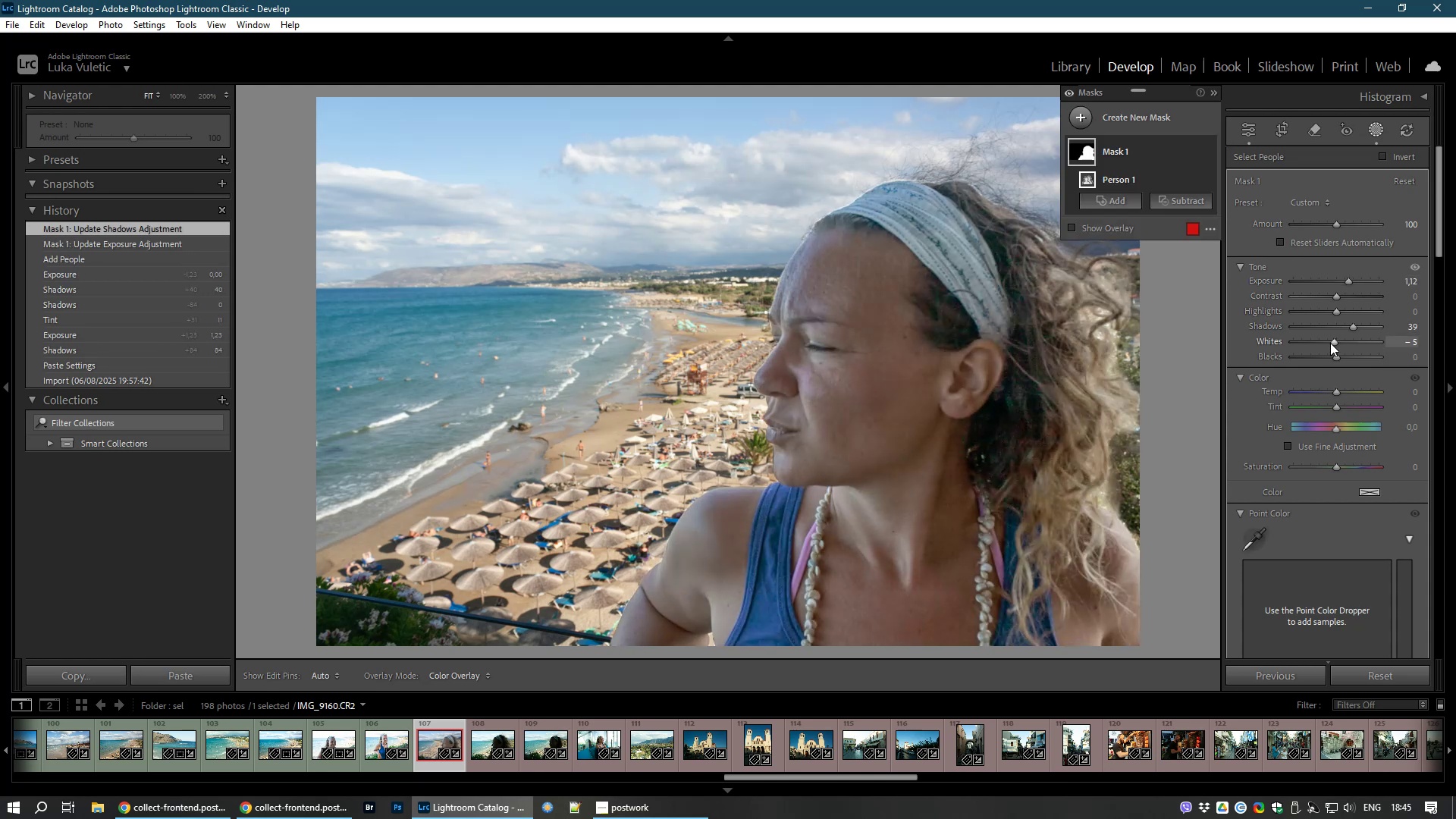 
left_click_drag(start_coordinate=[1335, 343], to_coordinate=[1323, 339])
 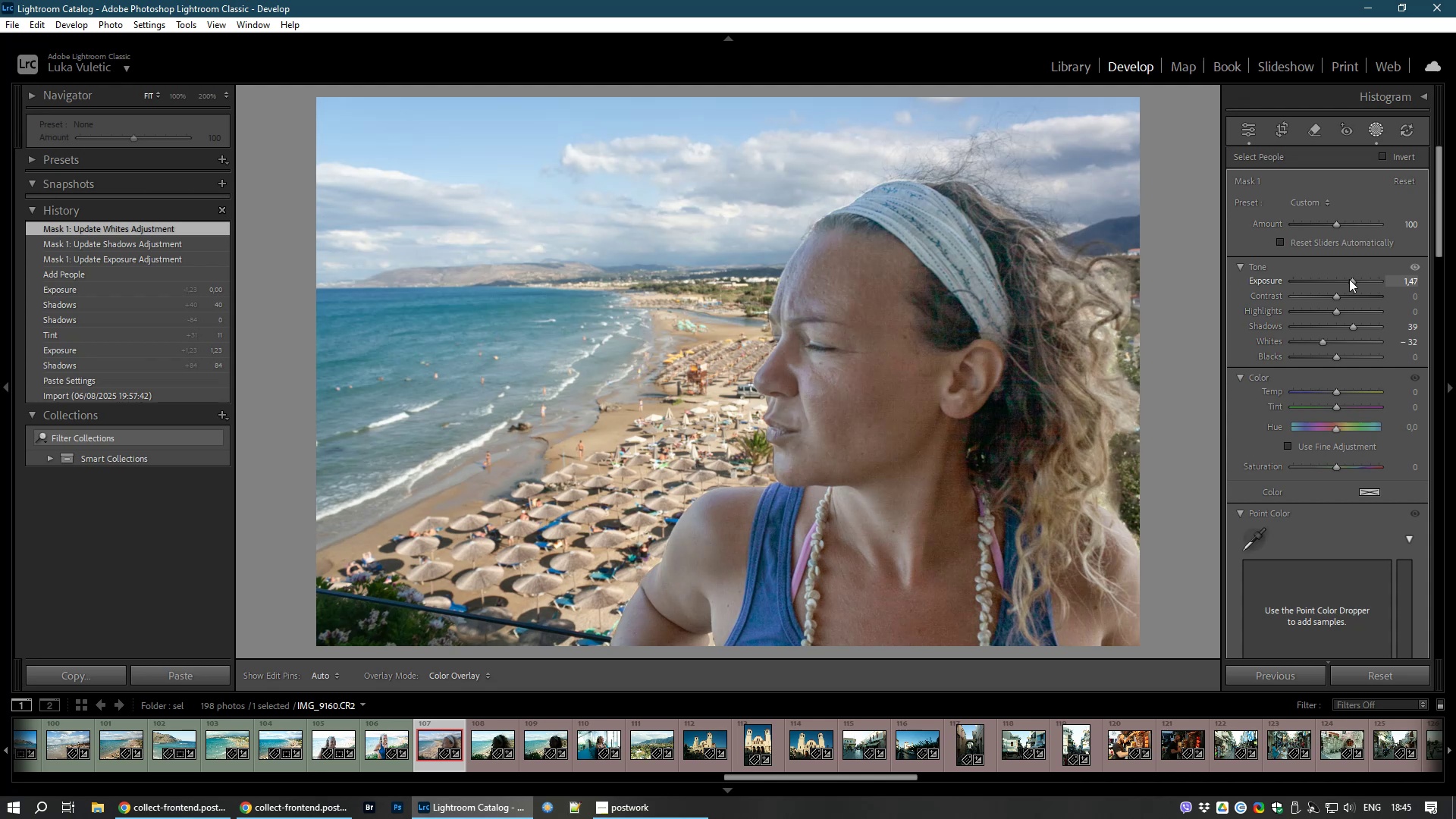 
wait(11.48)
 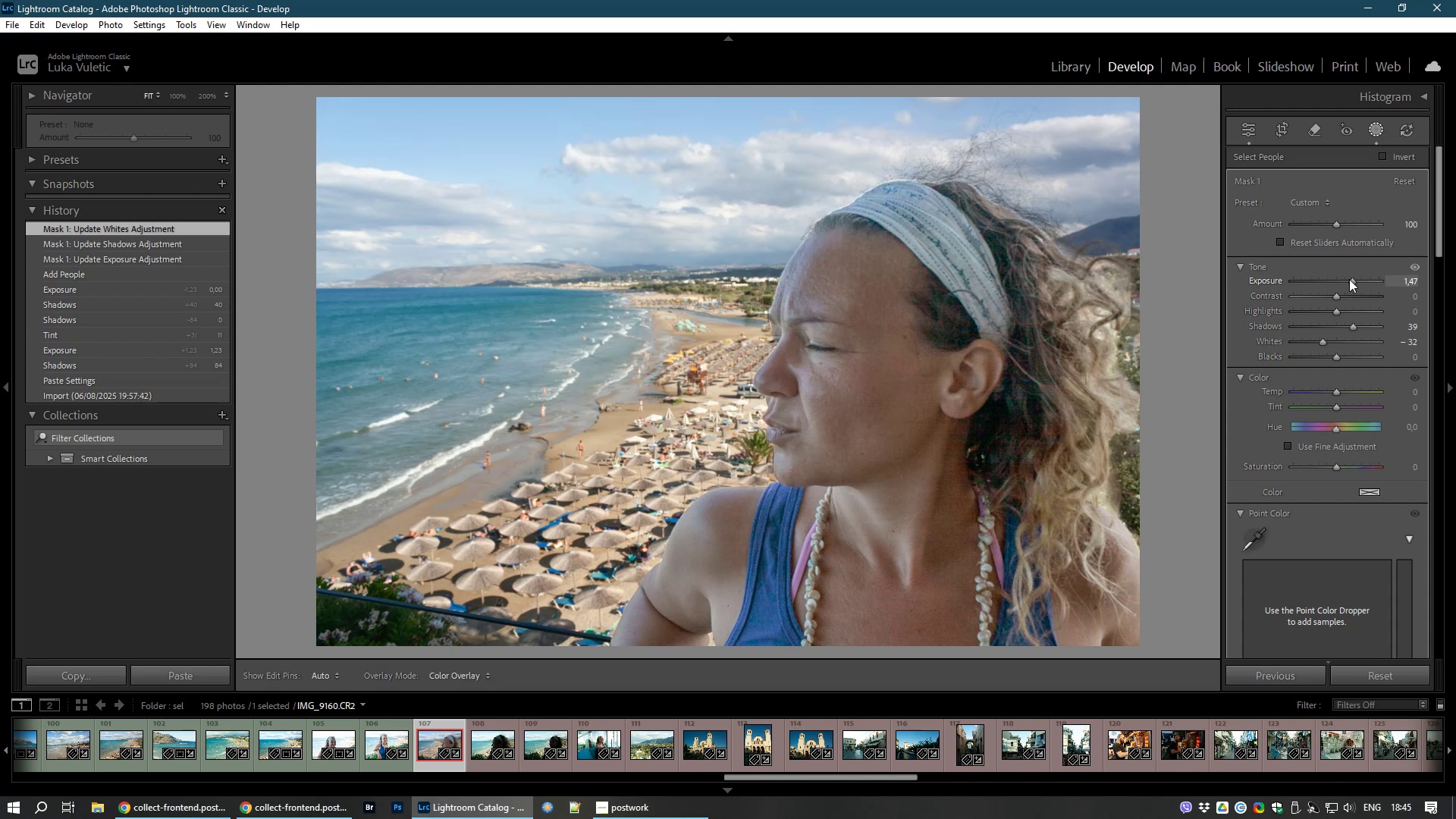 
left_click_drag(start_coordinate=[1350, 324], to_coordinate=[1370, 325])
 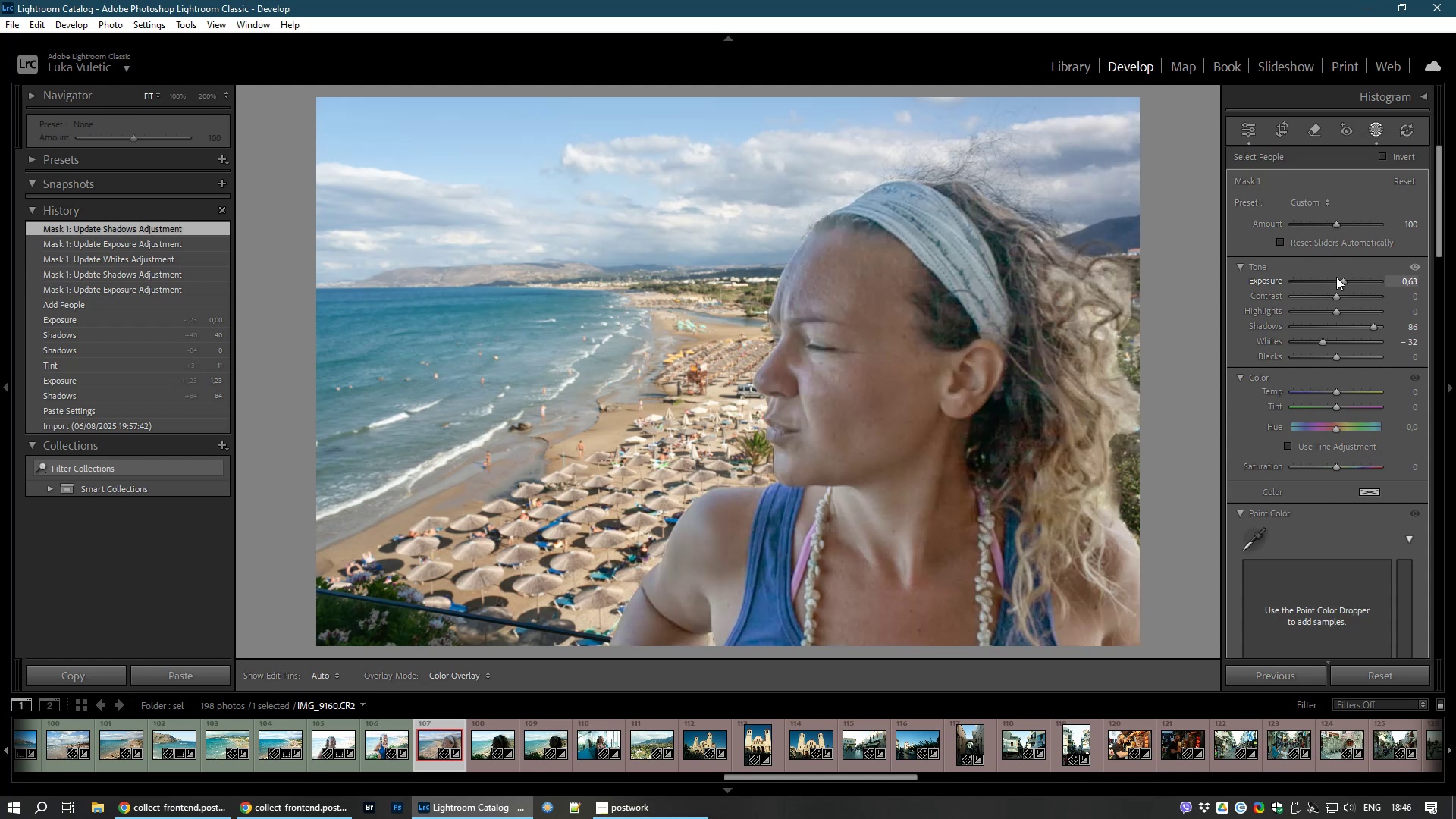 
wait(11.98)
 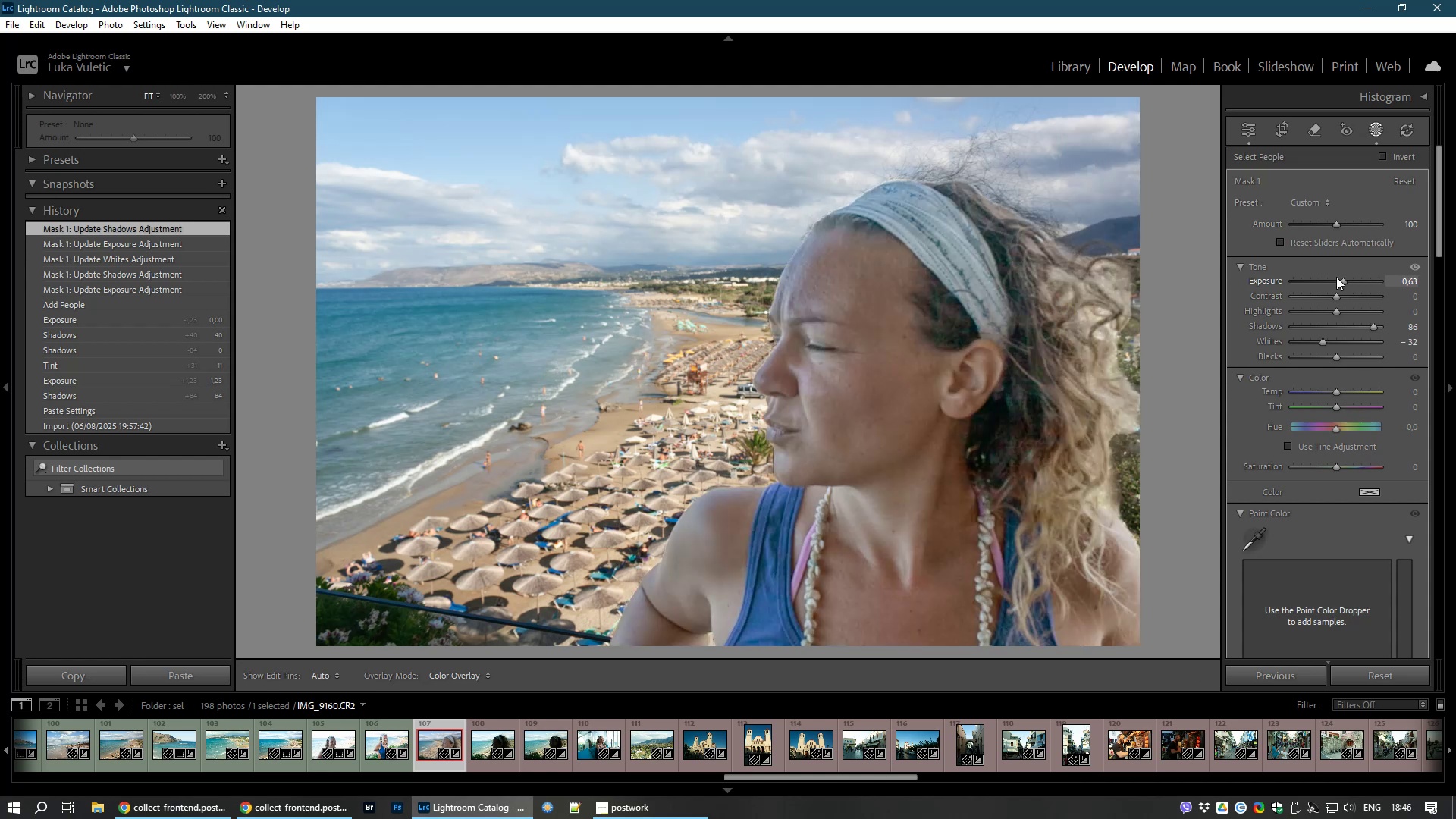 
left_click_drag(start_coordinate=[1335, 297], to_coordinate=[1351, 295])
 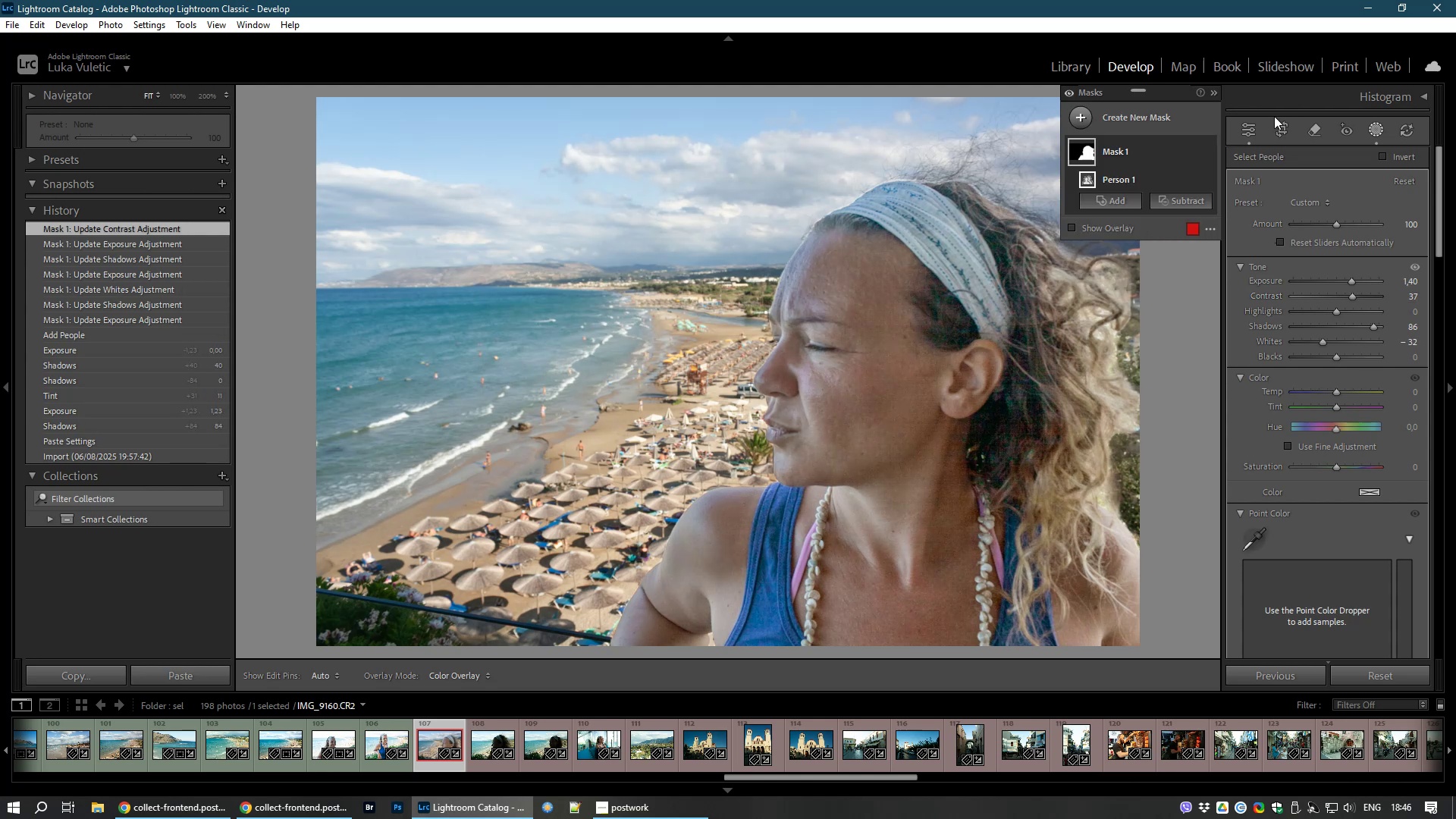 
left_click([1247, 128])
 